 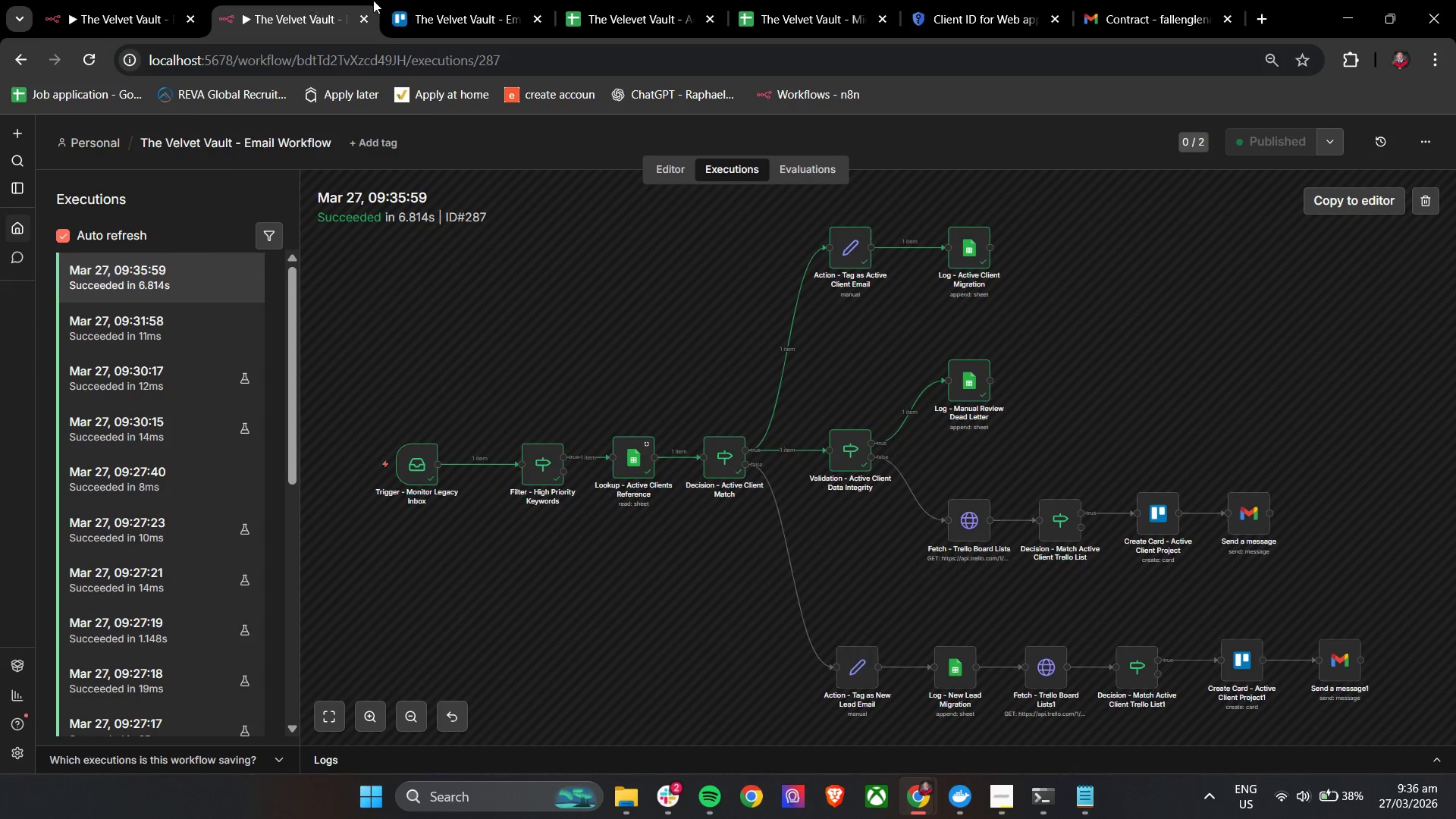 
double_click([968, 262])
 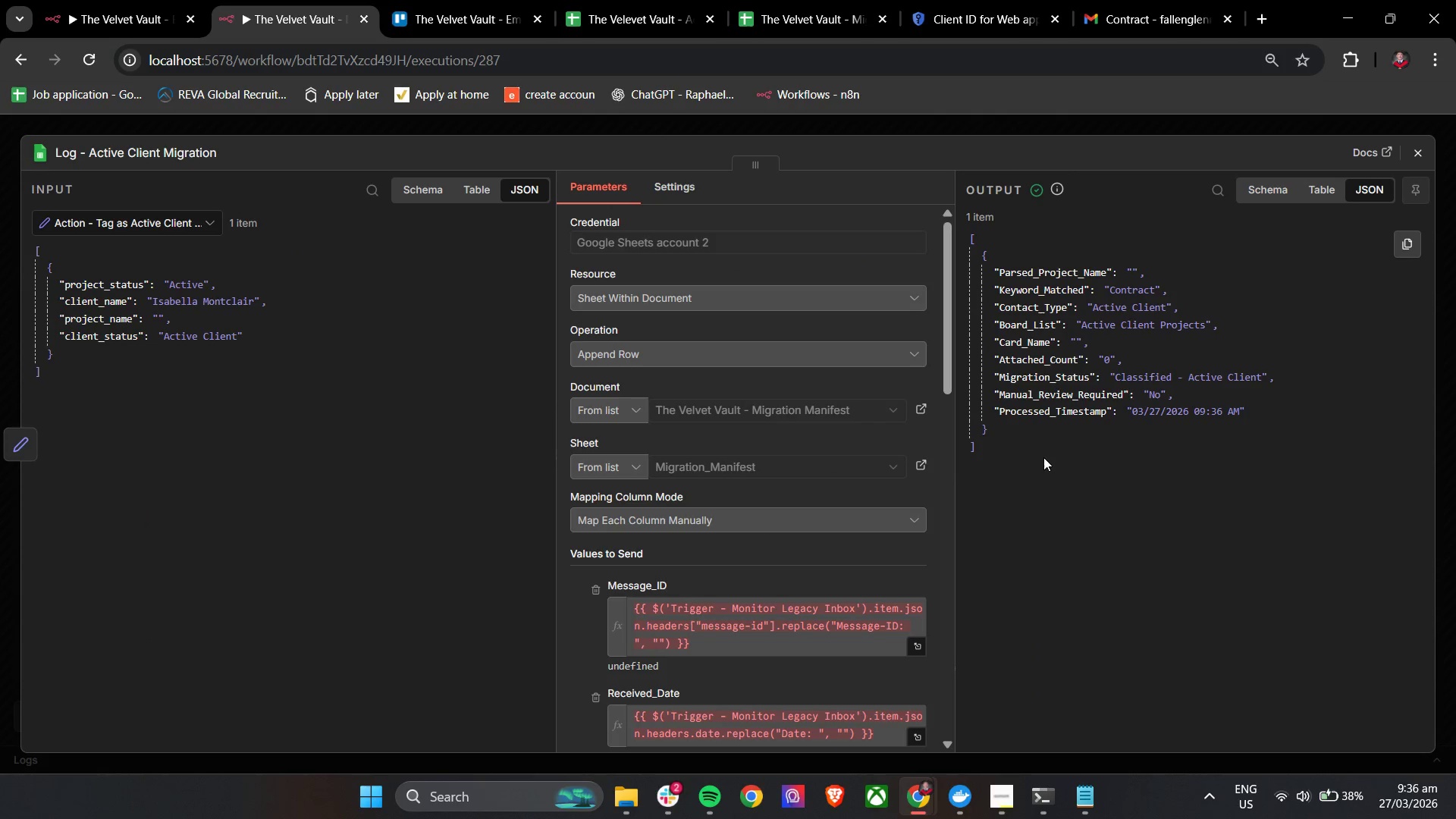 
scroll: coordinate [840, 517], scroll_direction: down, amount: 7.0
 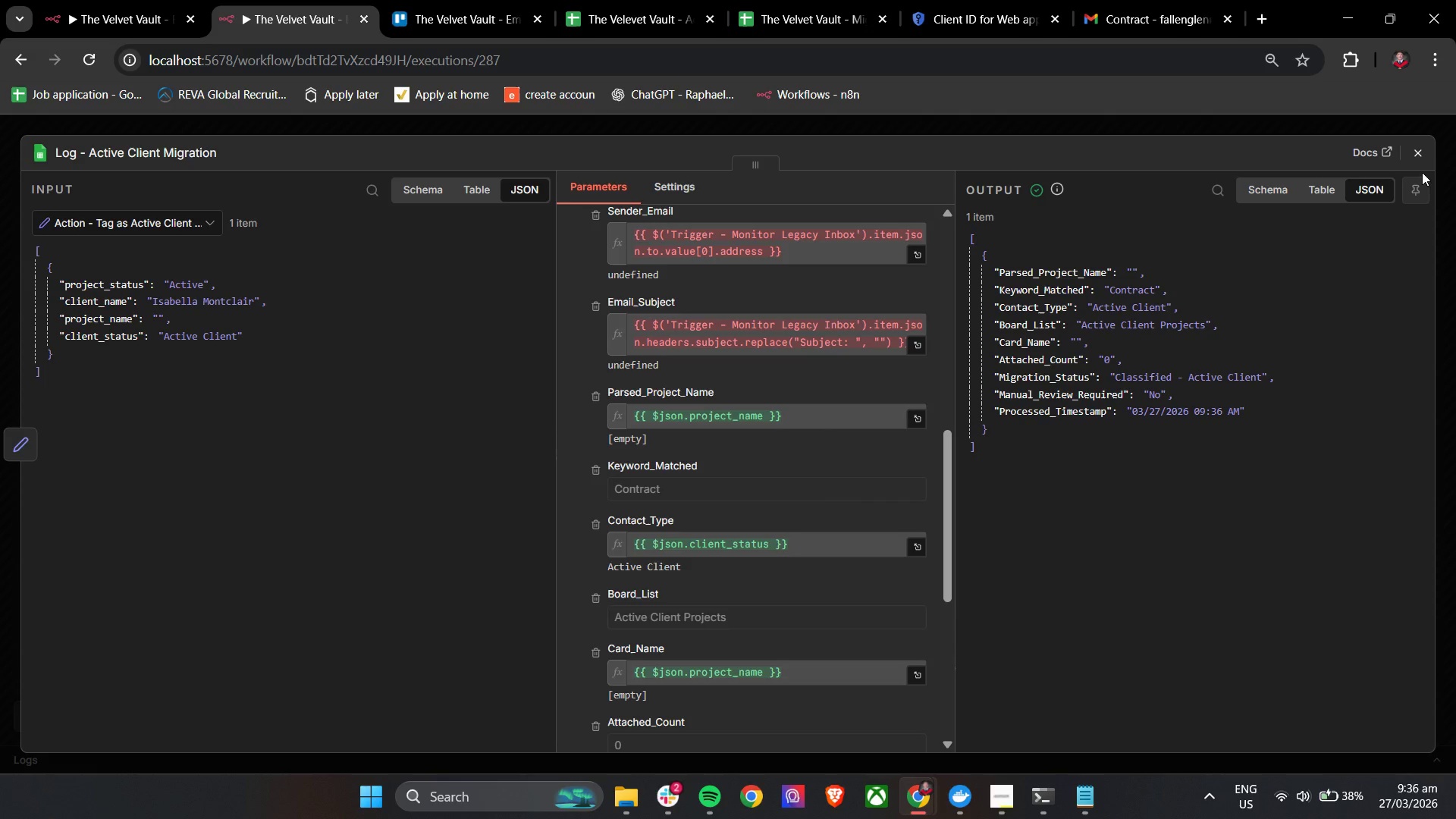 
left_click([1421, 154])
 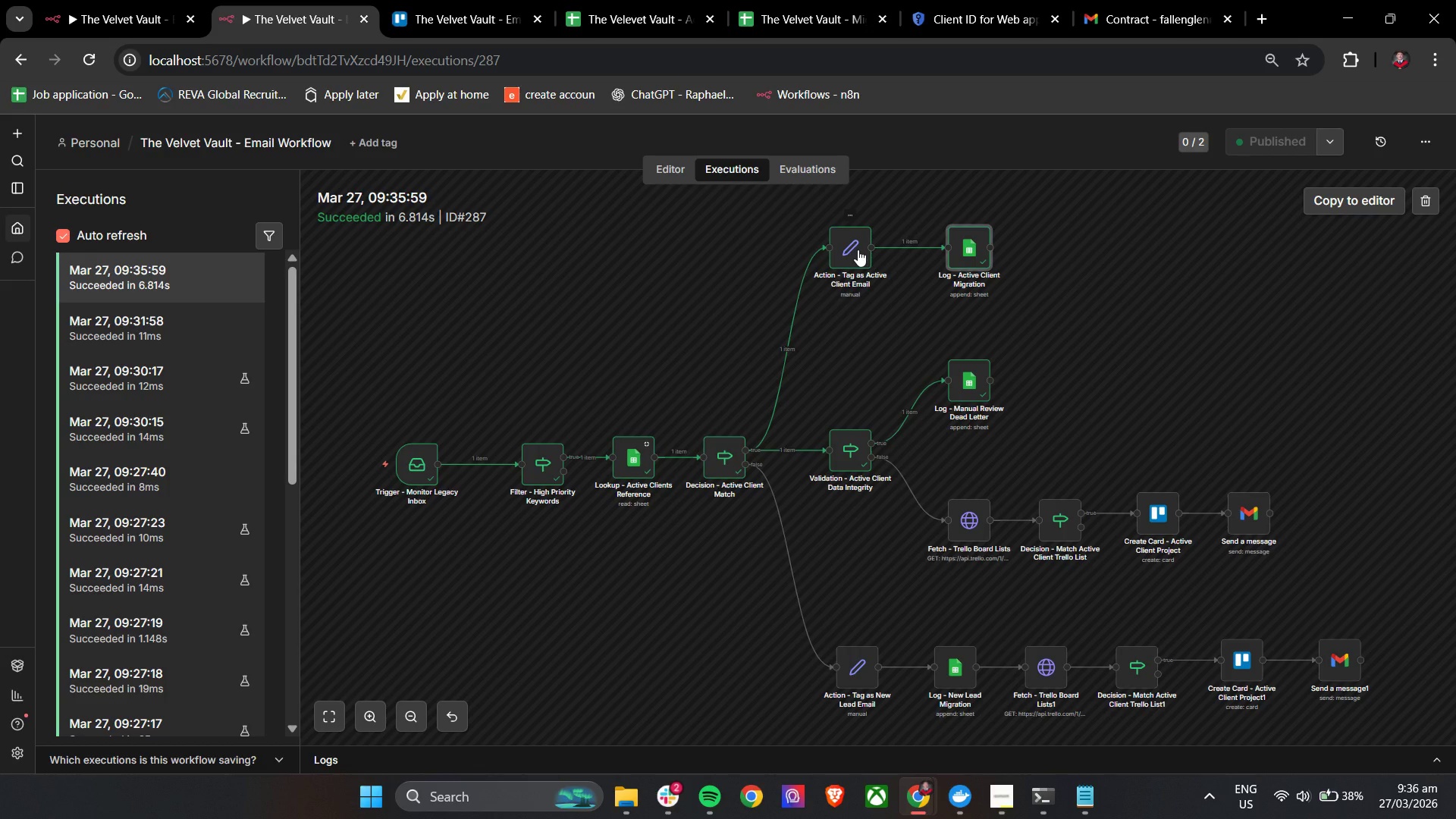 
double_click([858, 249])
 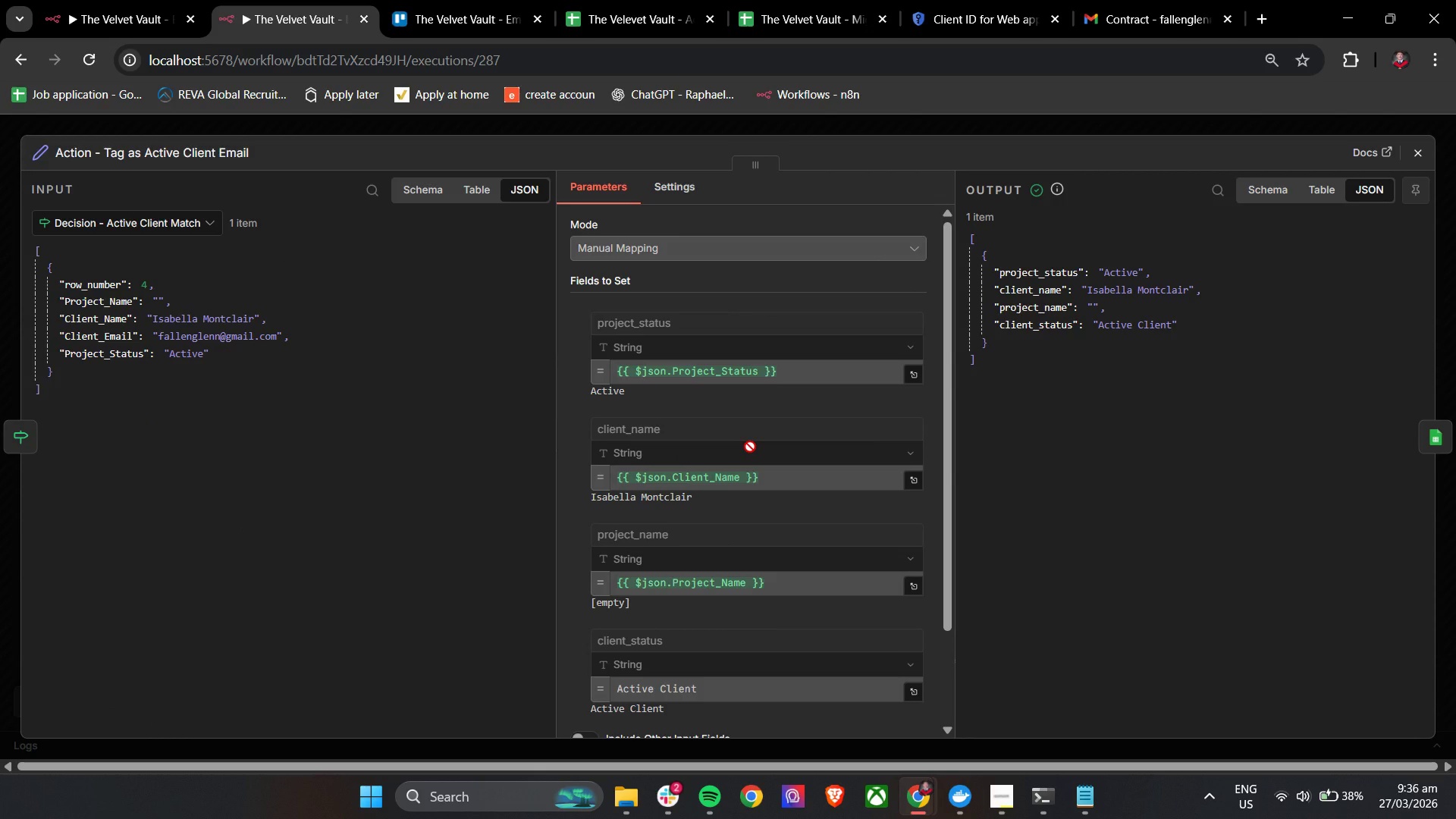 
wait(5.03)
 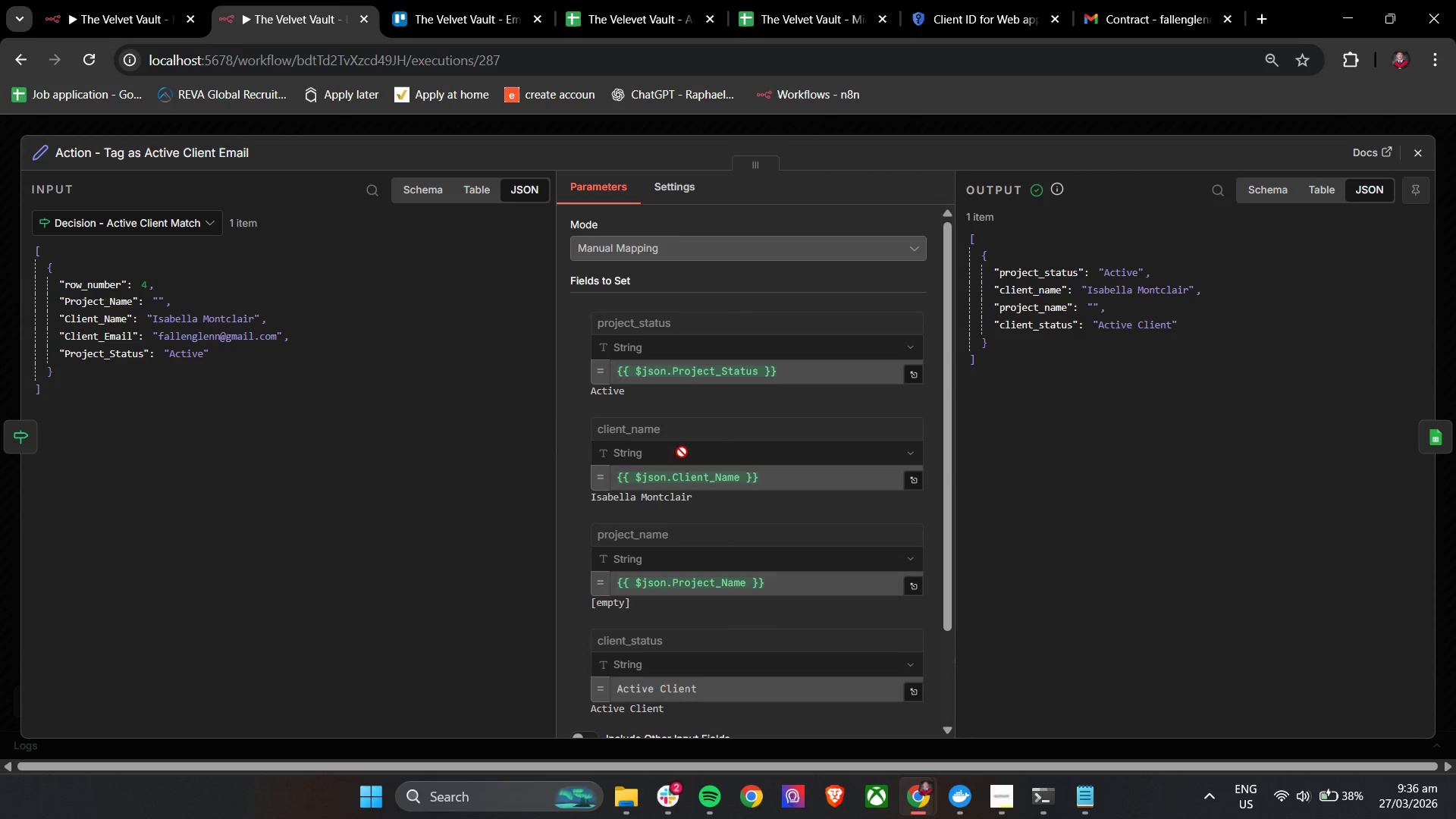 
scroll: coordinate [750, 447], scroll_direction: down, amount: 5.0
 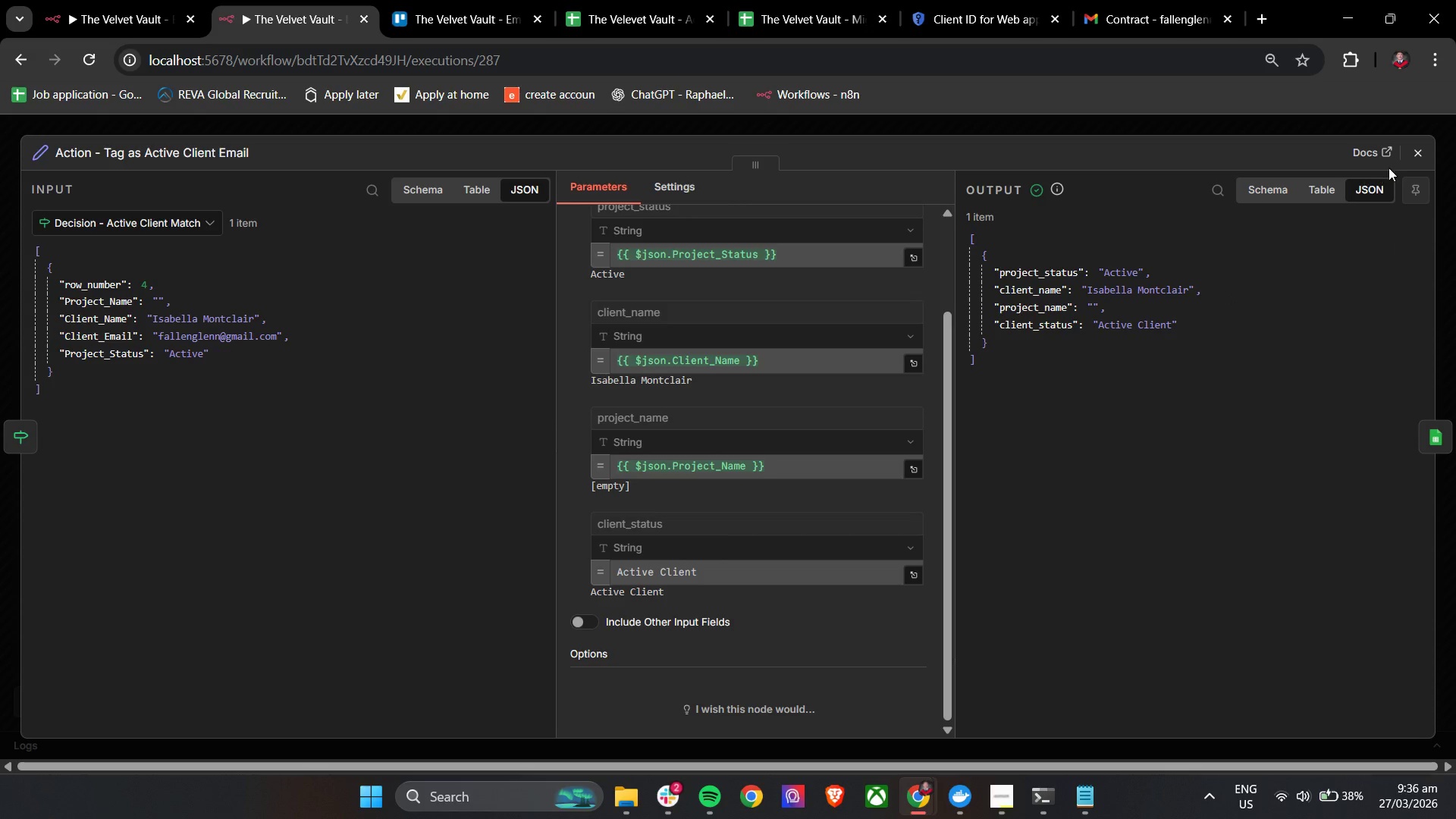 
left_click([1413, 154])
 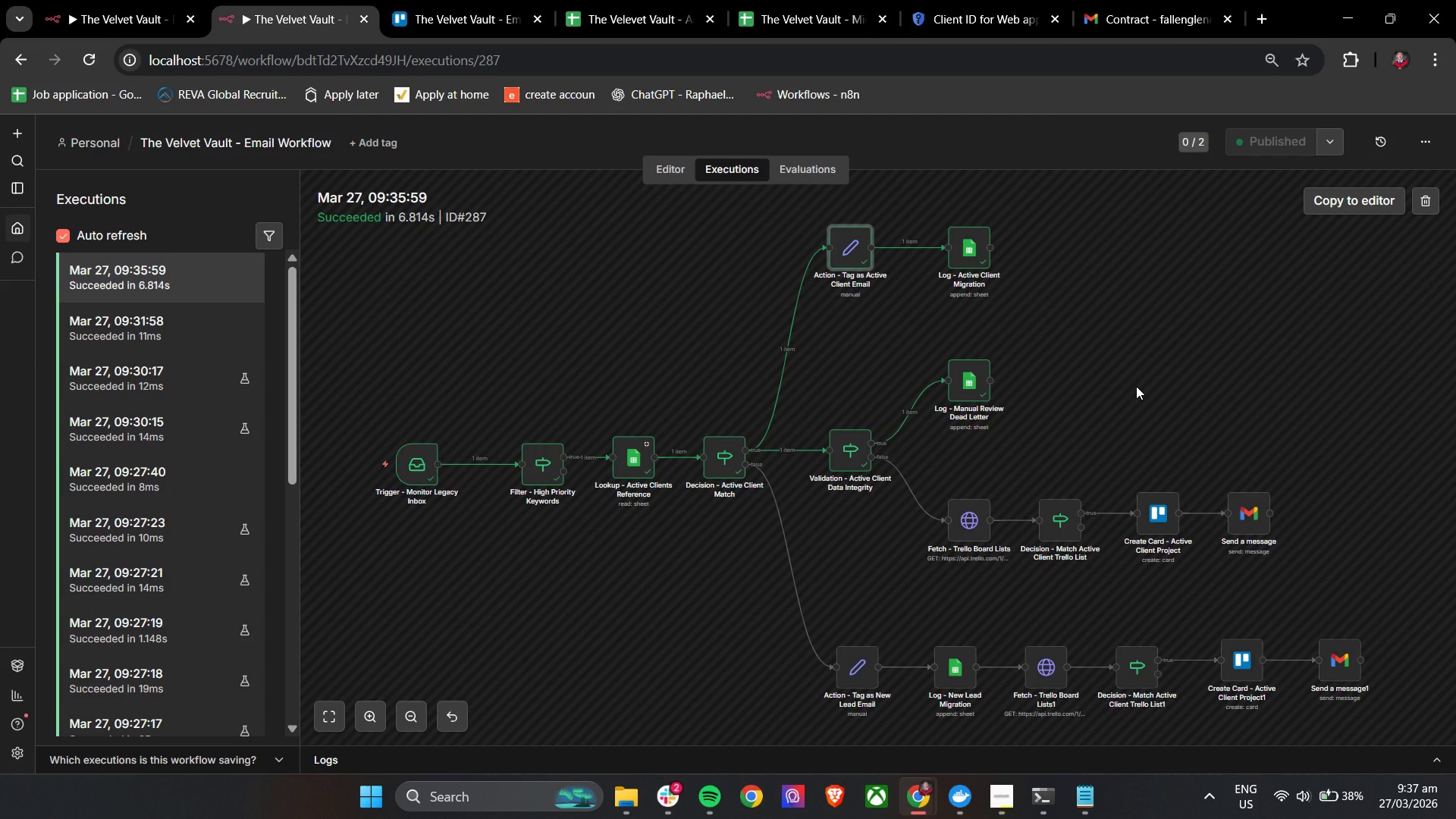 
wait(5.62)
 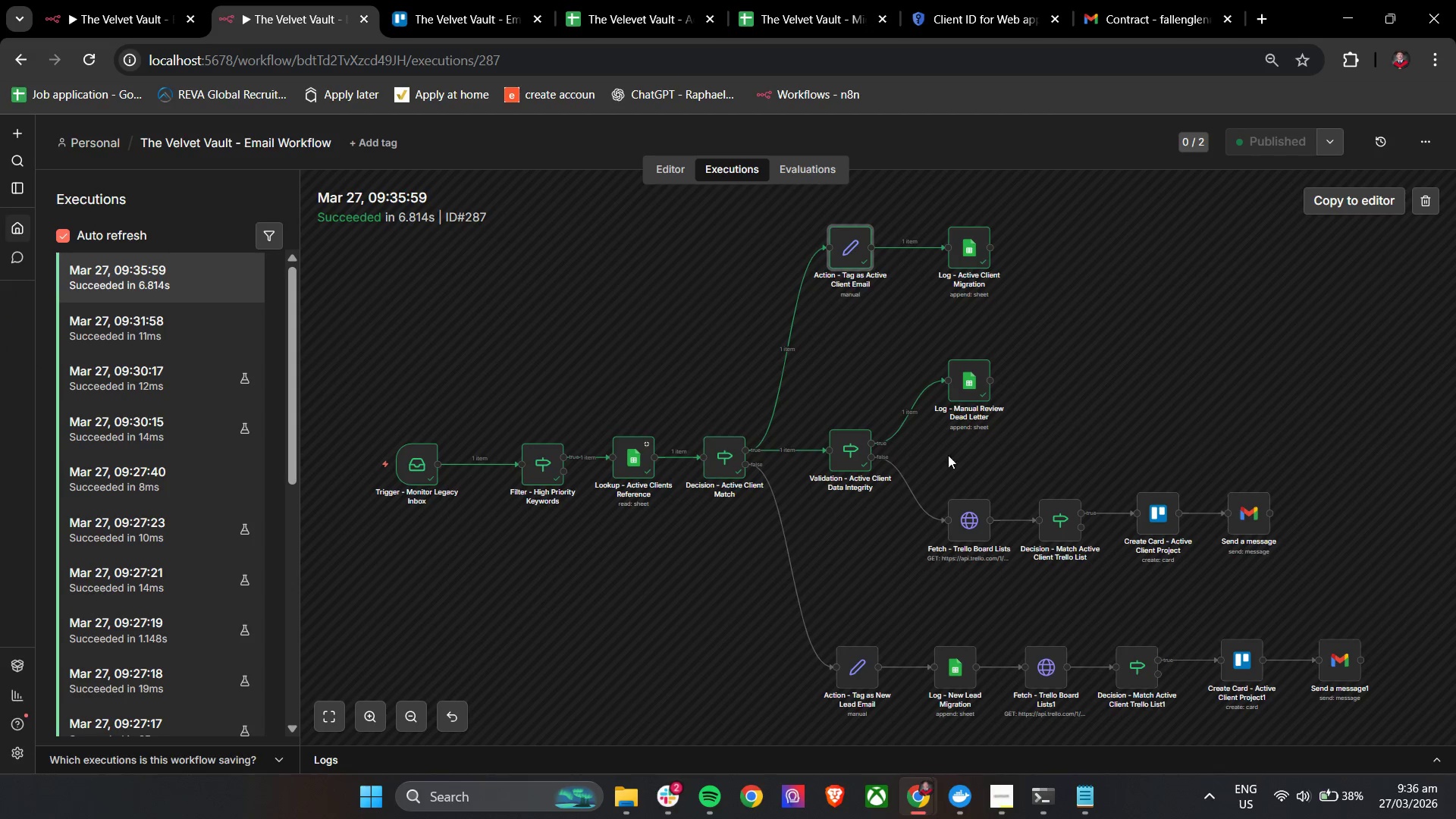 
hold_key(key=ControlLeft, duration=1.0)
left_click_drag(start_coordinate=[1169, 379], to_coordinate=[847, 293])
 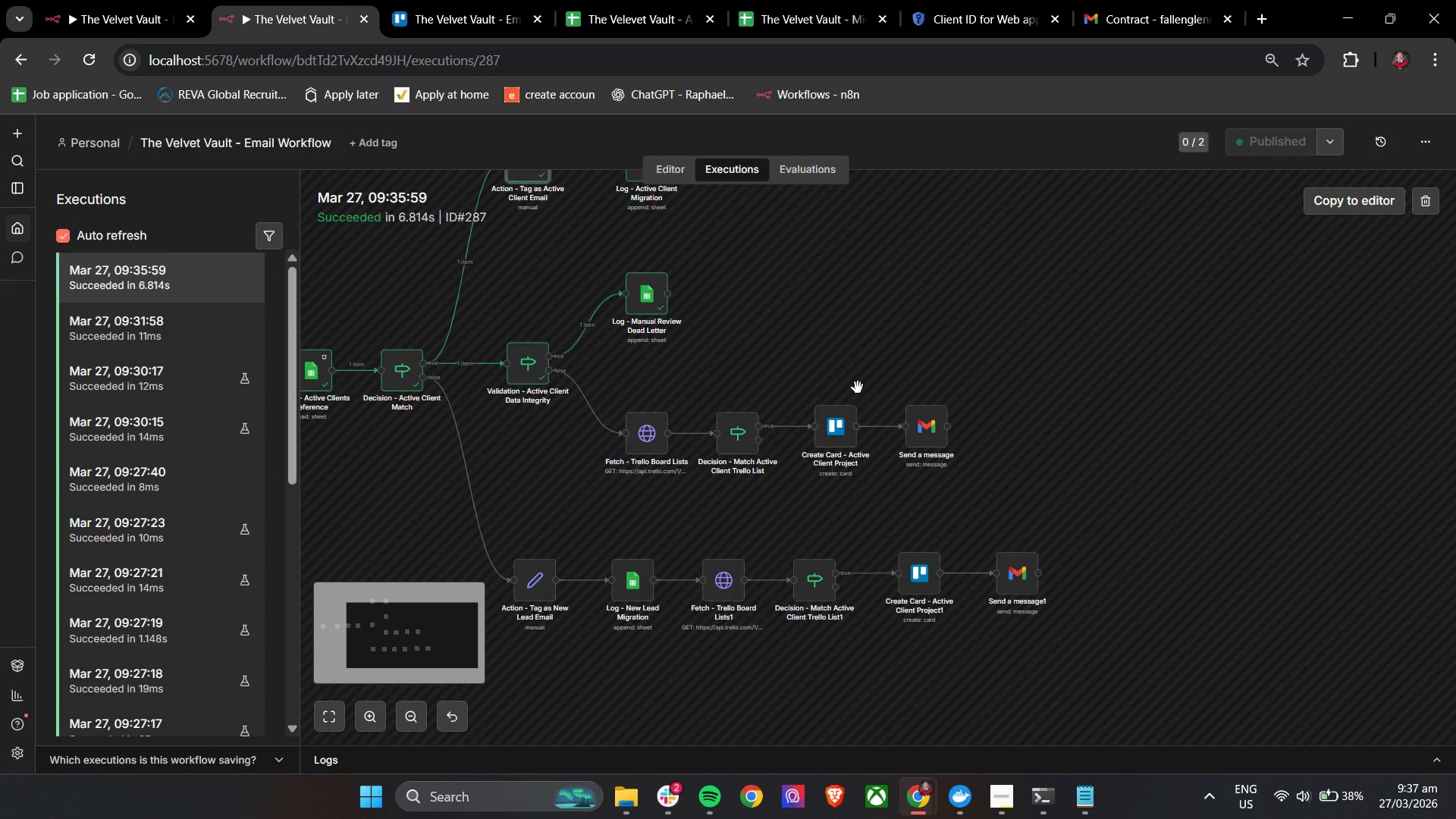 
hold_key(key=ControlLeft, duration=1.52)
left_click_drag(start_coordinate=[785, 339], to_coordinate=[805, 391])
 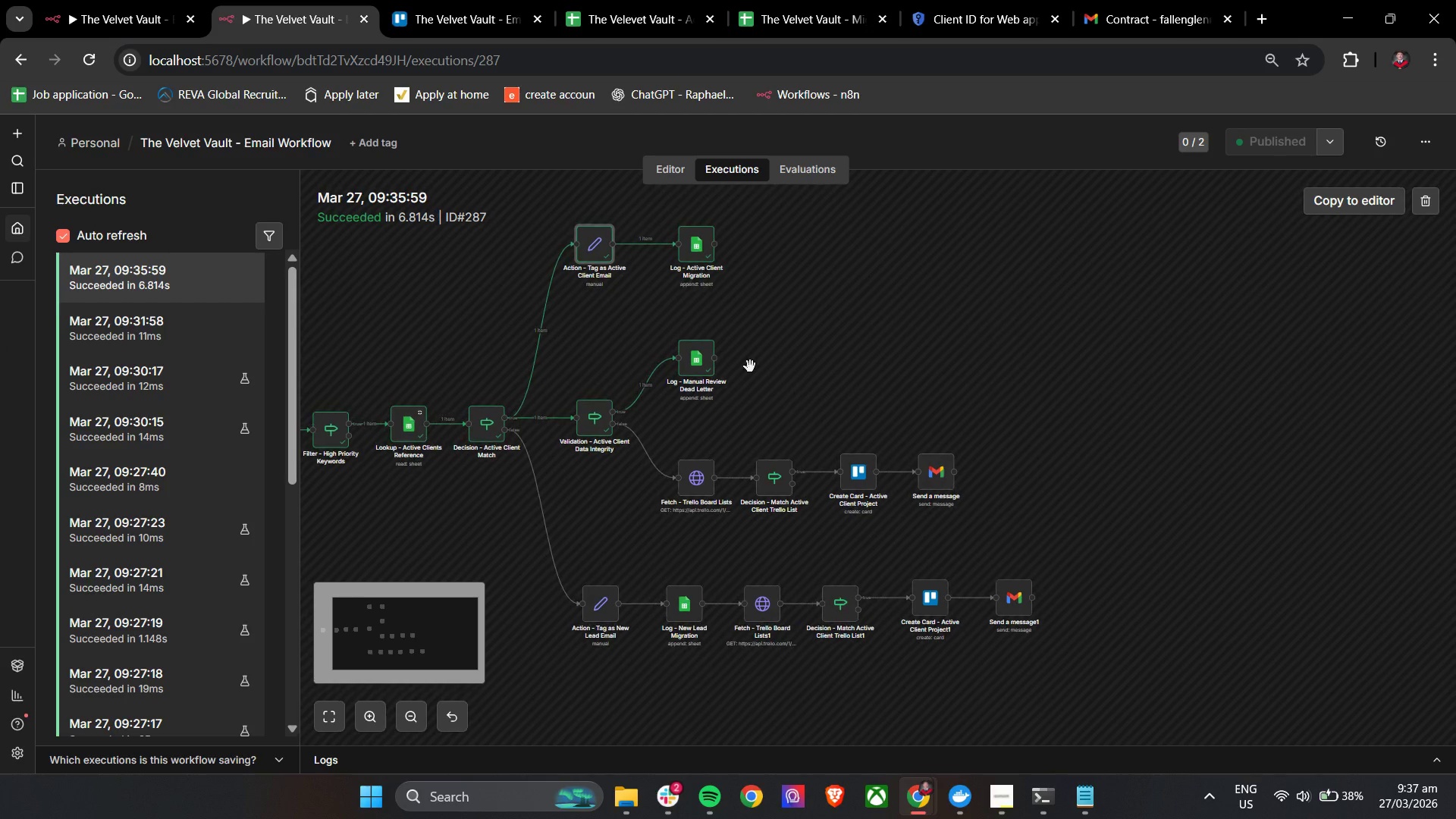 
scroll: coordinate [858, 388], scroll_direction: down, amount: 1.0
 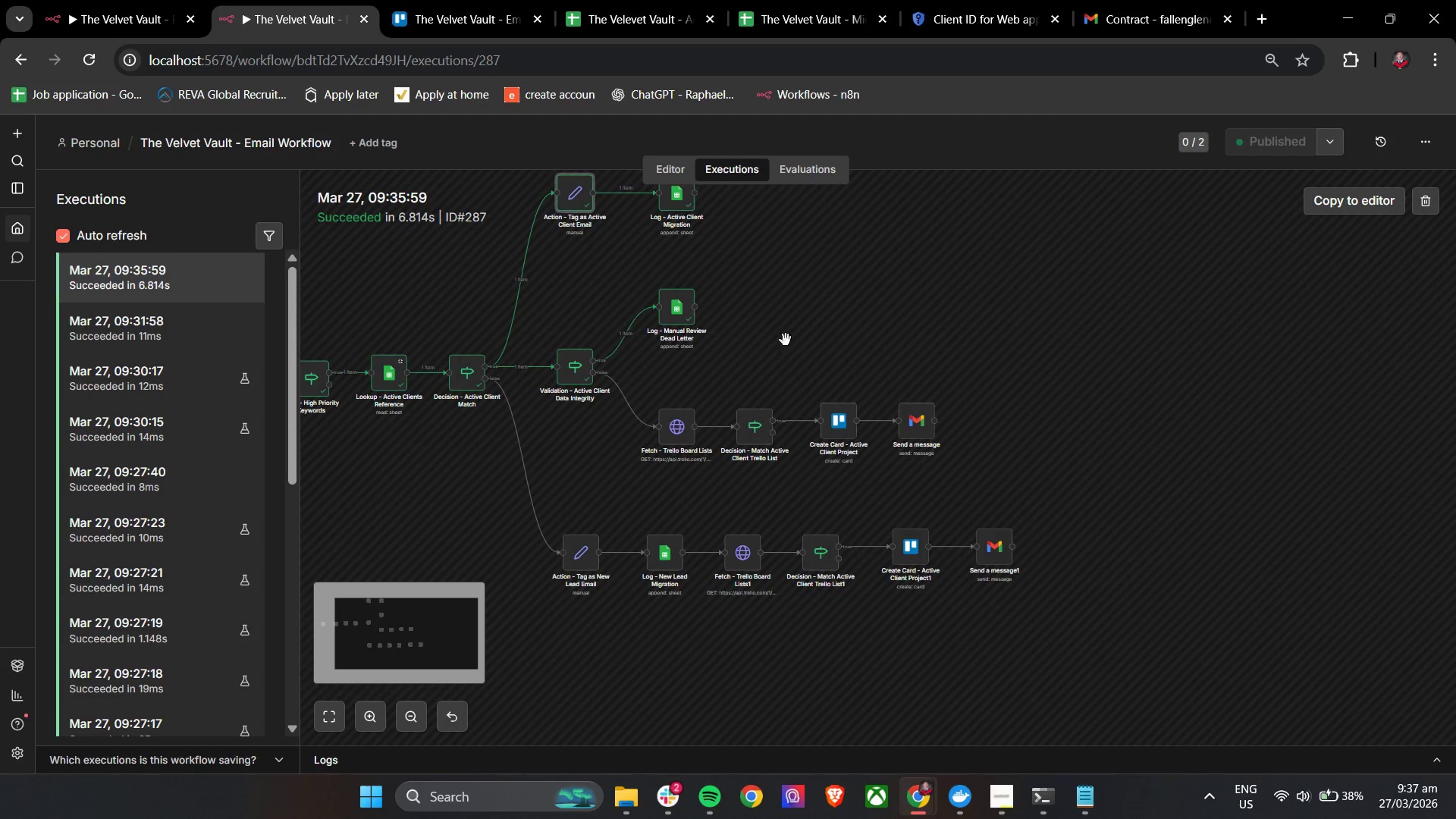 
key(Control+ControlLeft)
 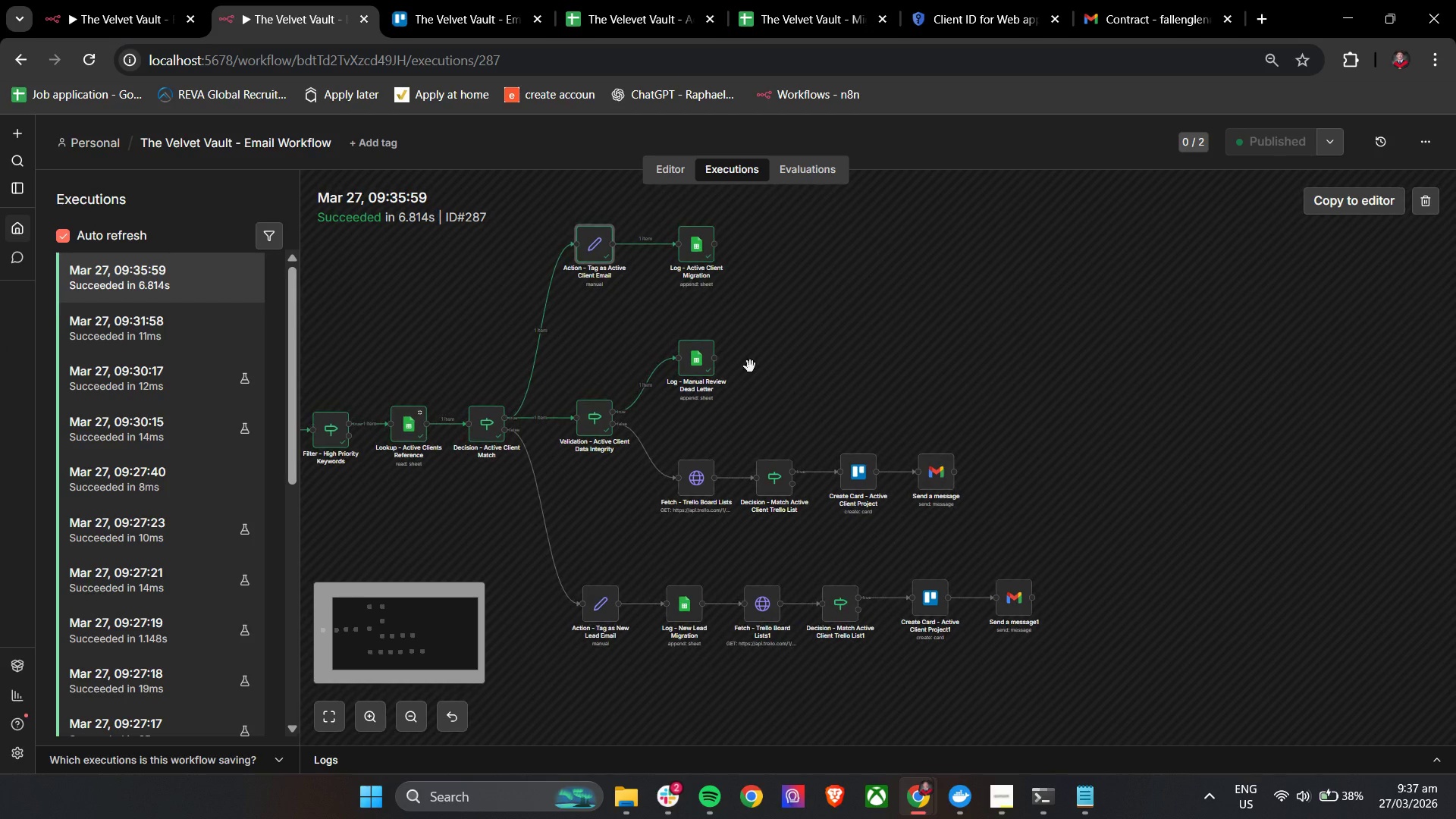 
key(Control+ControlLeft)
 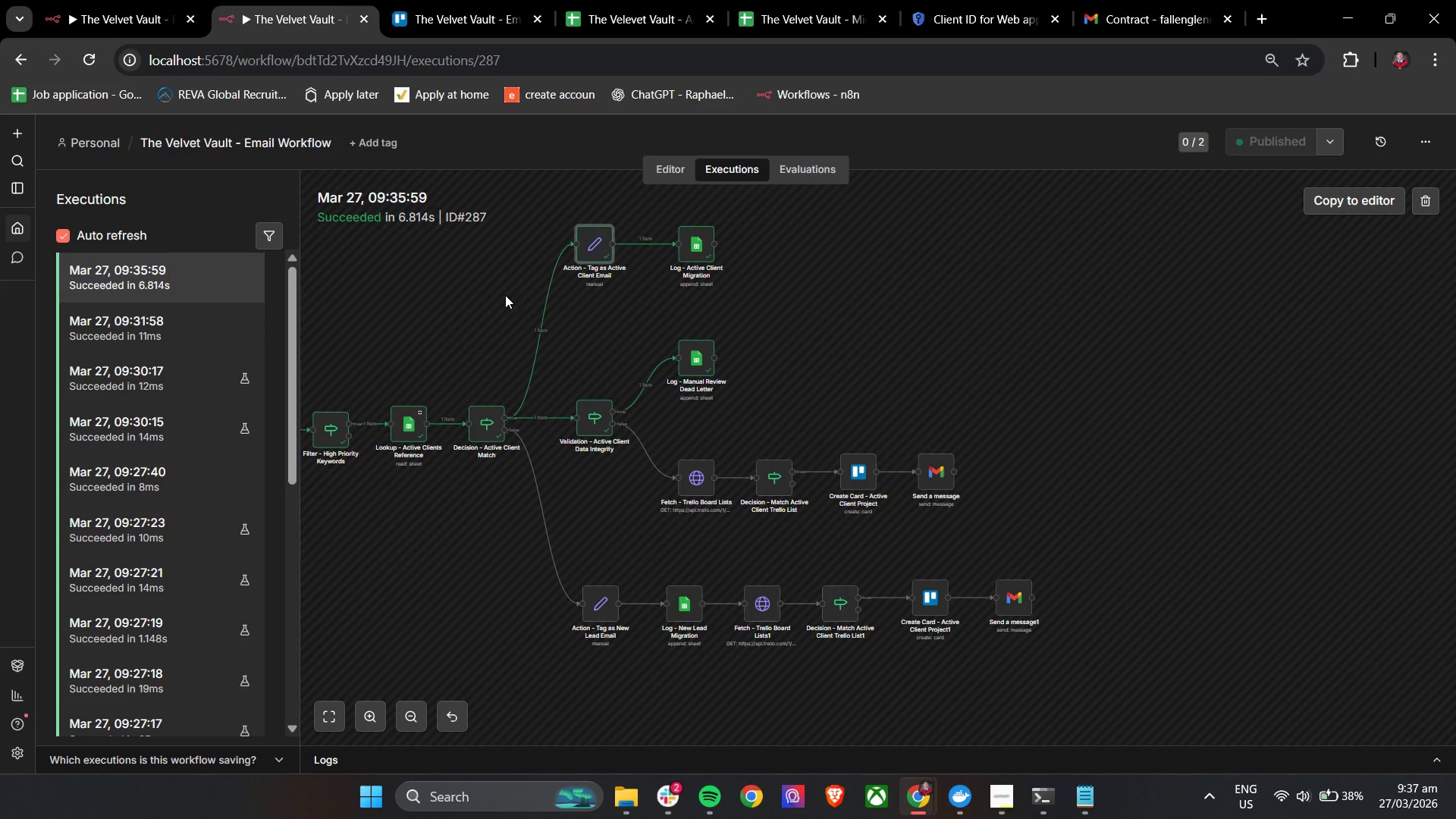 
left_click([127, 0])
 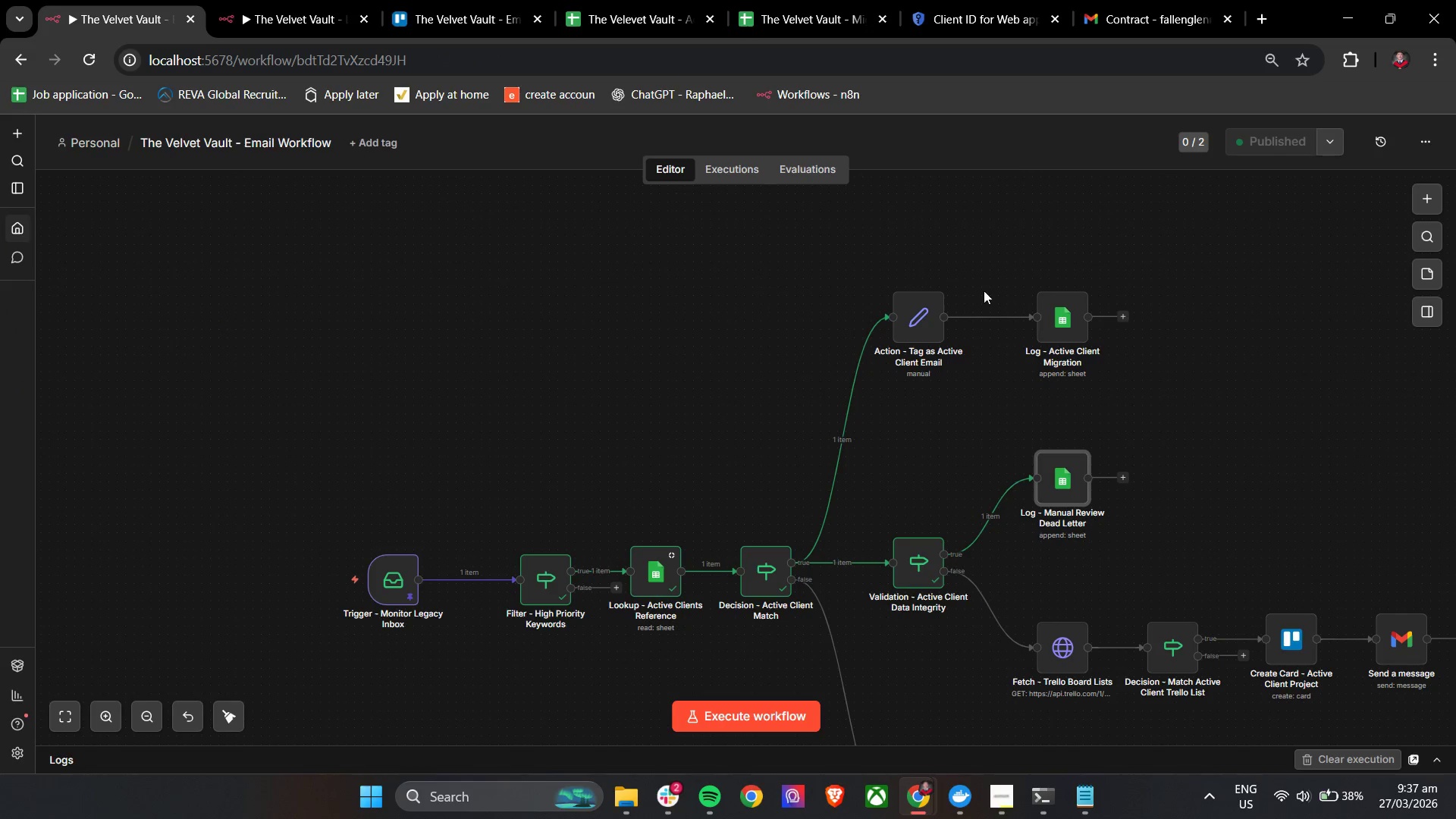 
scroll: coordinate [857, 445], scroll_direction: up, amount: 1.0
 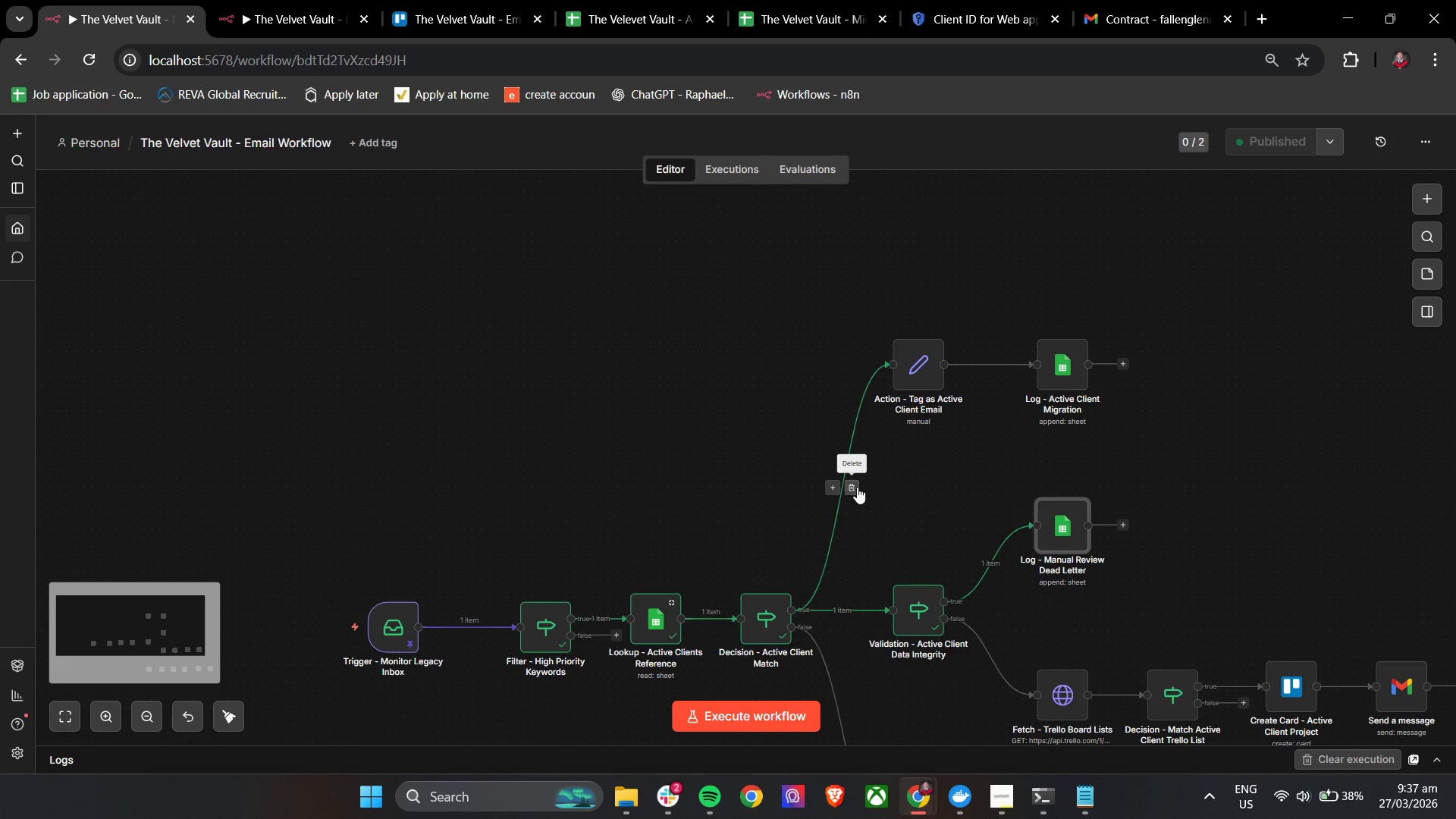 
left_click([856, 487])
 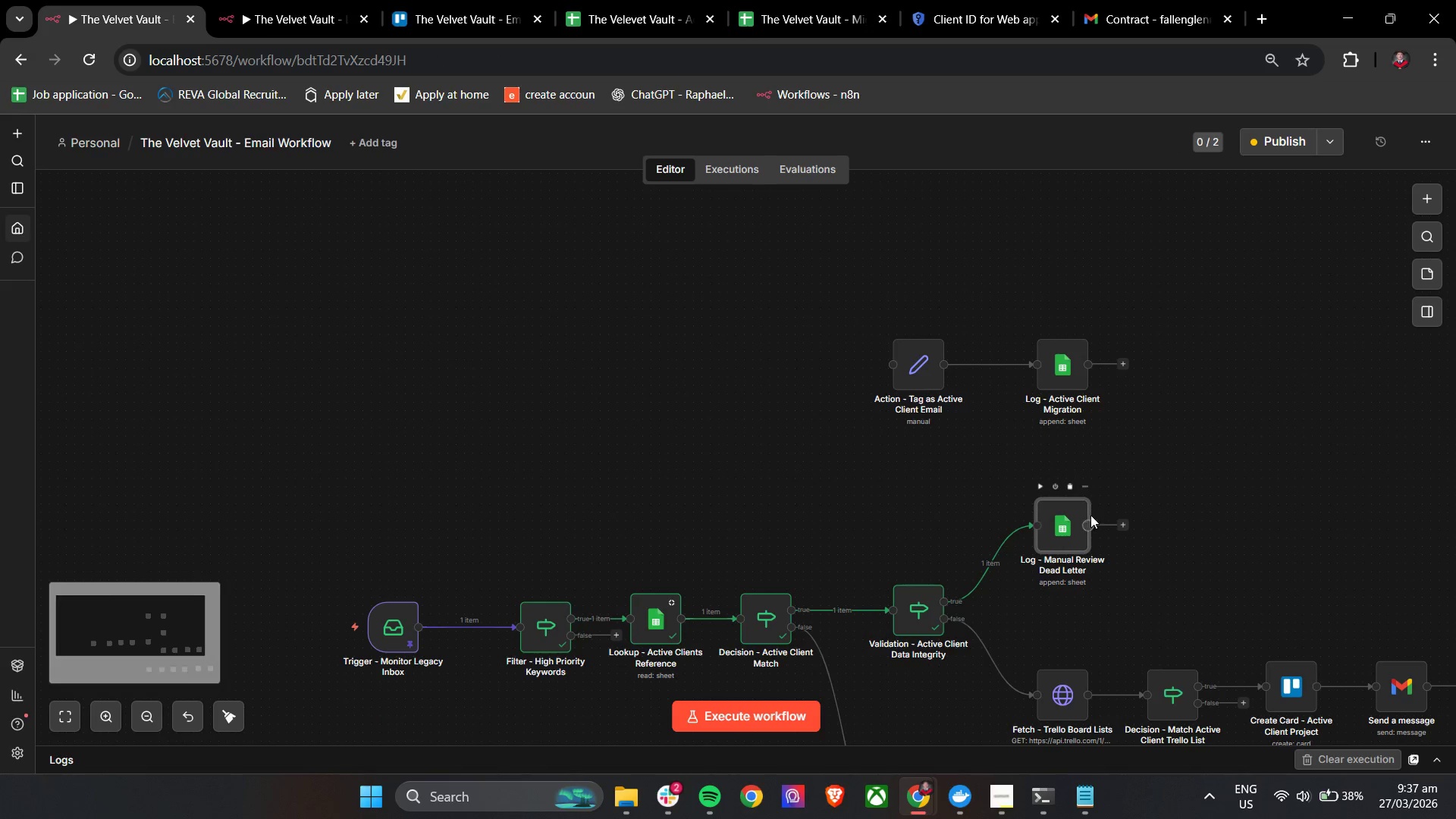 
hold_key(key=ControlLeft, duration=0.84)
 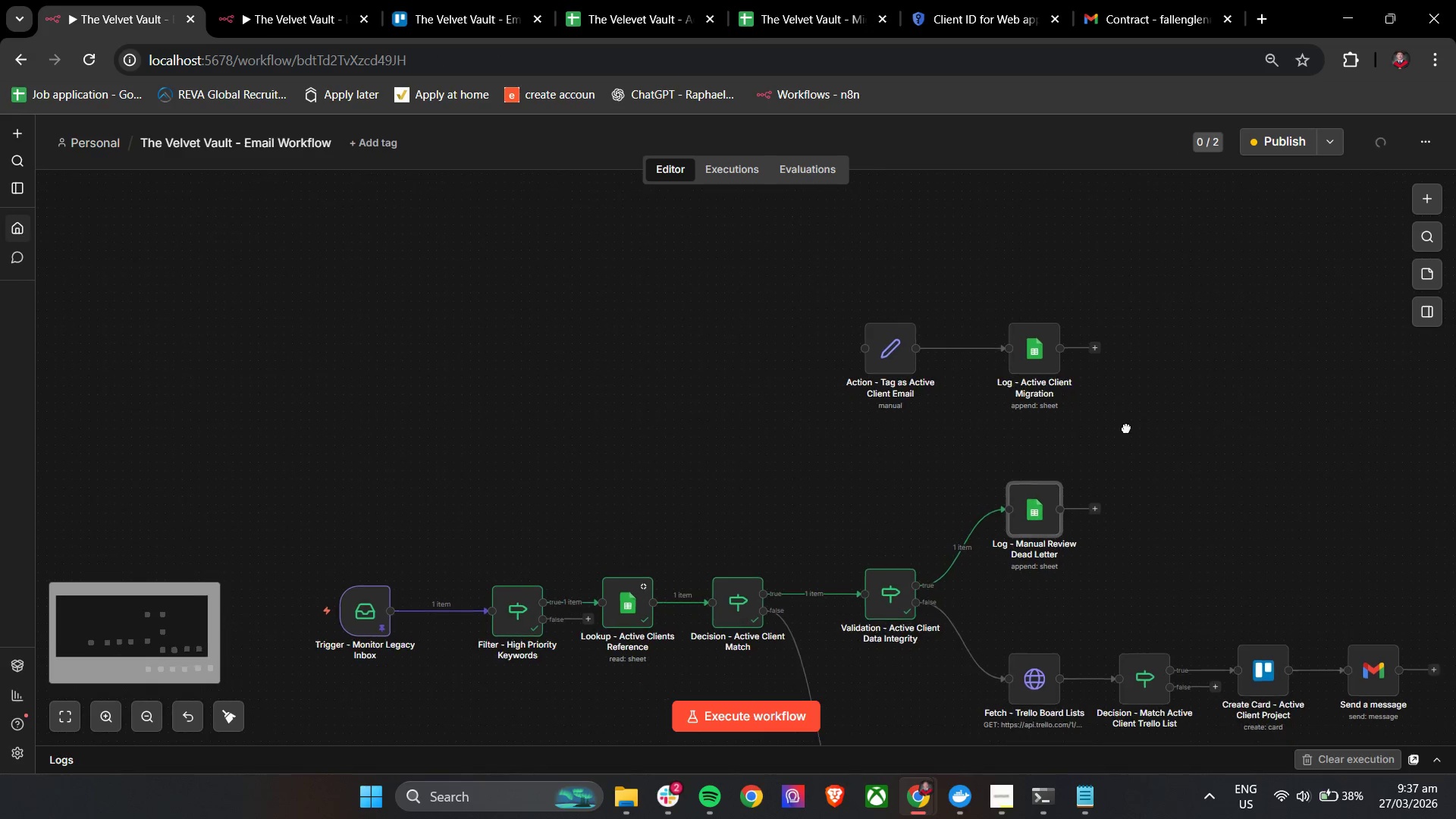 
hold_key(key=ControlLeft, duration=1.11)
 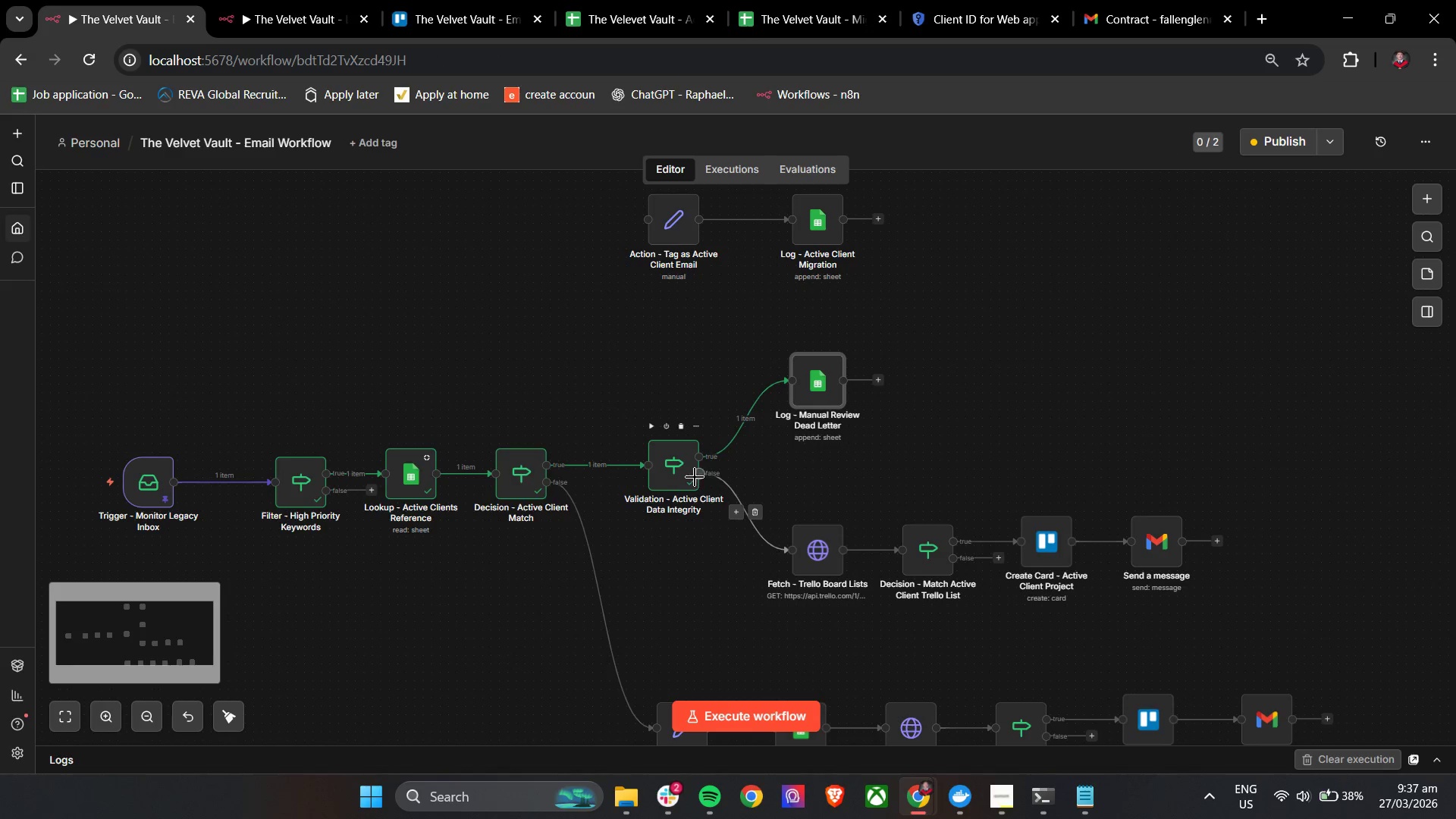 
scroll: coordinate [1070, 452], scroll_direction: none, amount: 0.0
 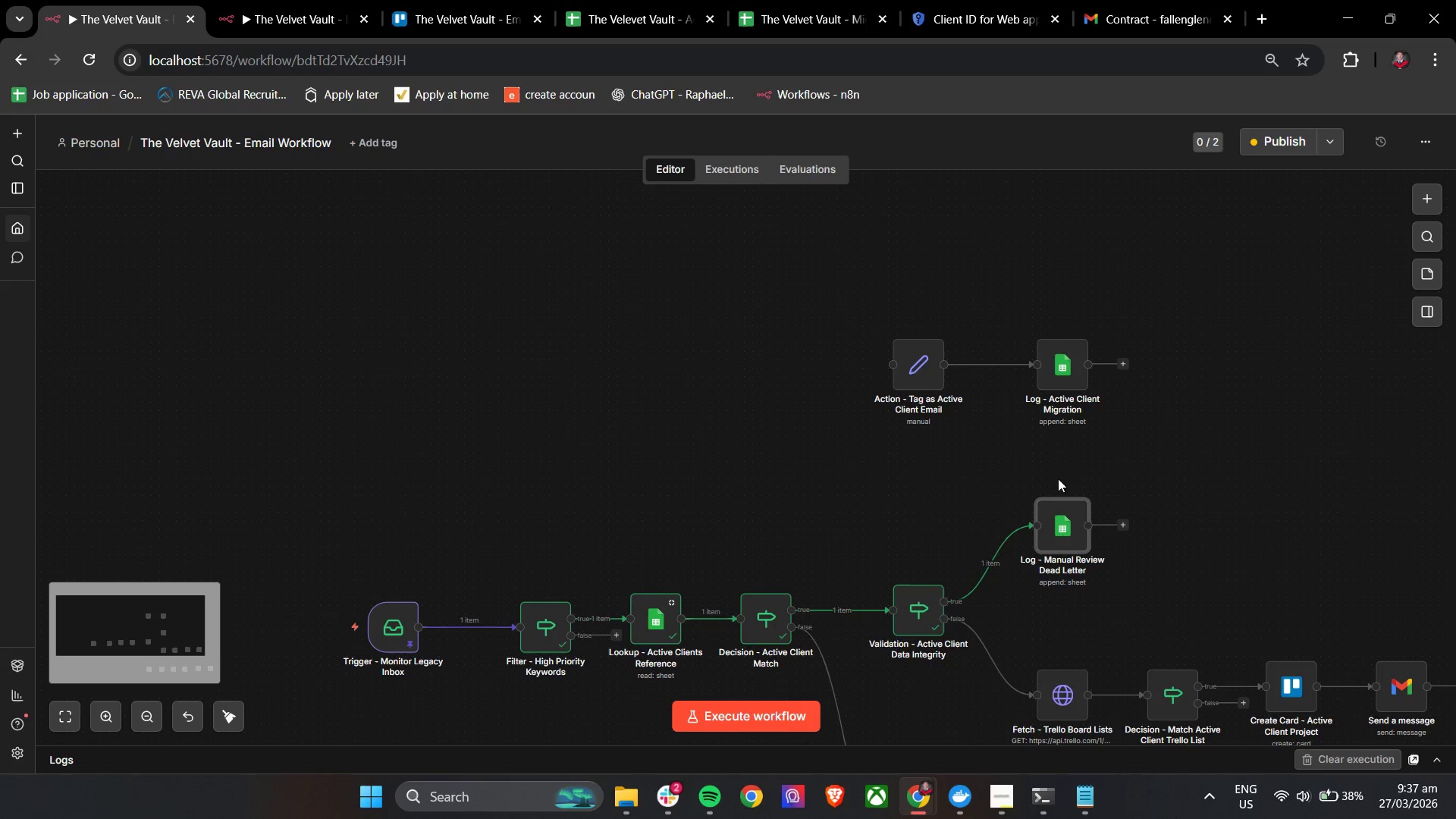 
left_click_drag(start_coordinate=[1224, 491], to_coordinate=[979, 345])
 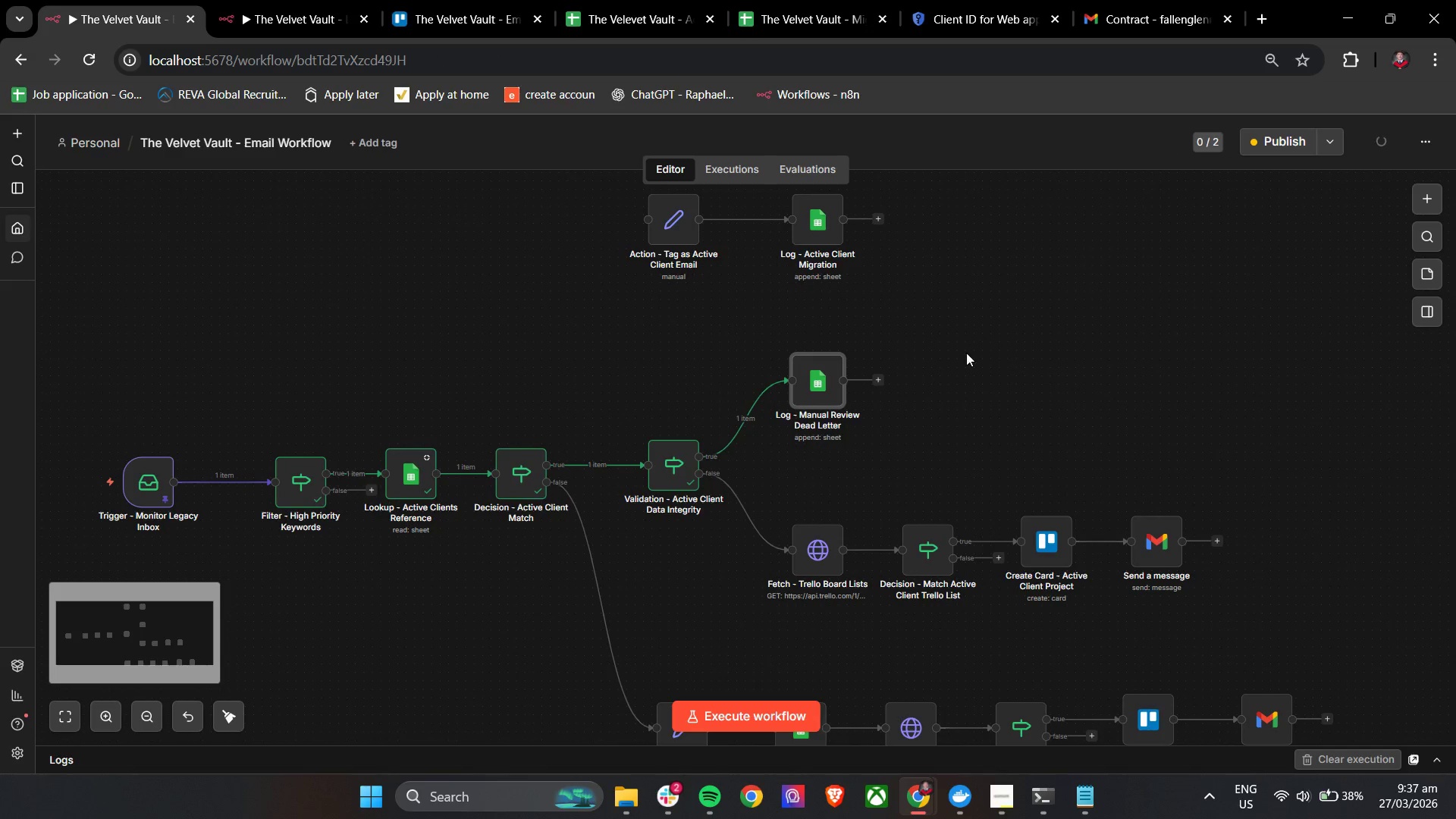 
hold_key(key=ControlLeft, duration=25.5)
left_click_drag(start_coordinate=[676, 213], to_coordinate=[659, 217])
 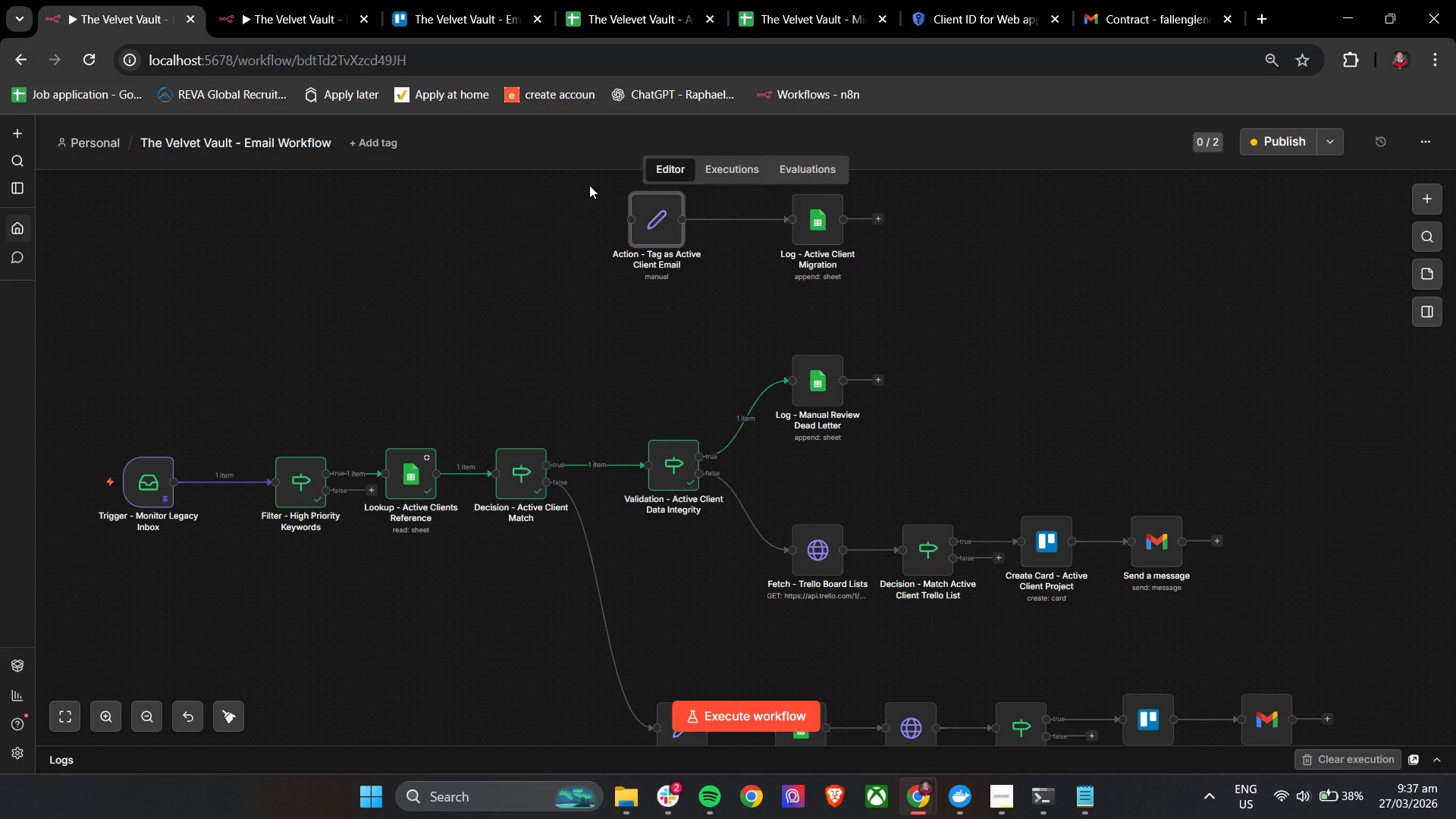 
left_click_drag(start_coordinate=[589, 185], to_coordinate=[1009, 313])
 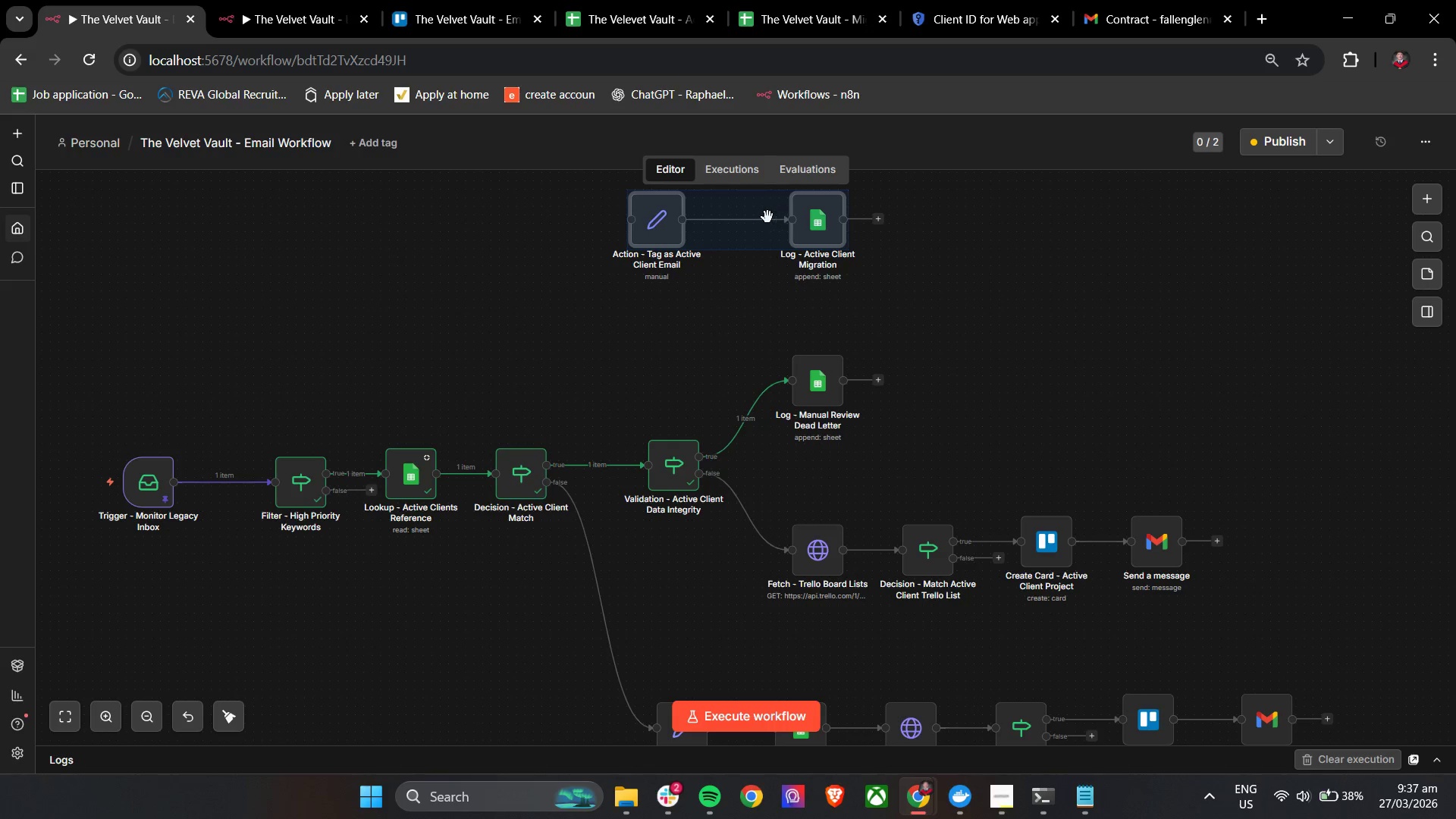 
left_click_drag(start_coordinate=[765, 217], to_coordinate=[1039, 435])
 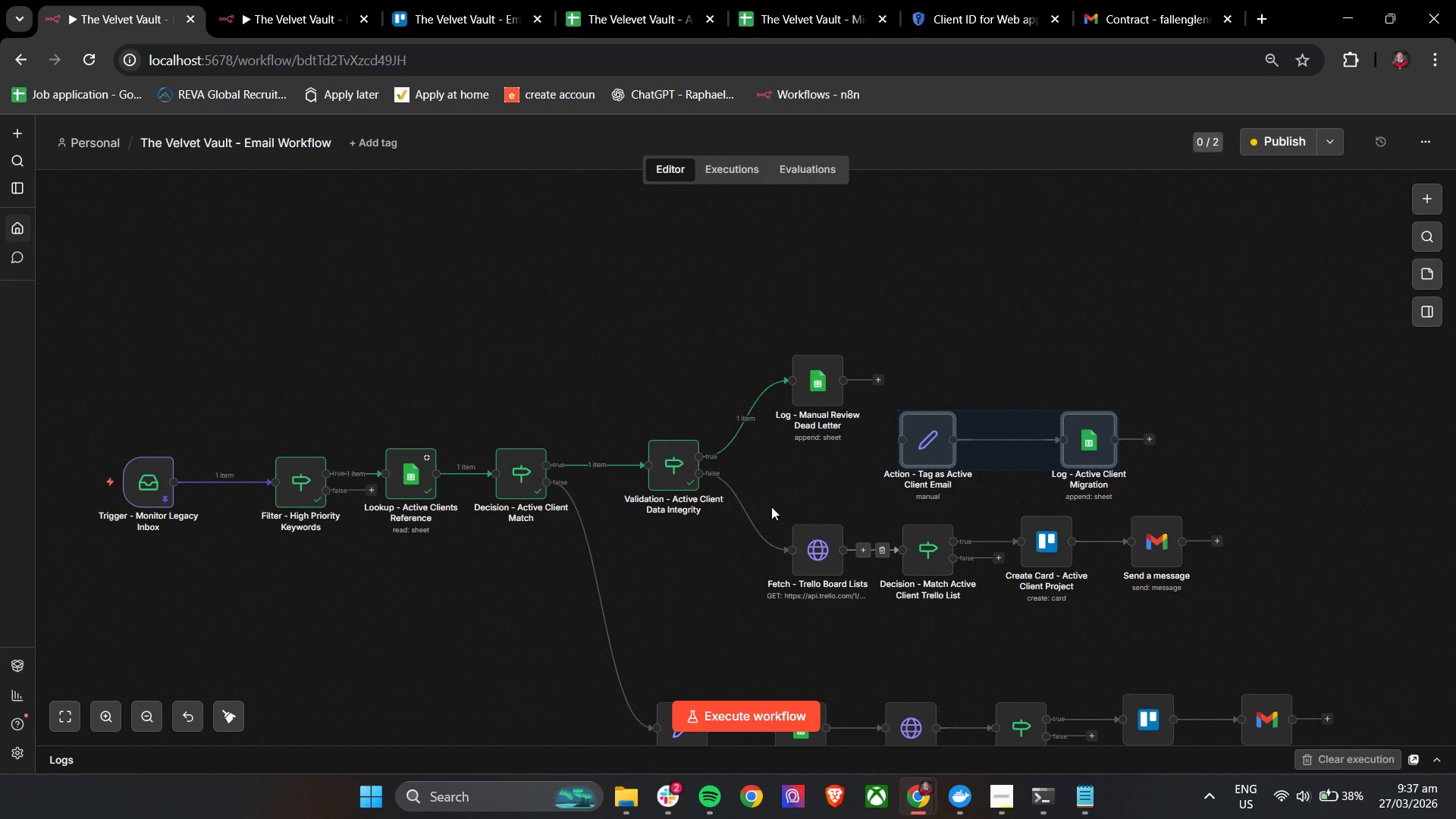 
left_click_drag(start_coordinate=[767, 504], to_coordinate=[1278, 598])
 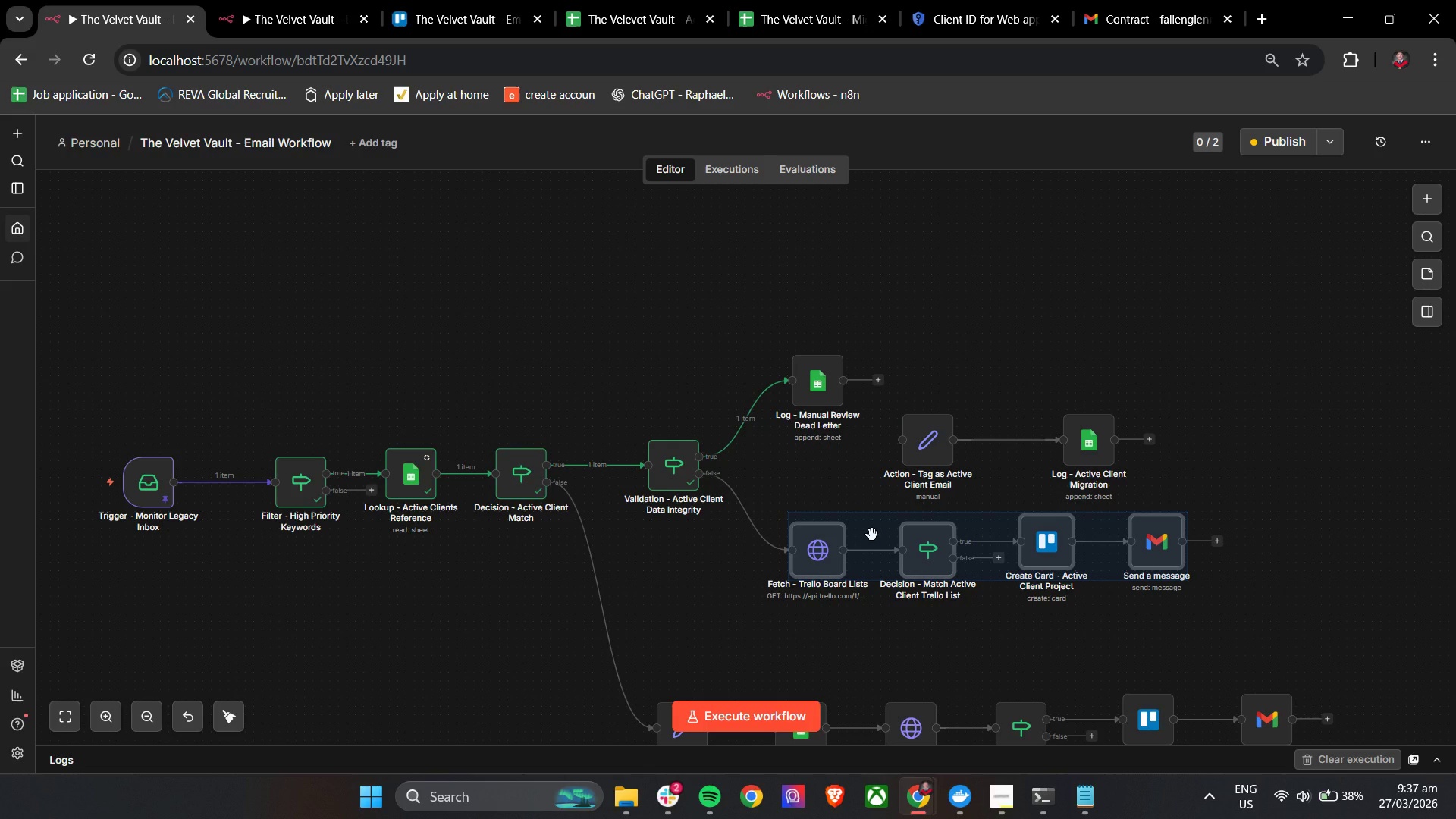 
left_click_drag(start_coordinate=[872, 535], to_coordinate=[1181, 535])
 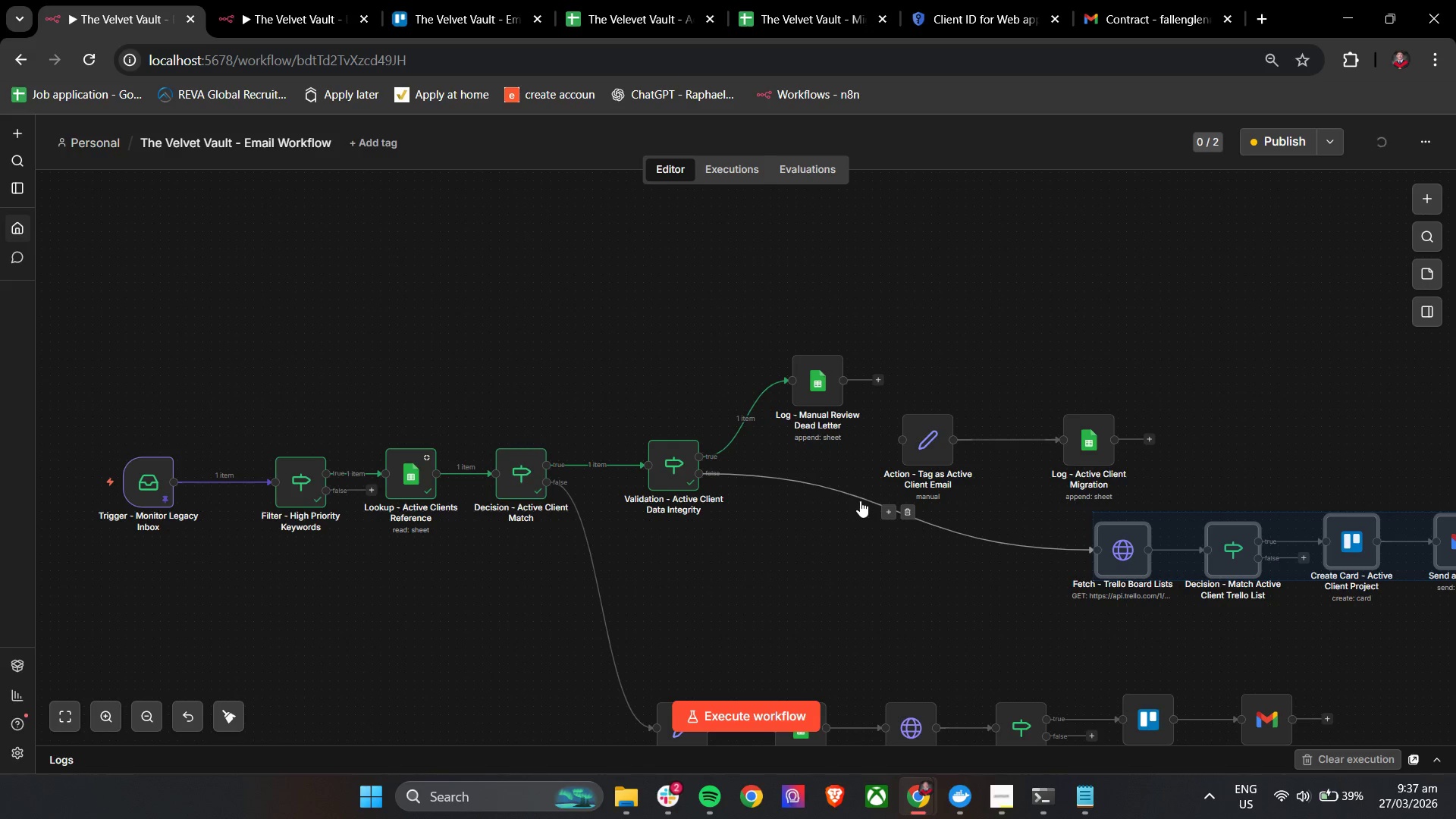 
left_click_drag(start_coordinate=[883, 508], to_coordinate=[903, 445])
 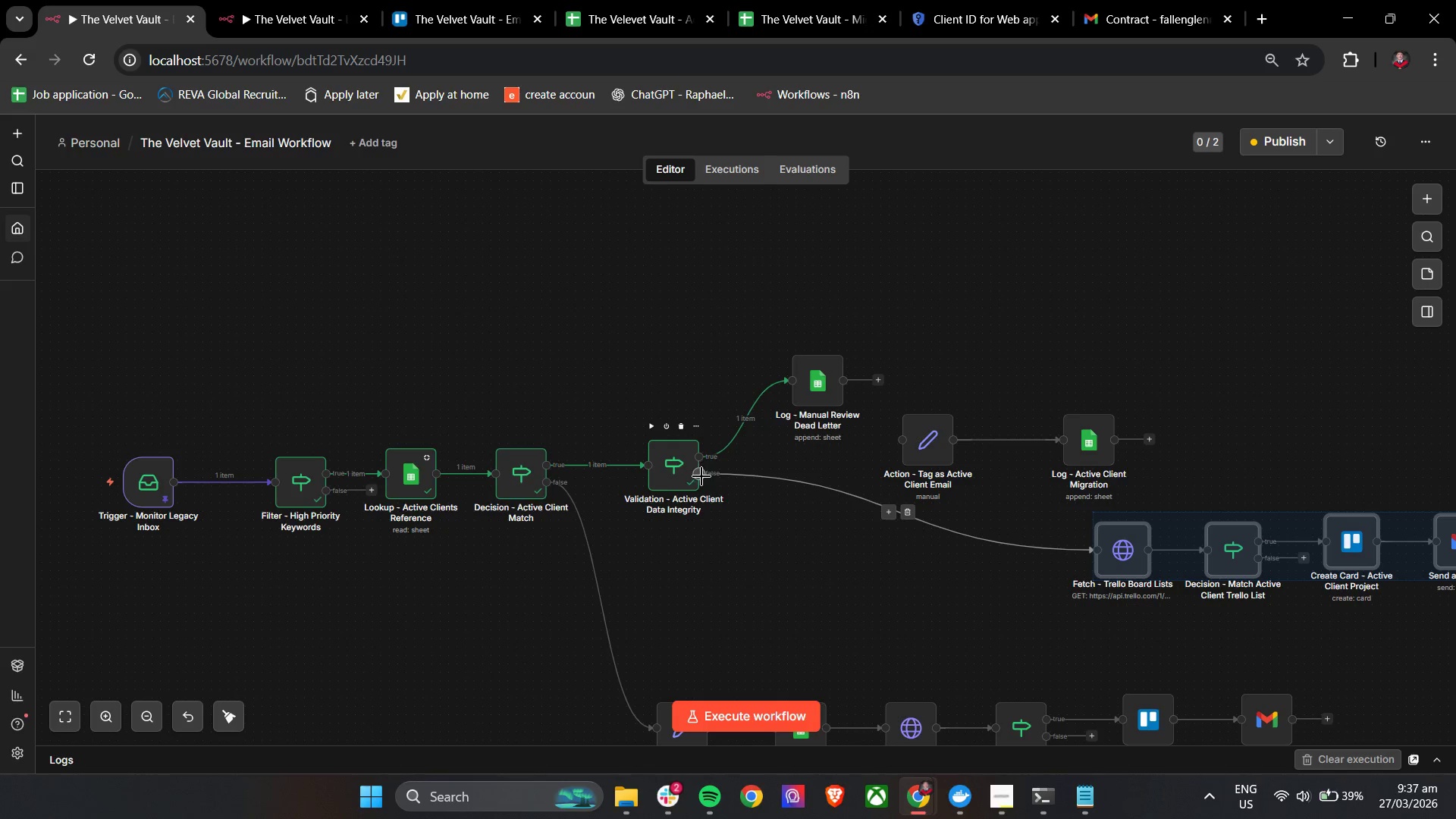 
left_click_drag(start_coordinate=[701, 476], to_coordinate=[908, 441])
 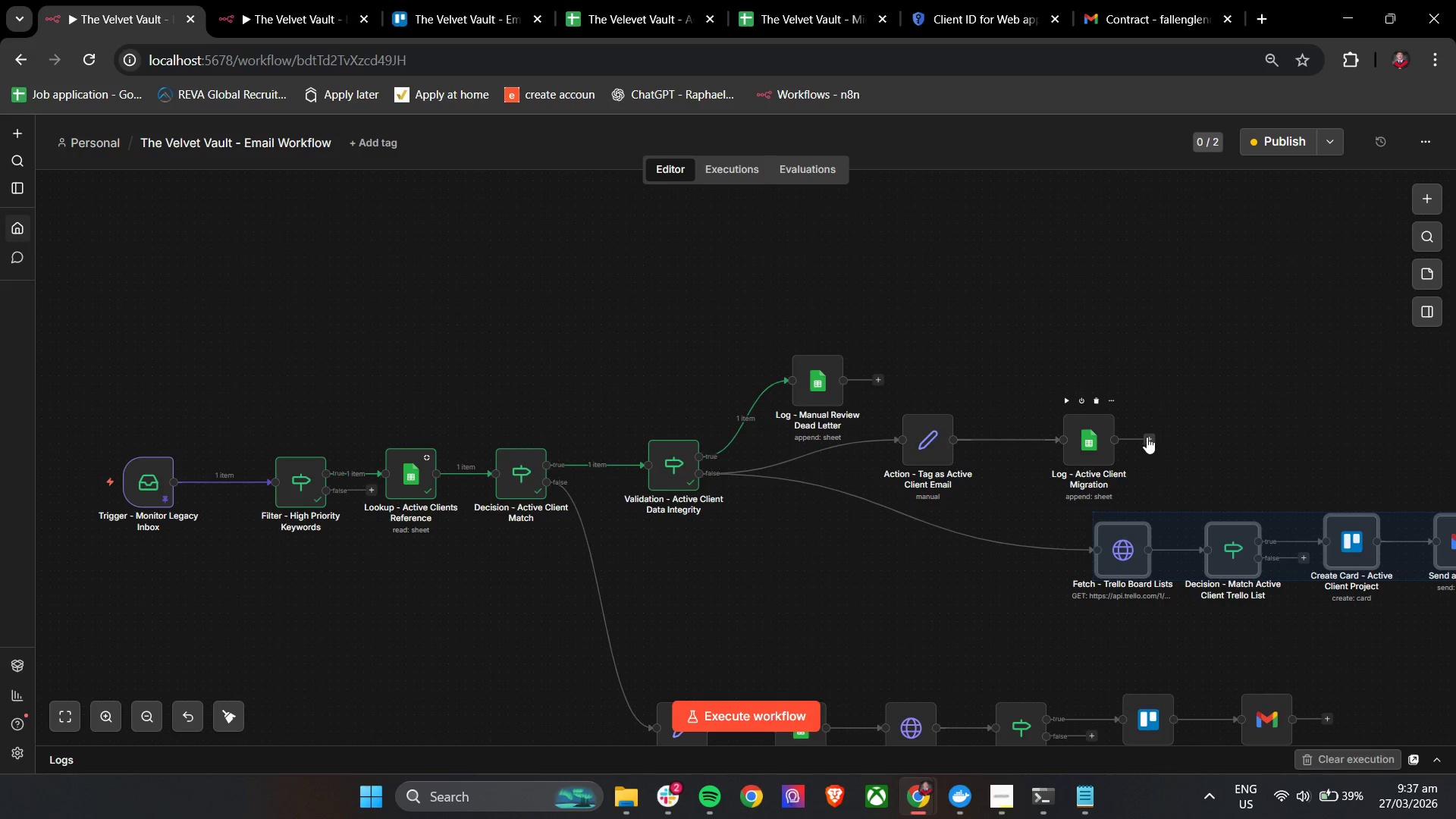 
left_click_drag(start_coordinate=[1147, 438], to_coordinate=[1098, 558])
 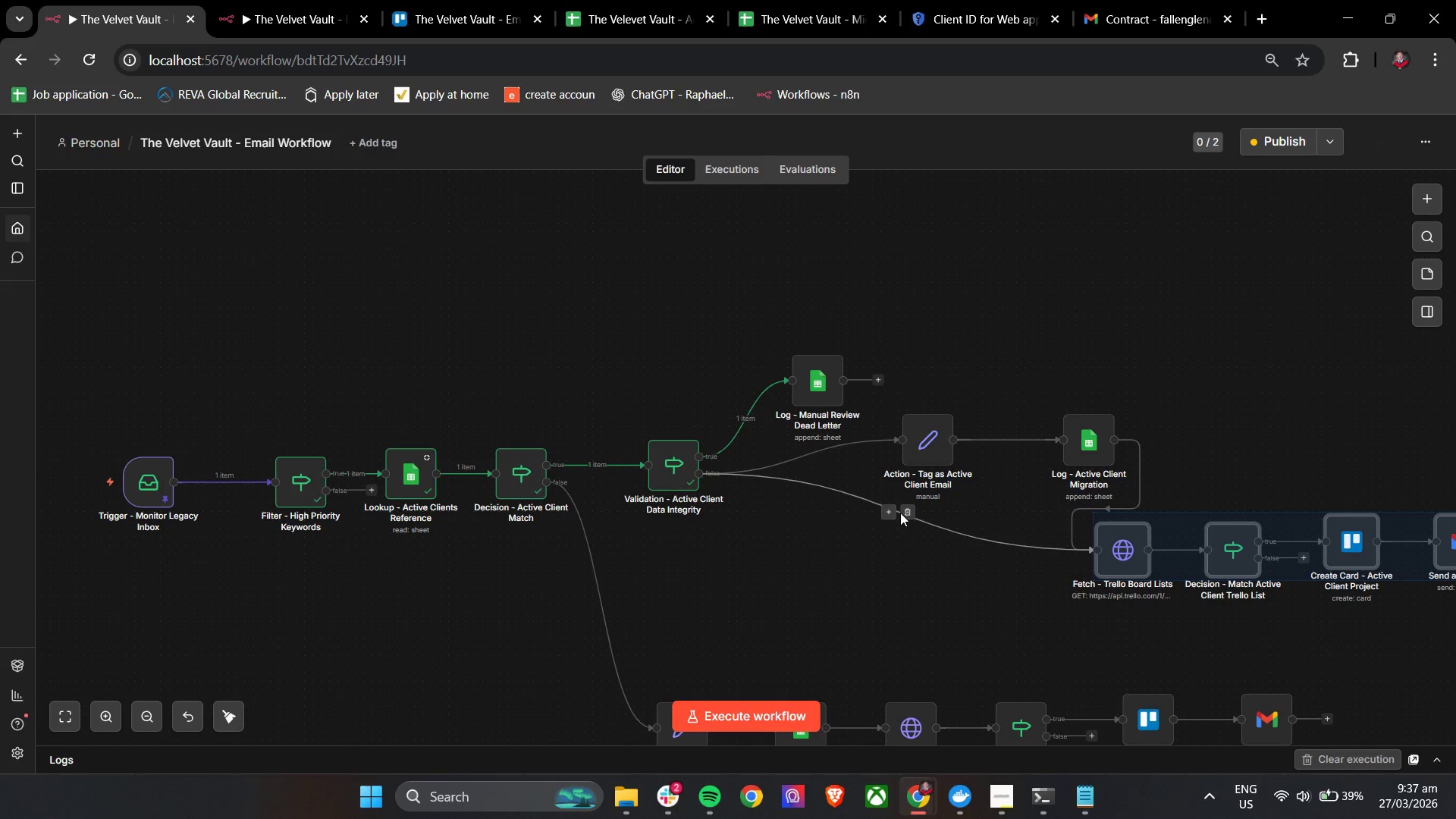 
left_click([905, 512])
 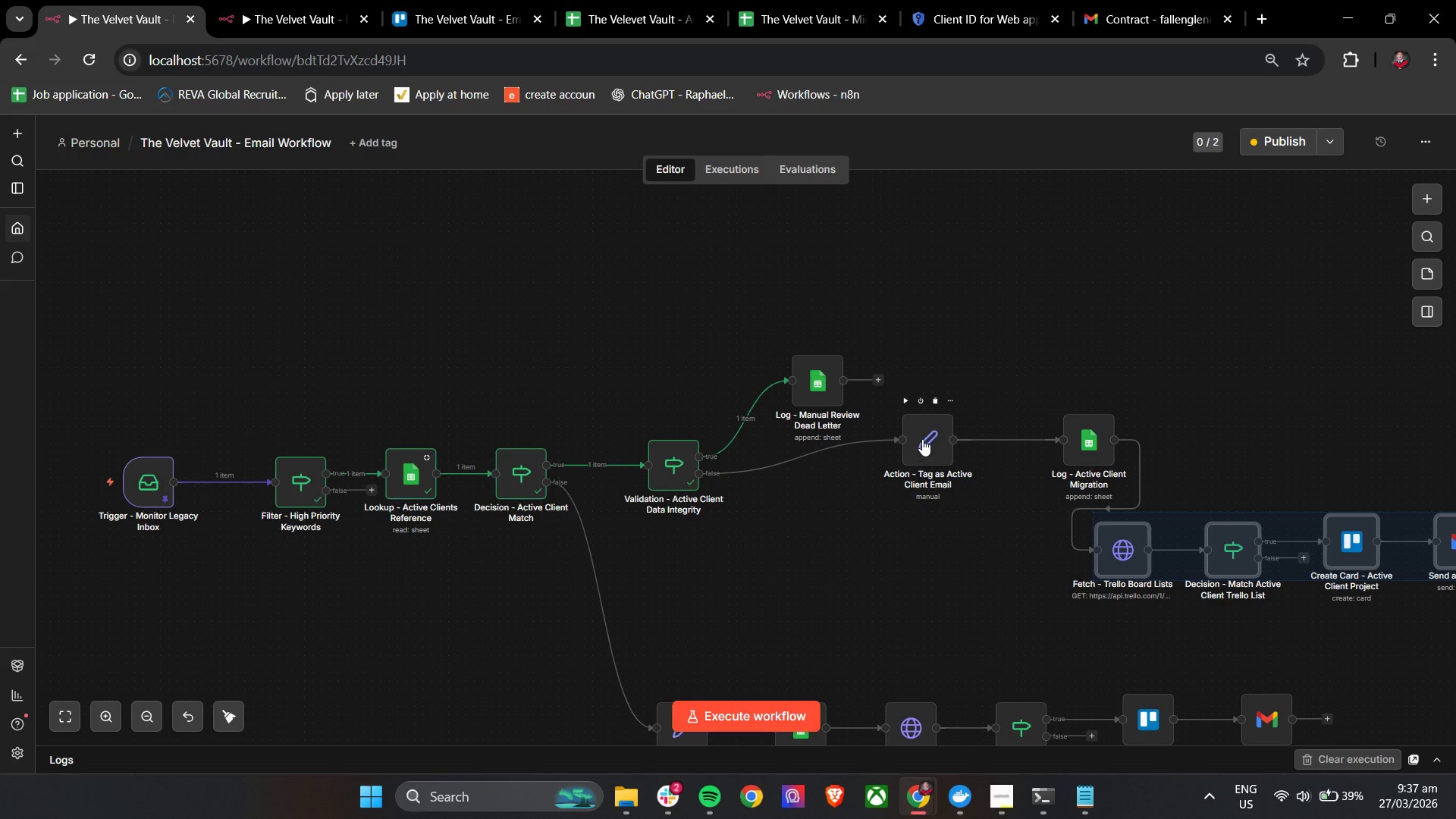 
left_click_drag(start_coordinate=[927, 438], to_coordinate=[845, 555])
 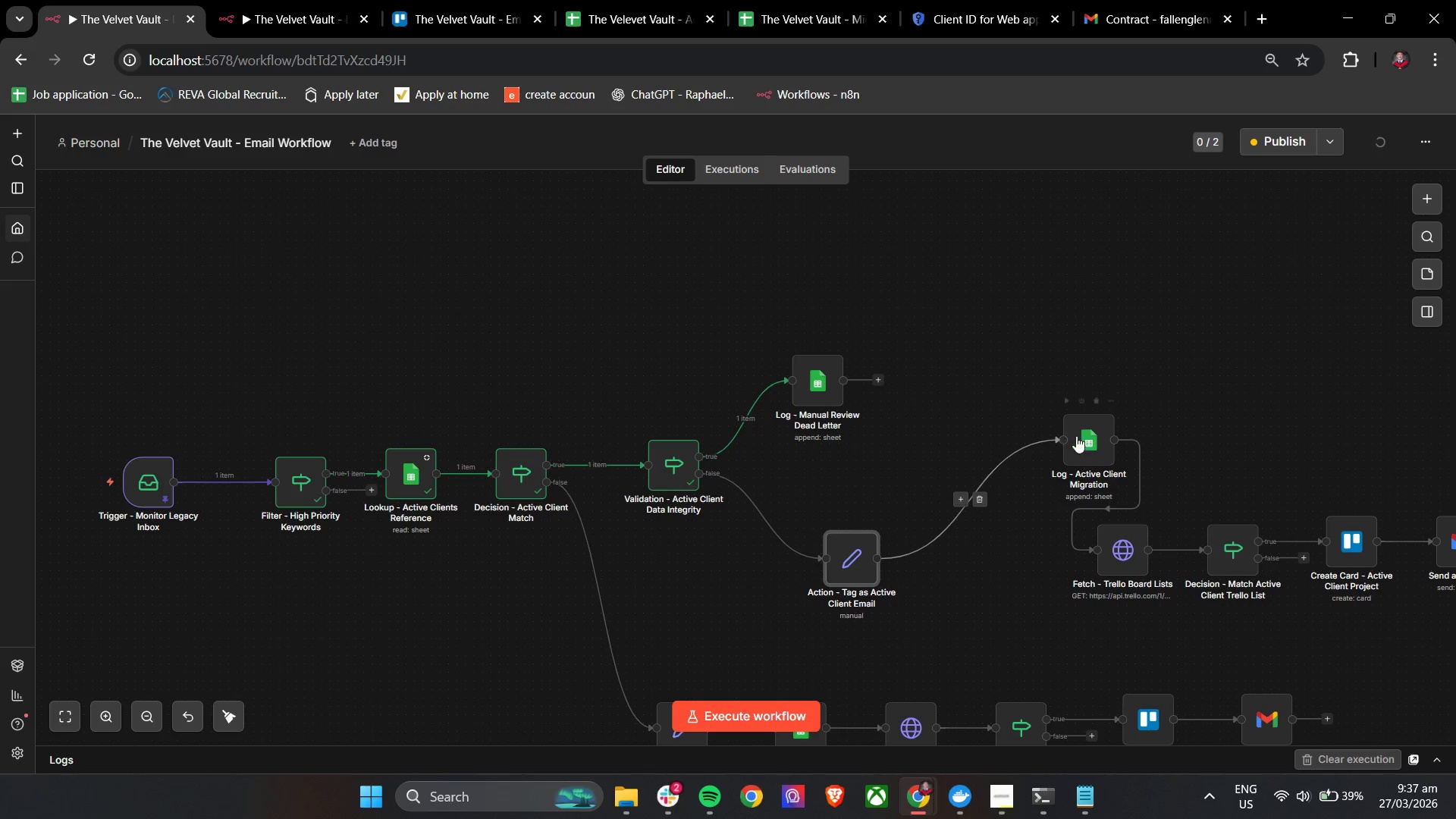 
left_click_drag(start_coordinate=[1085, 435], to_coordinate=[985, 548])
 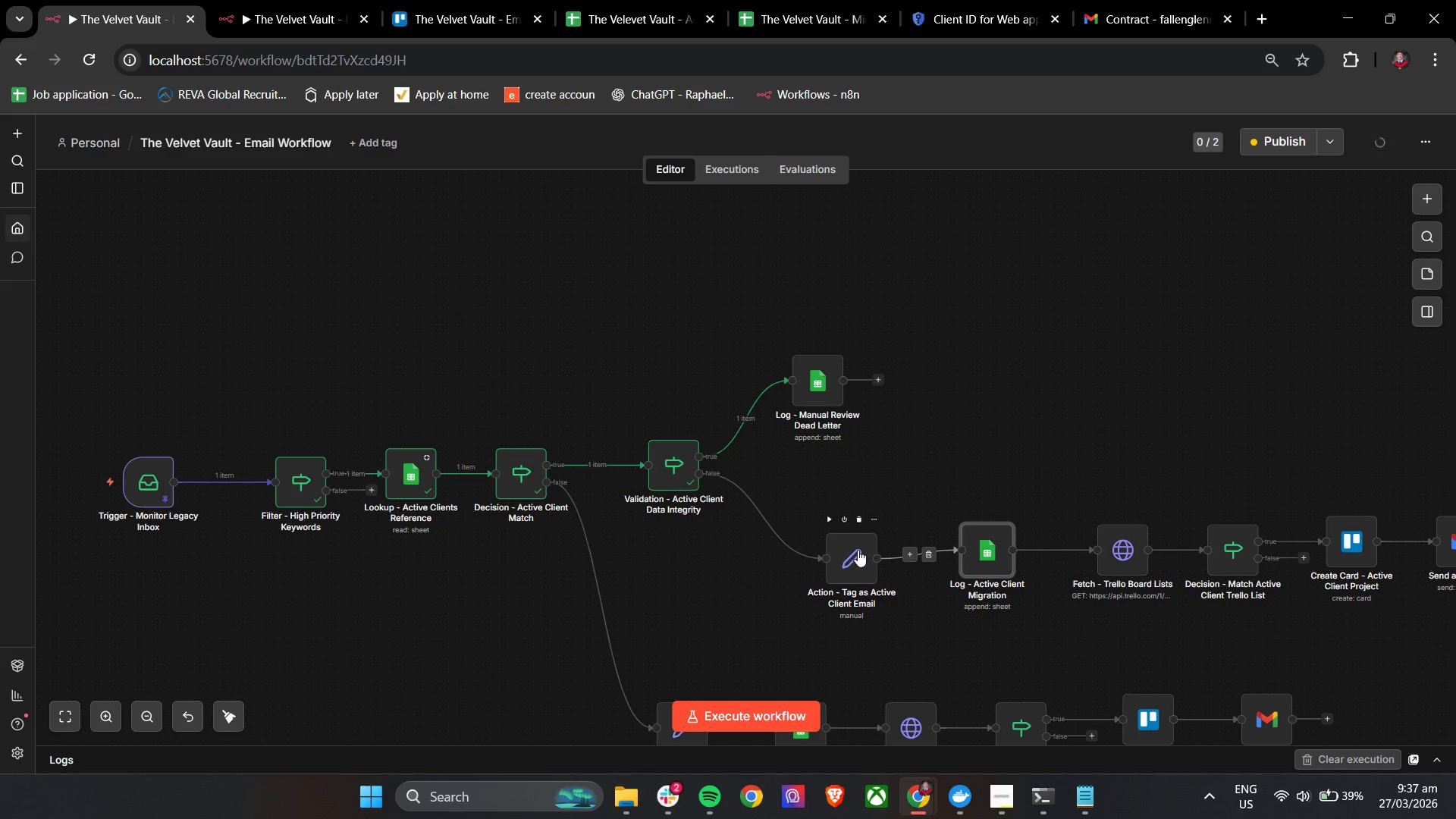 
left_click_drag(start_coordinate=[858, 550], to_coordinate=[856, 545])
 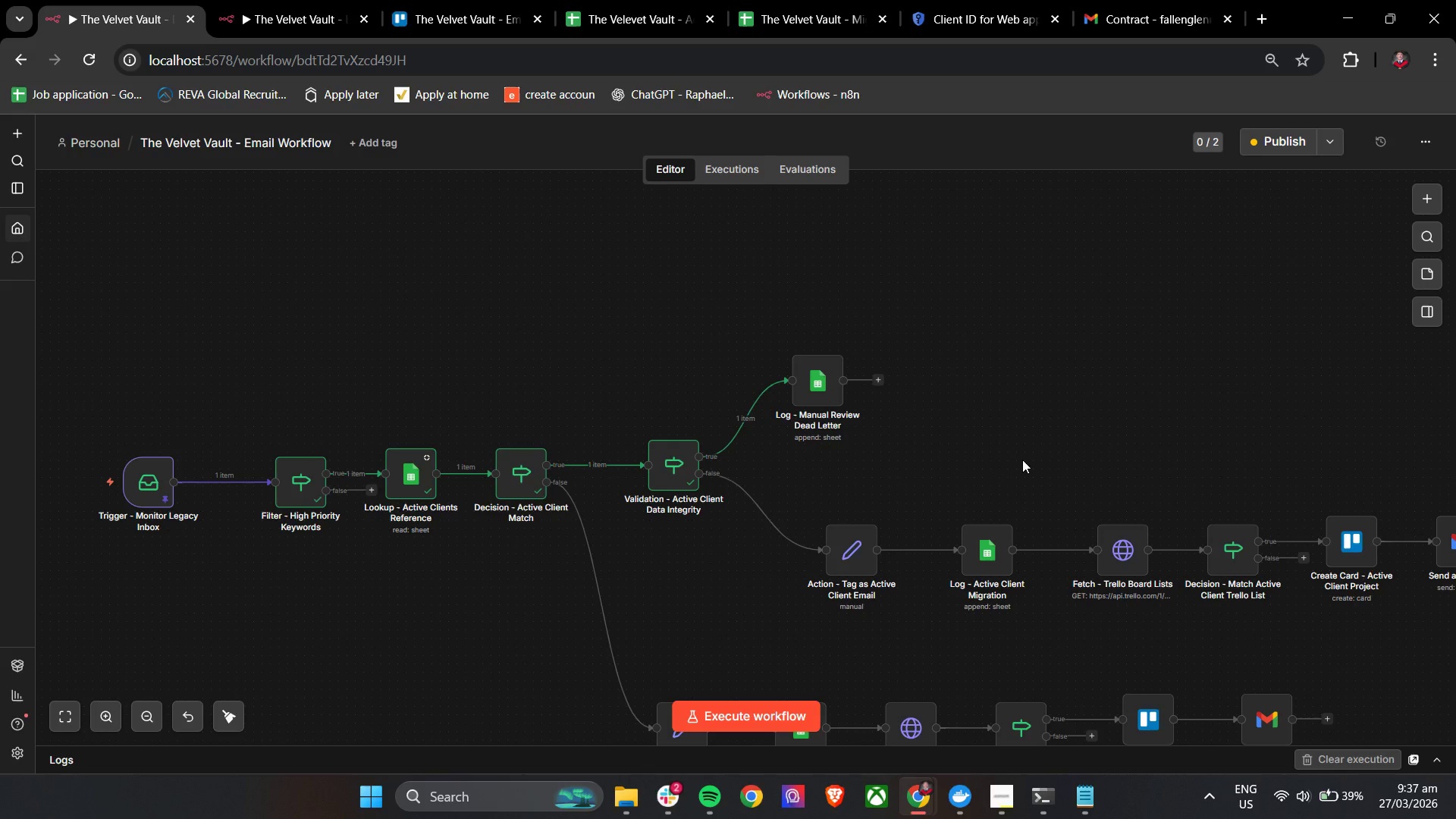 
left_click([1022, 460])
 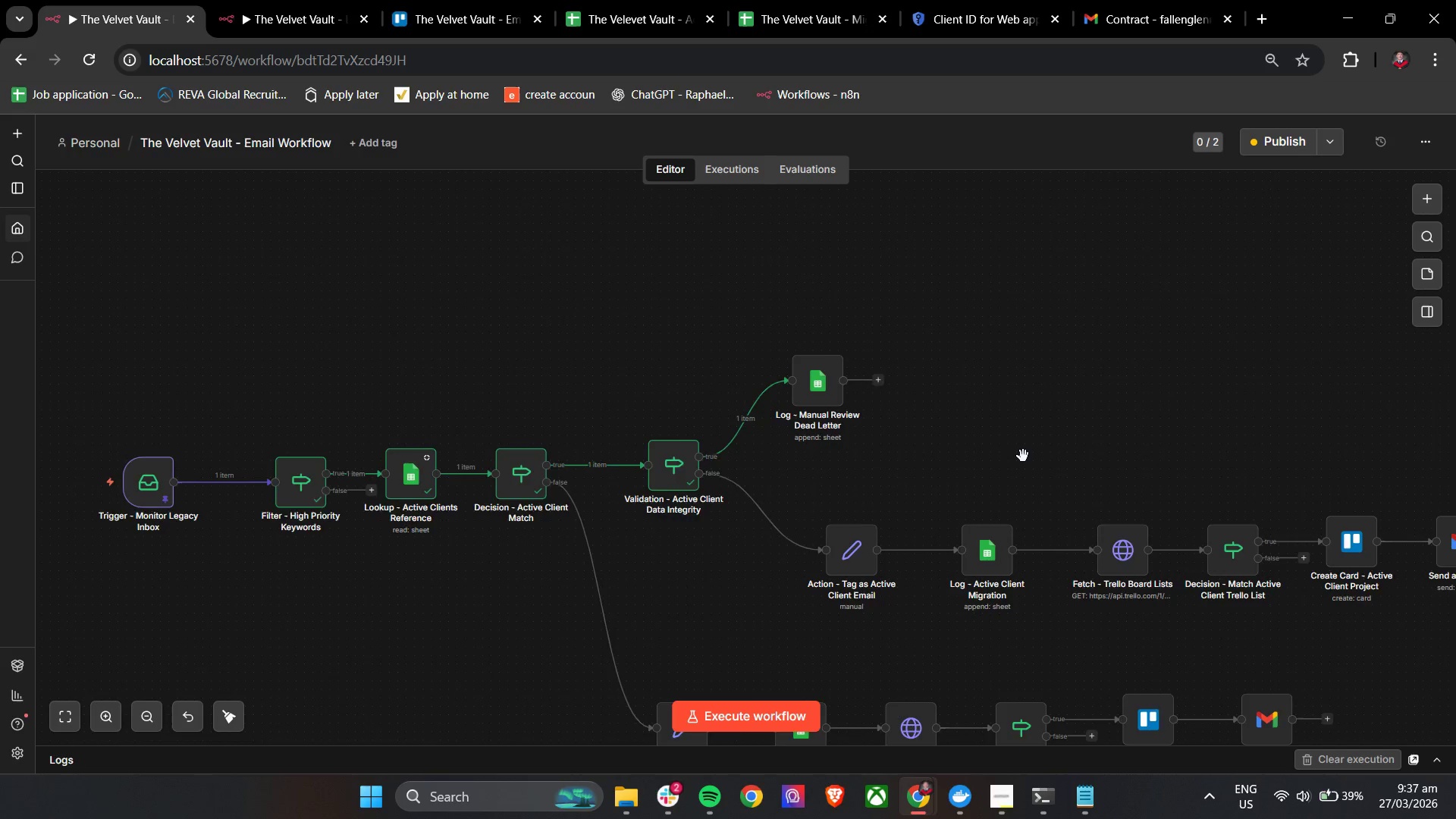 
hold_key(key=ControlLeft, duration=1.19)
left_click_drag(start_coordinate=[1122, 443], to_coordinate=[846, 397])
 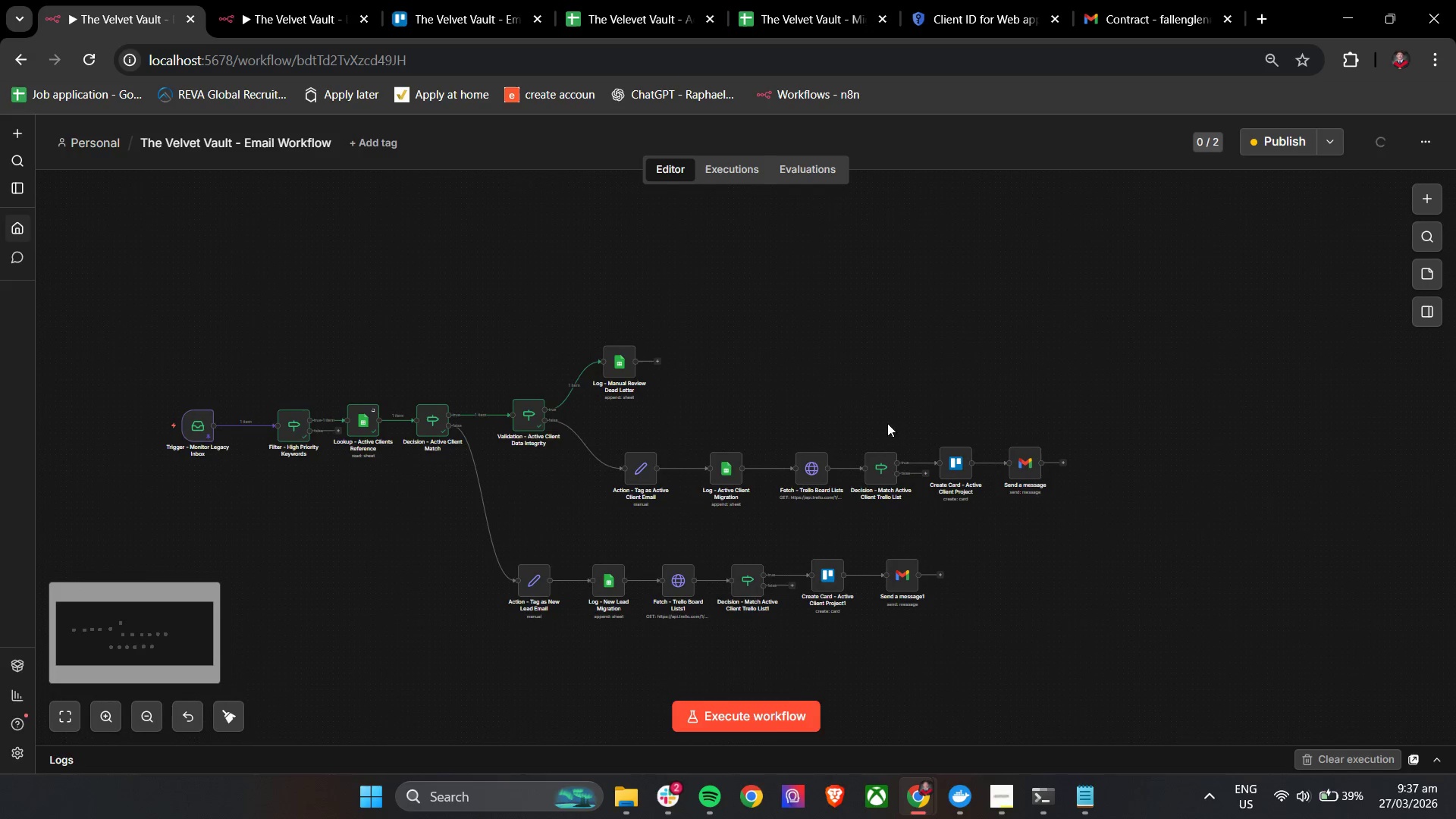 
scroll: coordinate [1026, 454], scroll_direction: down, amount: 3.0
 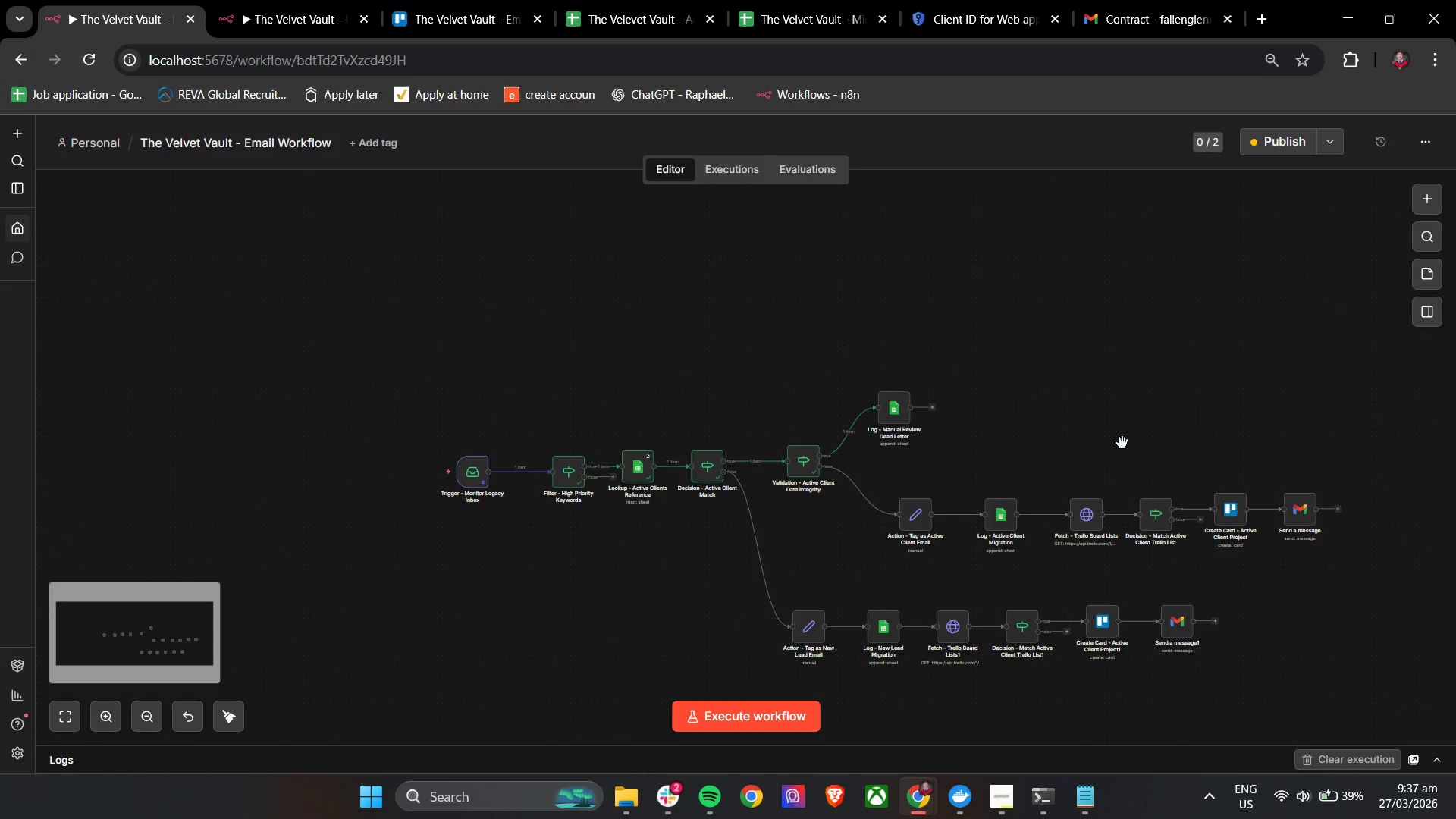 
hold_key(key=ControlLeft, duration=11.53)
left_click([855, 371])
 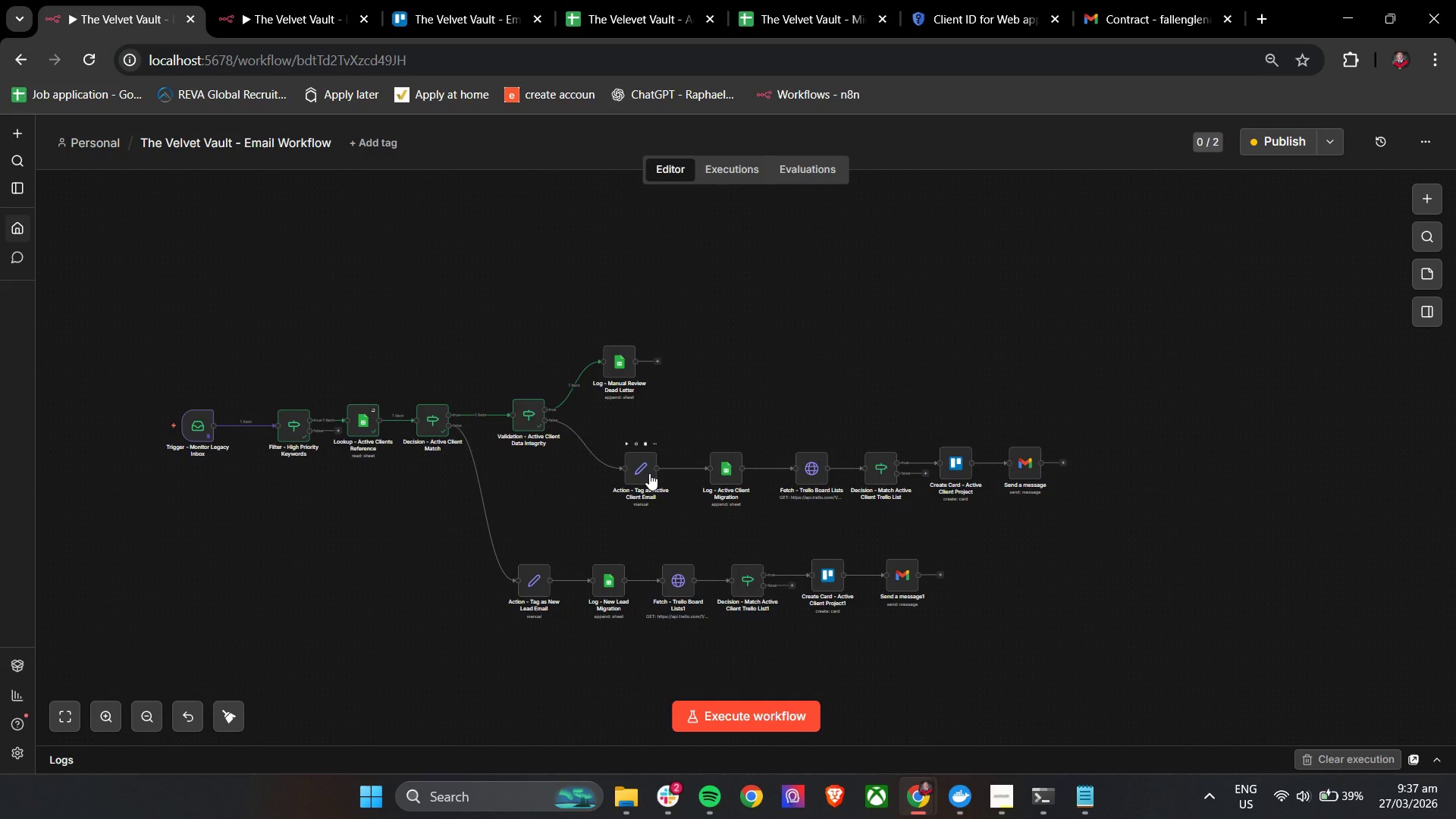 
left_click_drag(start_coordinate=[617, 356], to_coordinate=[633, 359])
 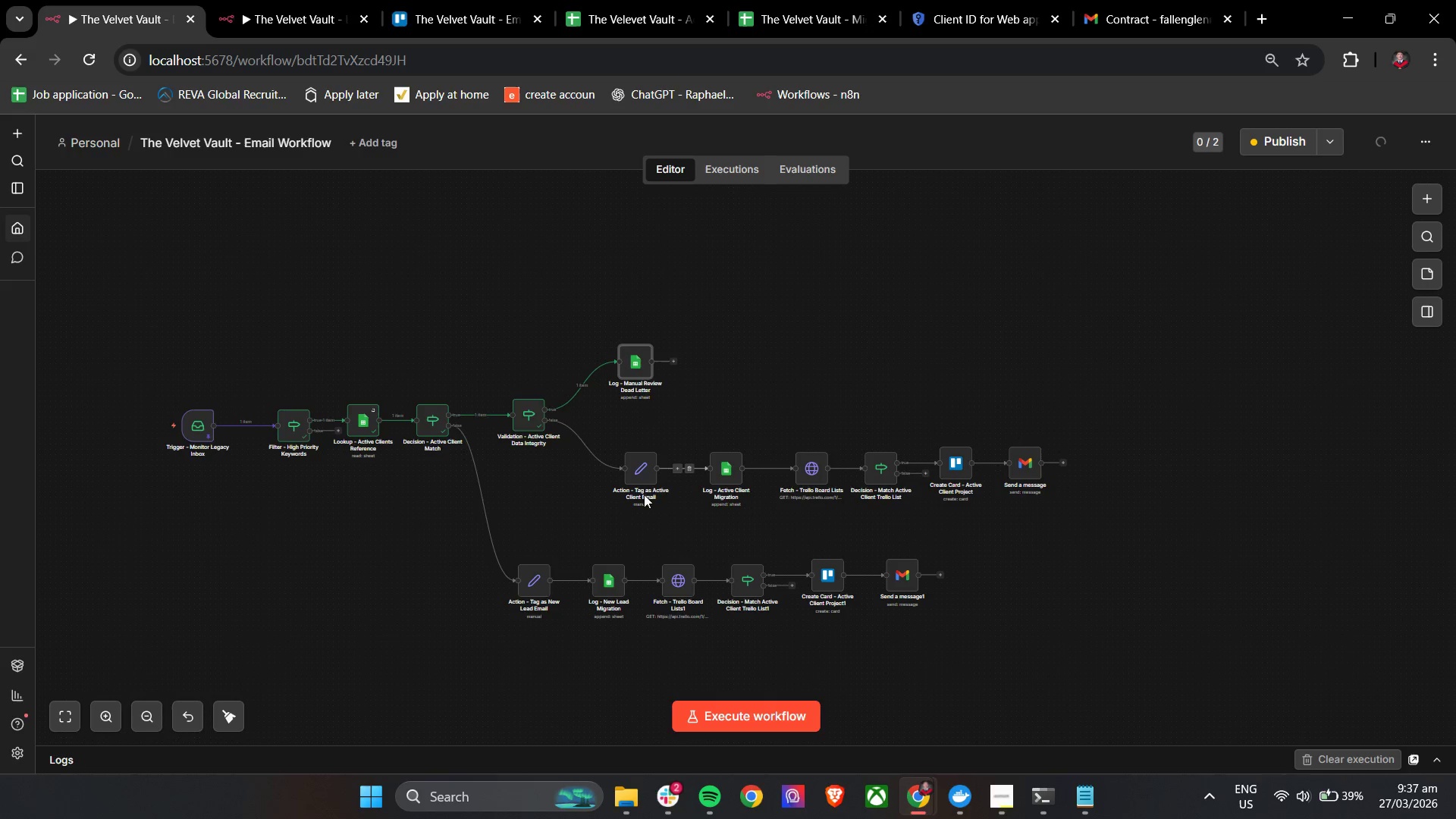 
hold_key(key=ControlLeft, duration=1.51)
scroll: coordinate [629, 516], scroll_direction: up, amount: 3.0
 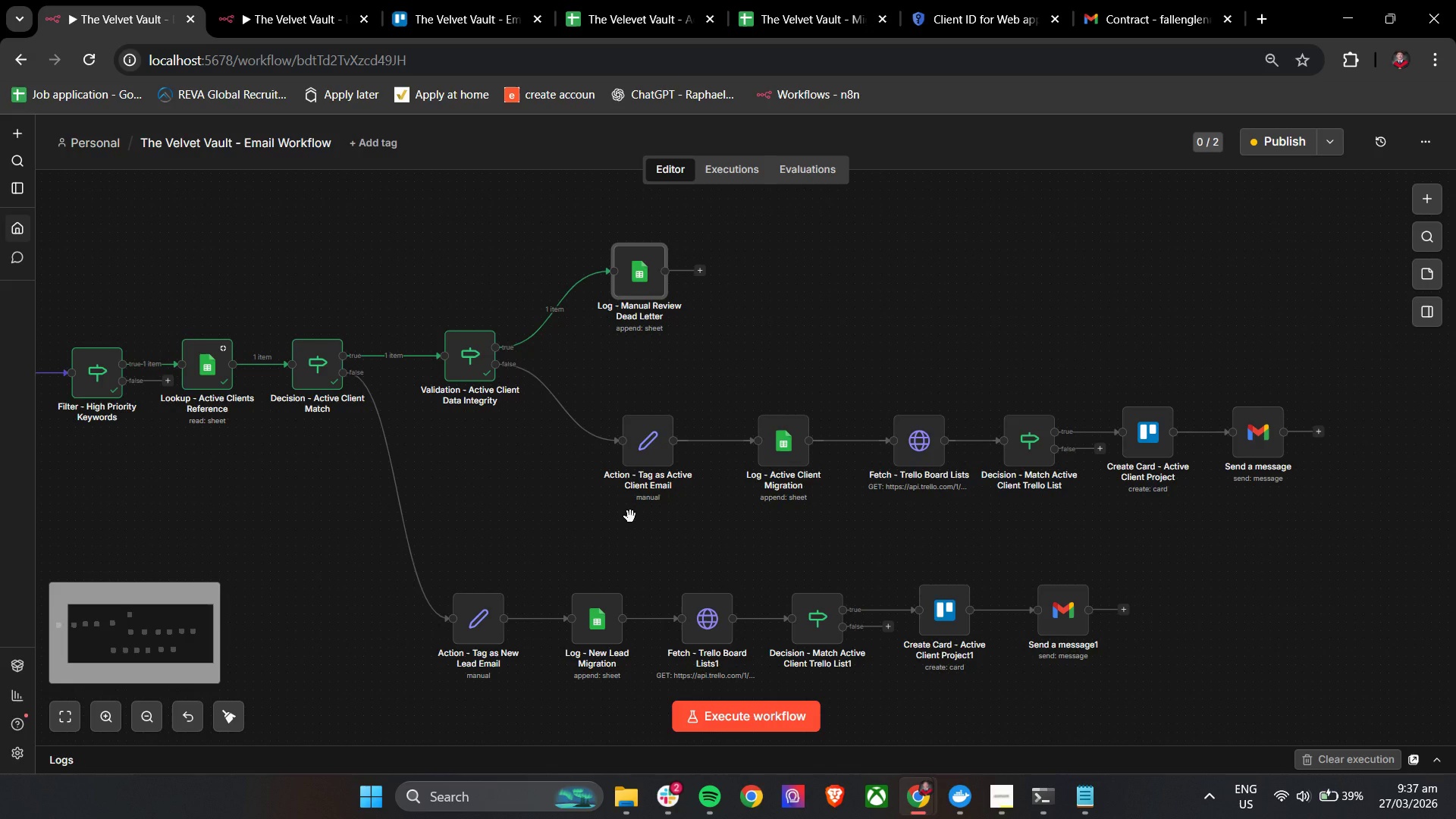 
hold_key(key=ControlLeft, duration=1.53)
 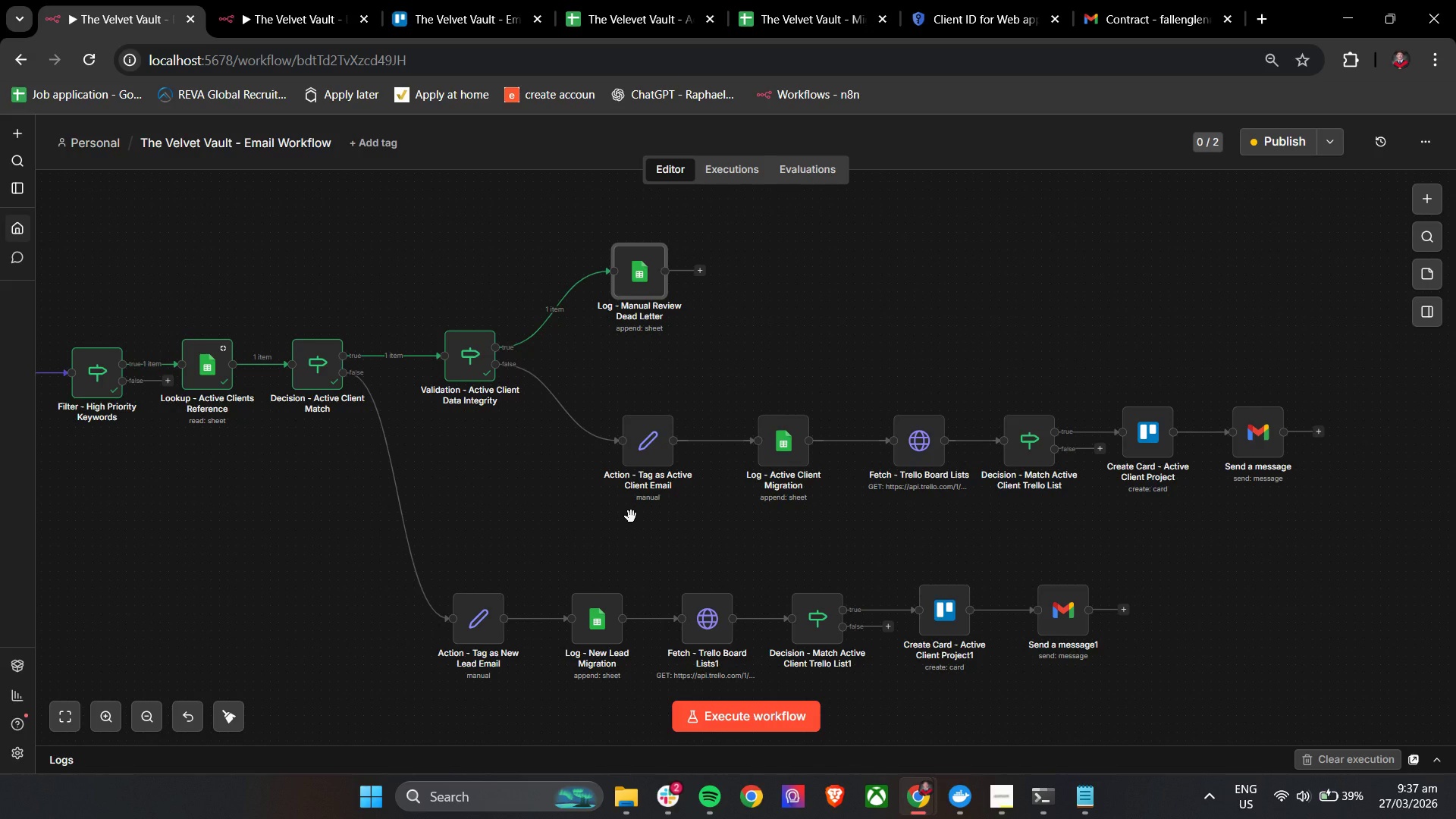 
hold_key(key=ControlLeft, duration=1.53)
 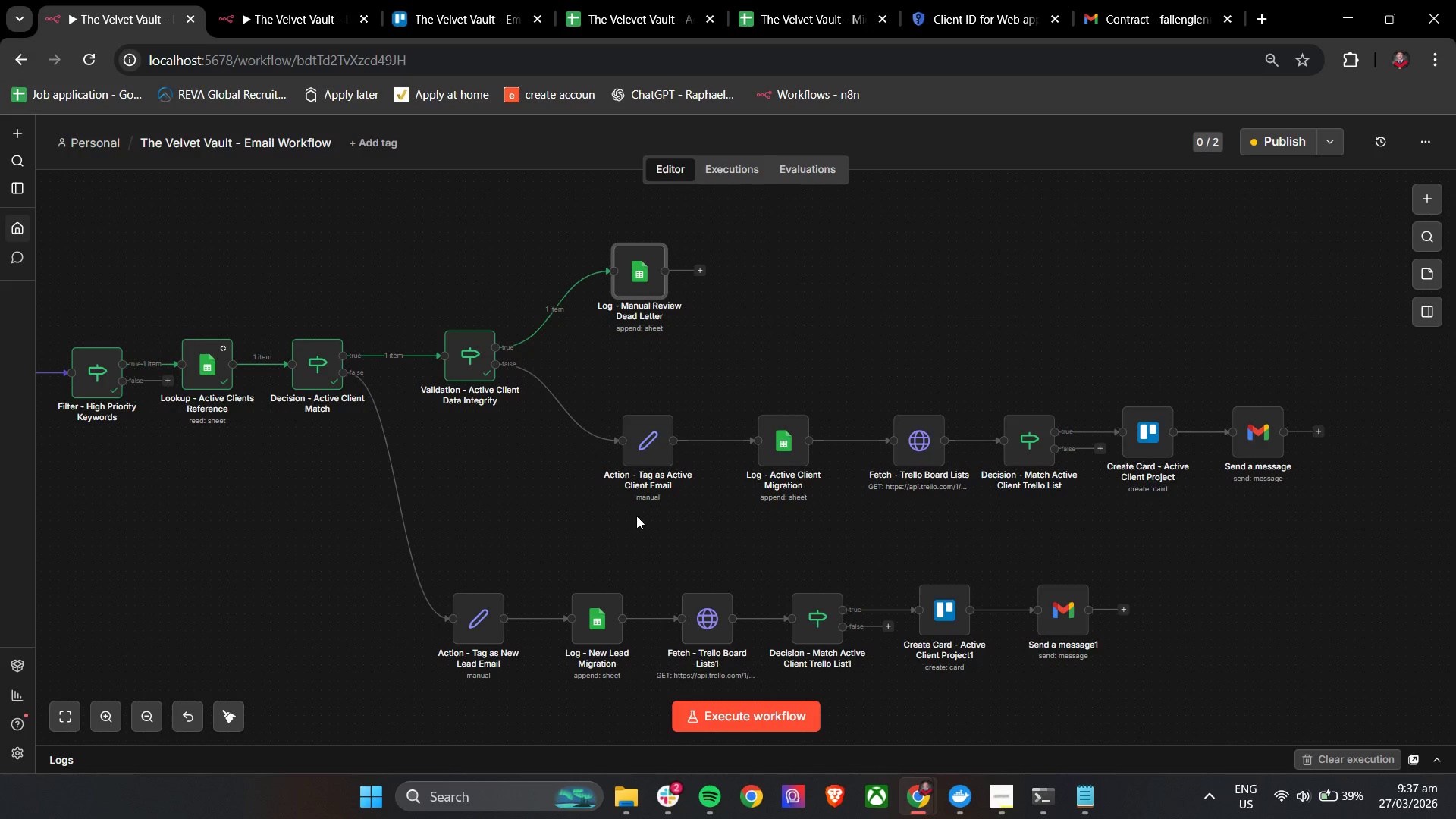 
hold_key(key=ControlLeft, duration=0.42)
 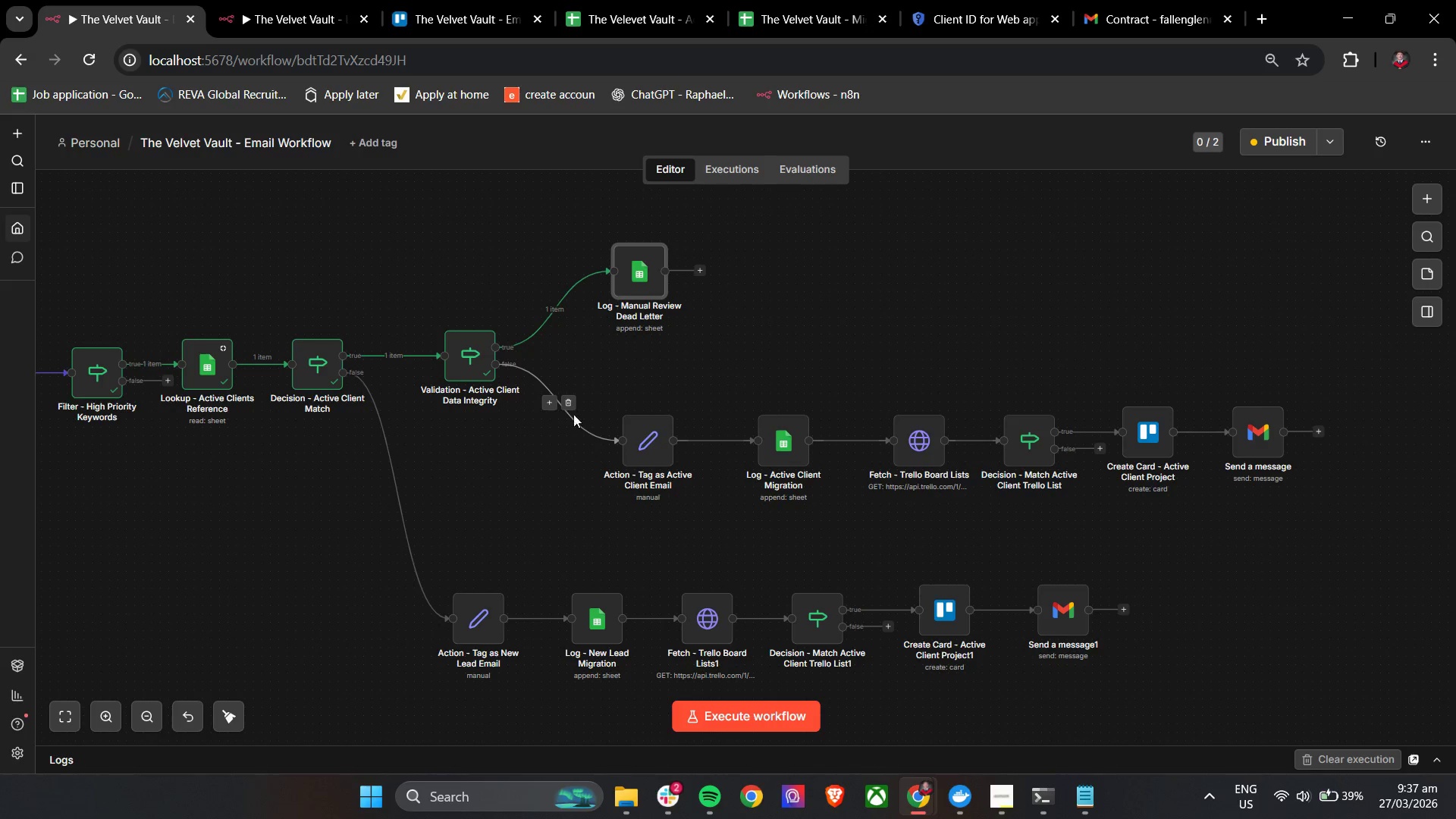 
hold_key(key=ControlLeft, duration=1.52)
scroll: coordinate [767, 363], scroll_direction: down, amount: 1.0
 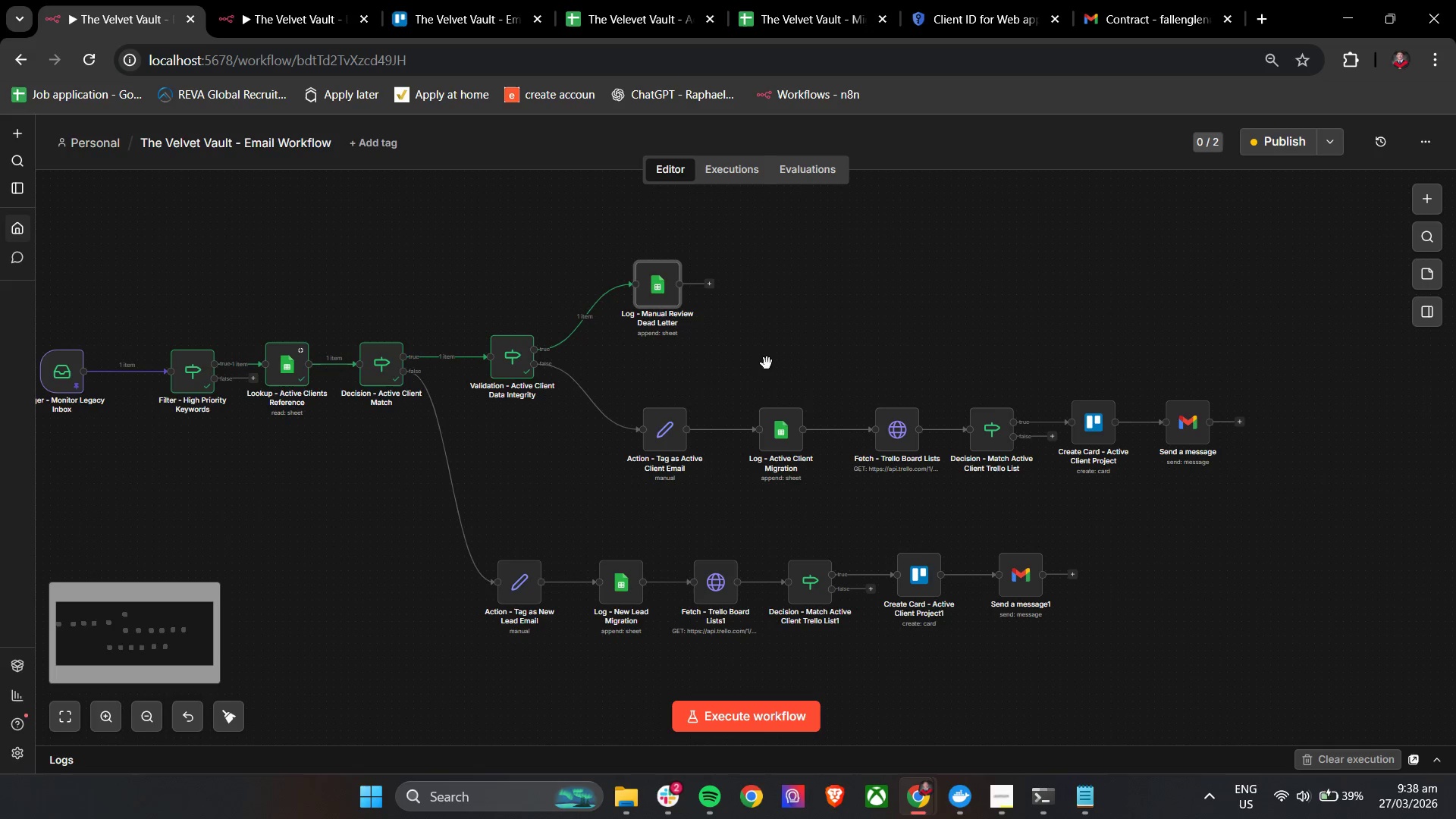 
key(Control+ControlLeft)
 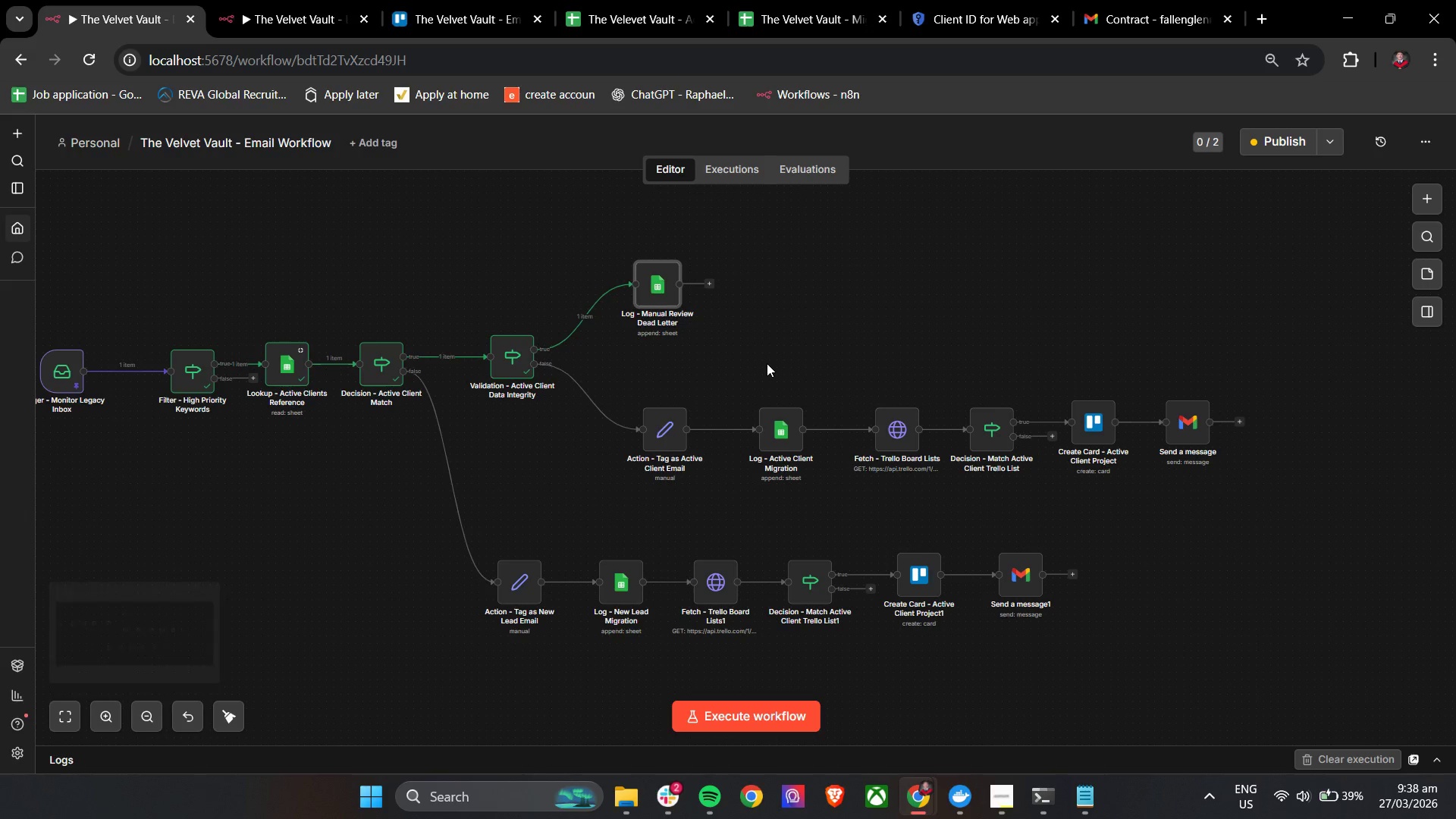 
key(Control+ControlLeft)
 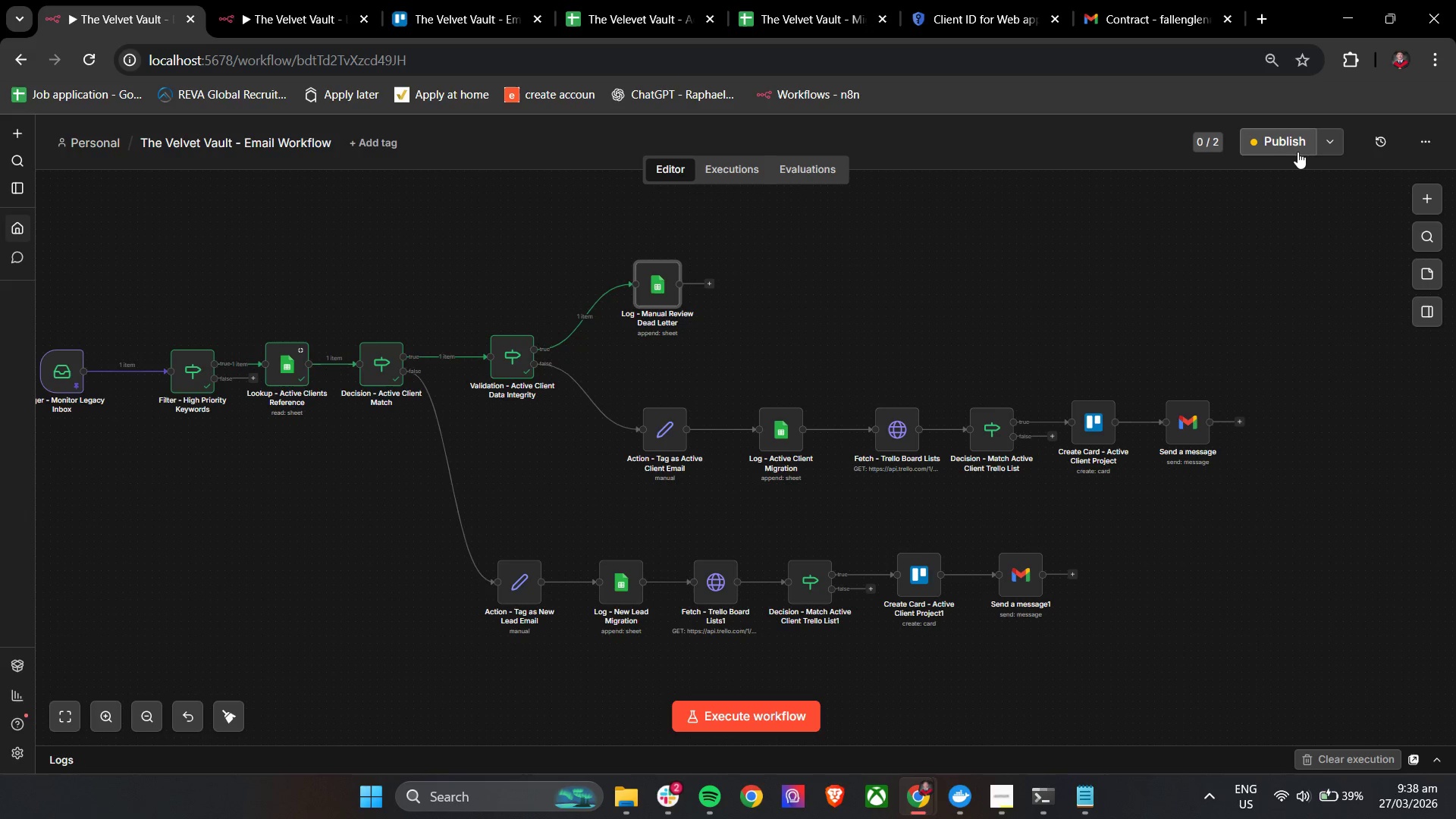 
wait(5.17)
 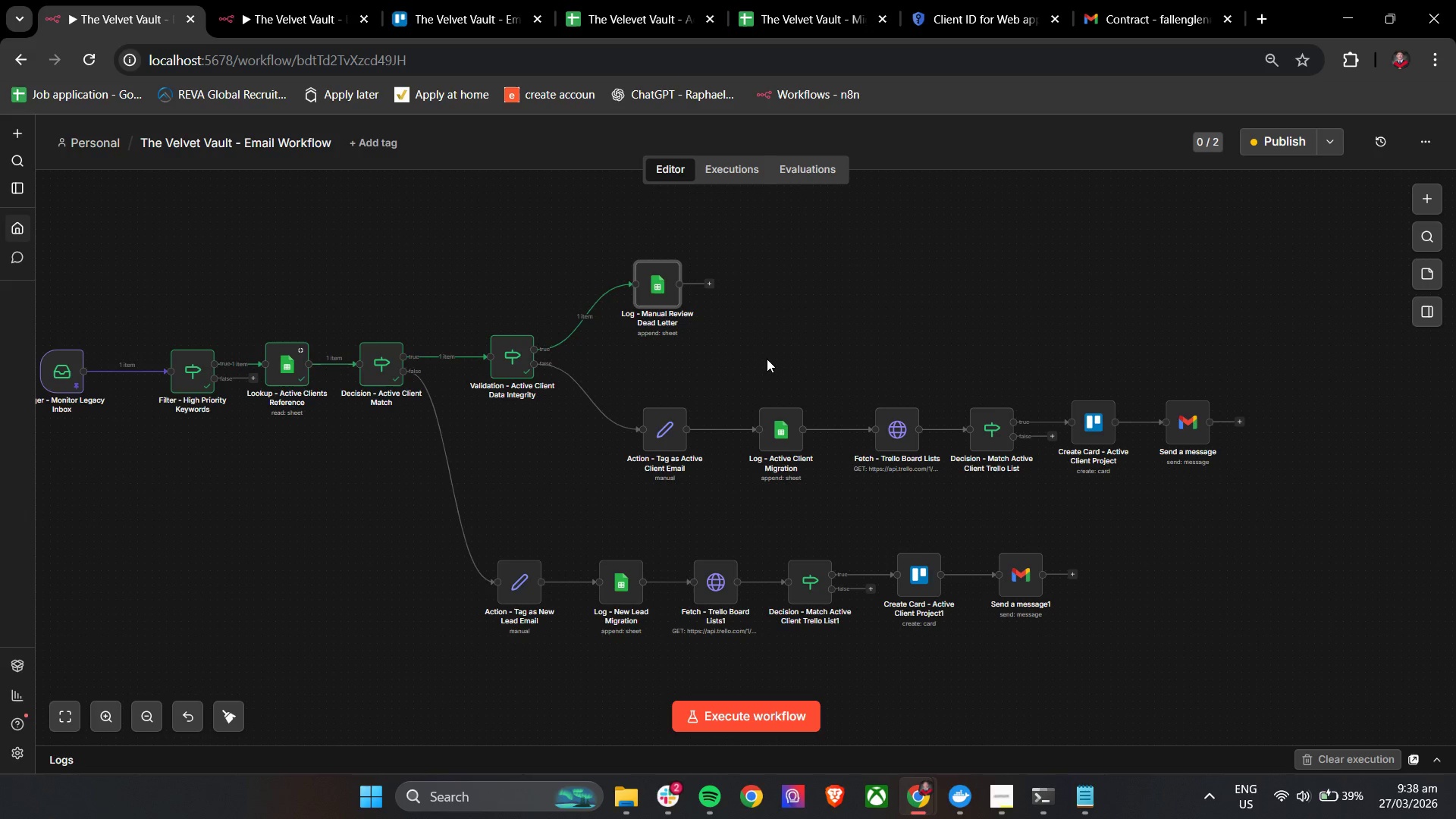 
left_click([1326, 147])
 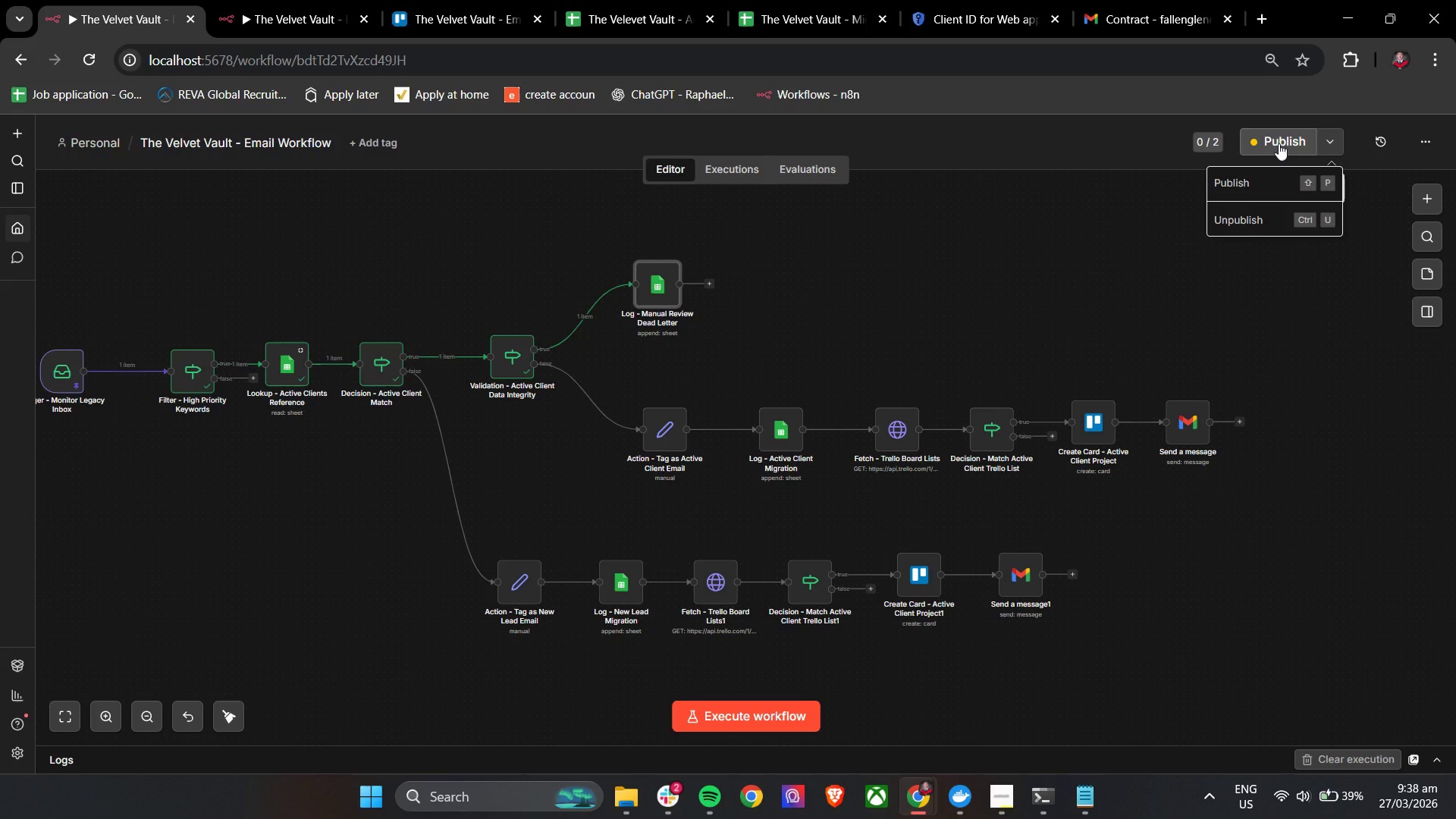 
left_click([1279, 143])
 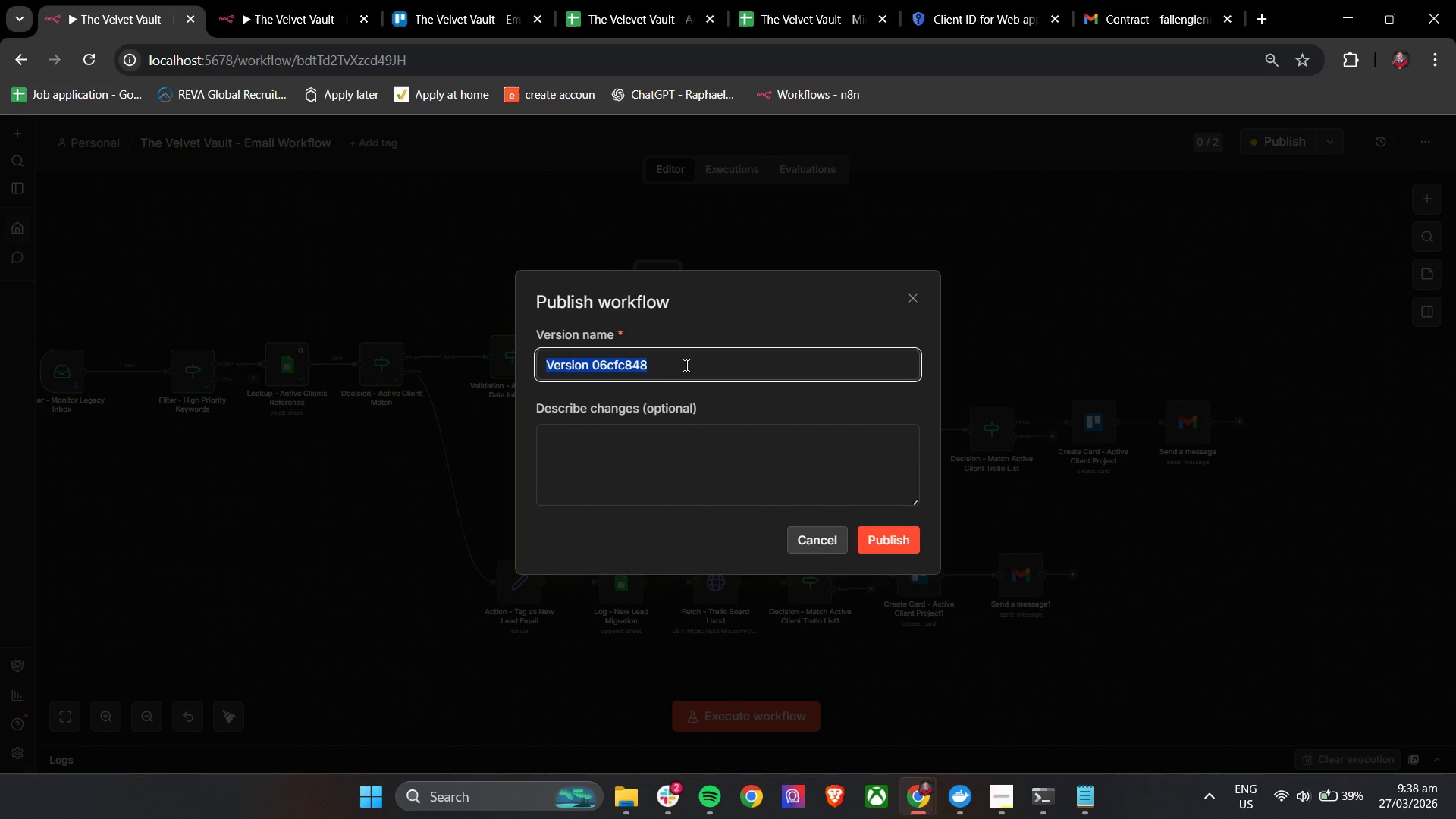 
left_click_drag(start_coordinate=[689, 364], to_coordinate=[620, 369])
 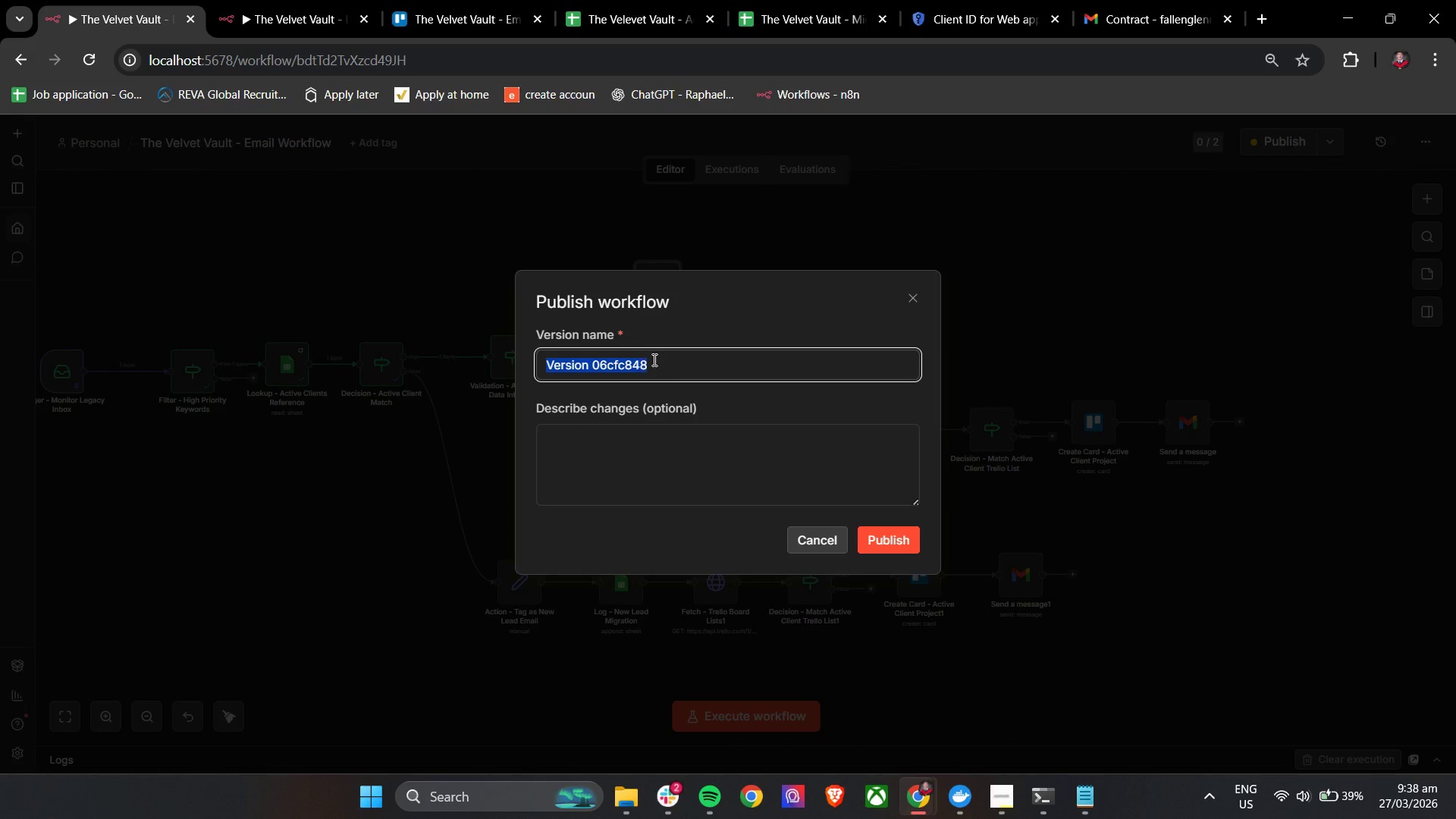 
left_click([653, 359])
 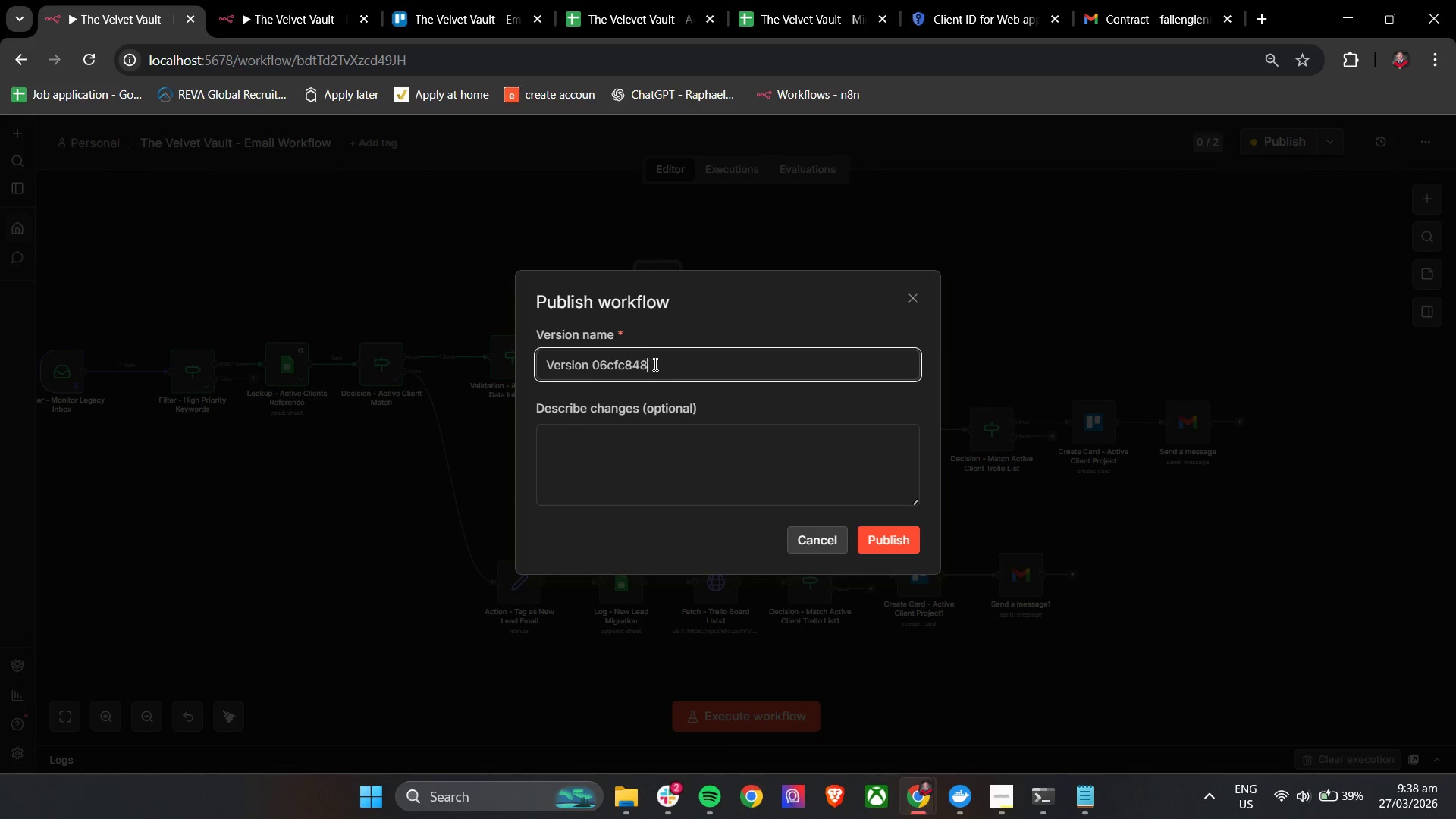 
left_click_drag(start_coordinate=[661, 366], to_coordinate=[592, 368])
 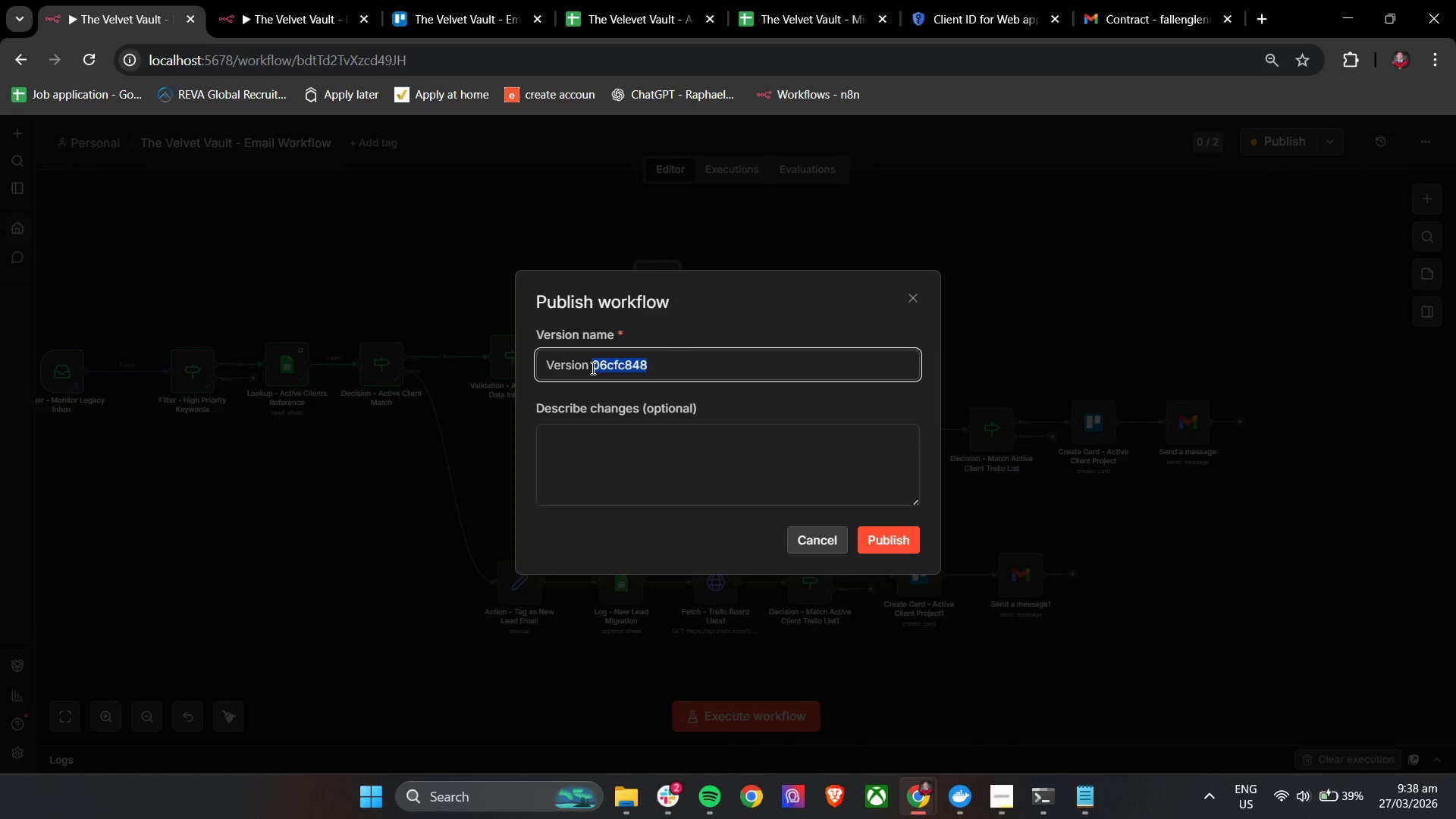 
key(6)
 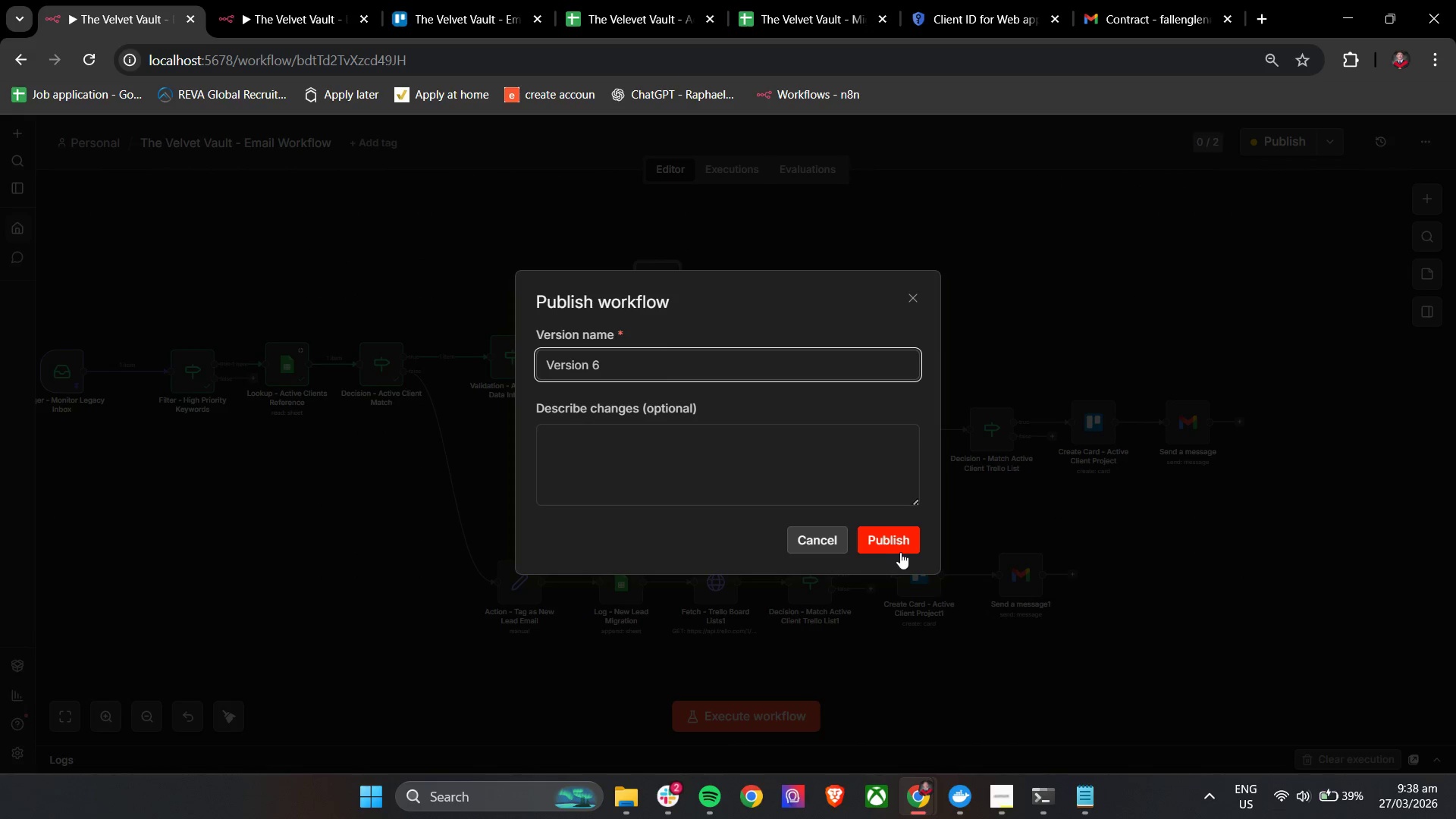 
left_click([894, 532])
 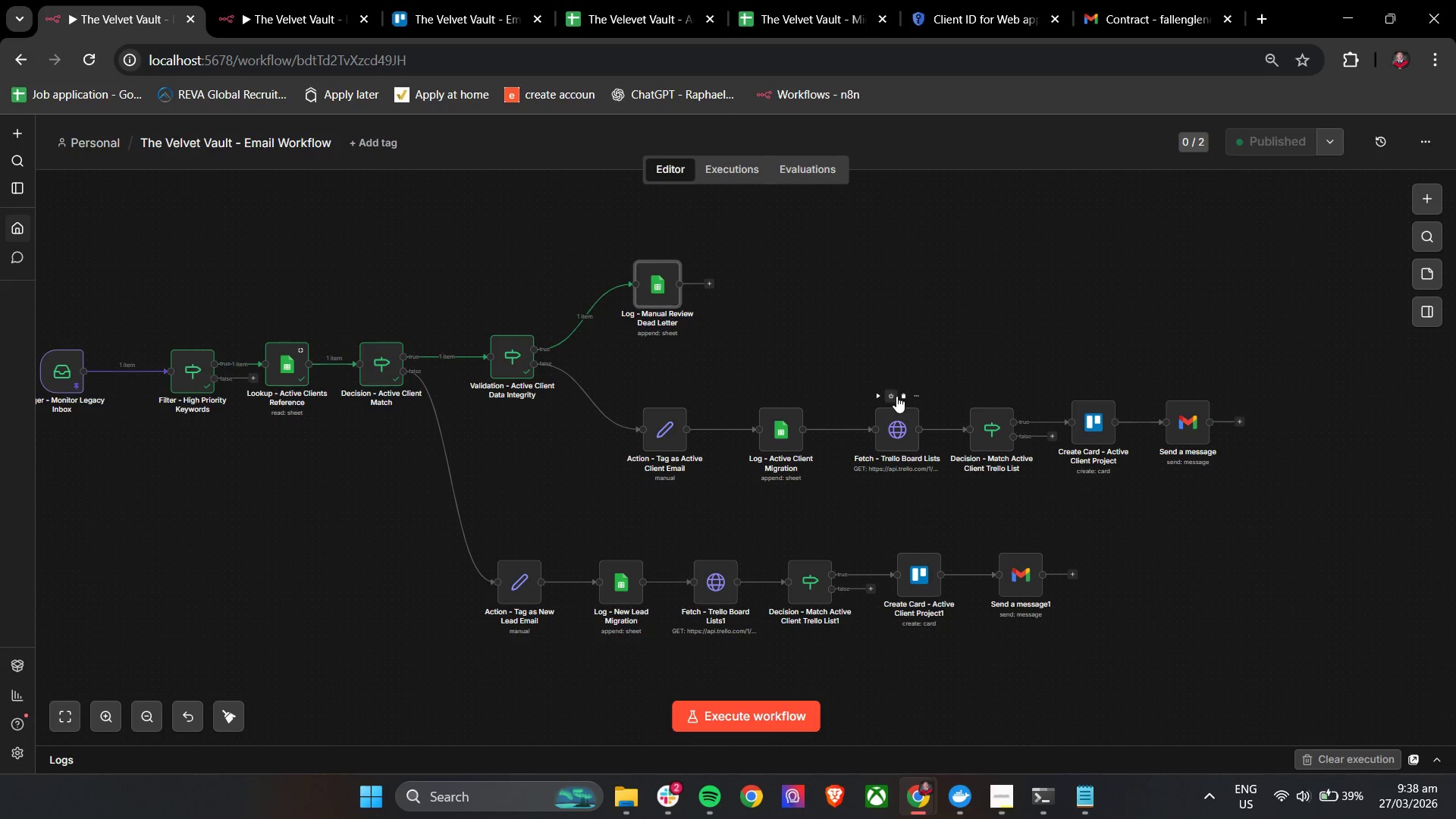 
wait(6.38)
 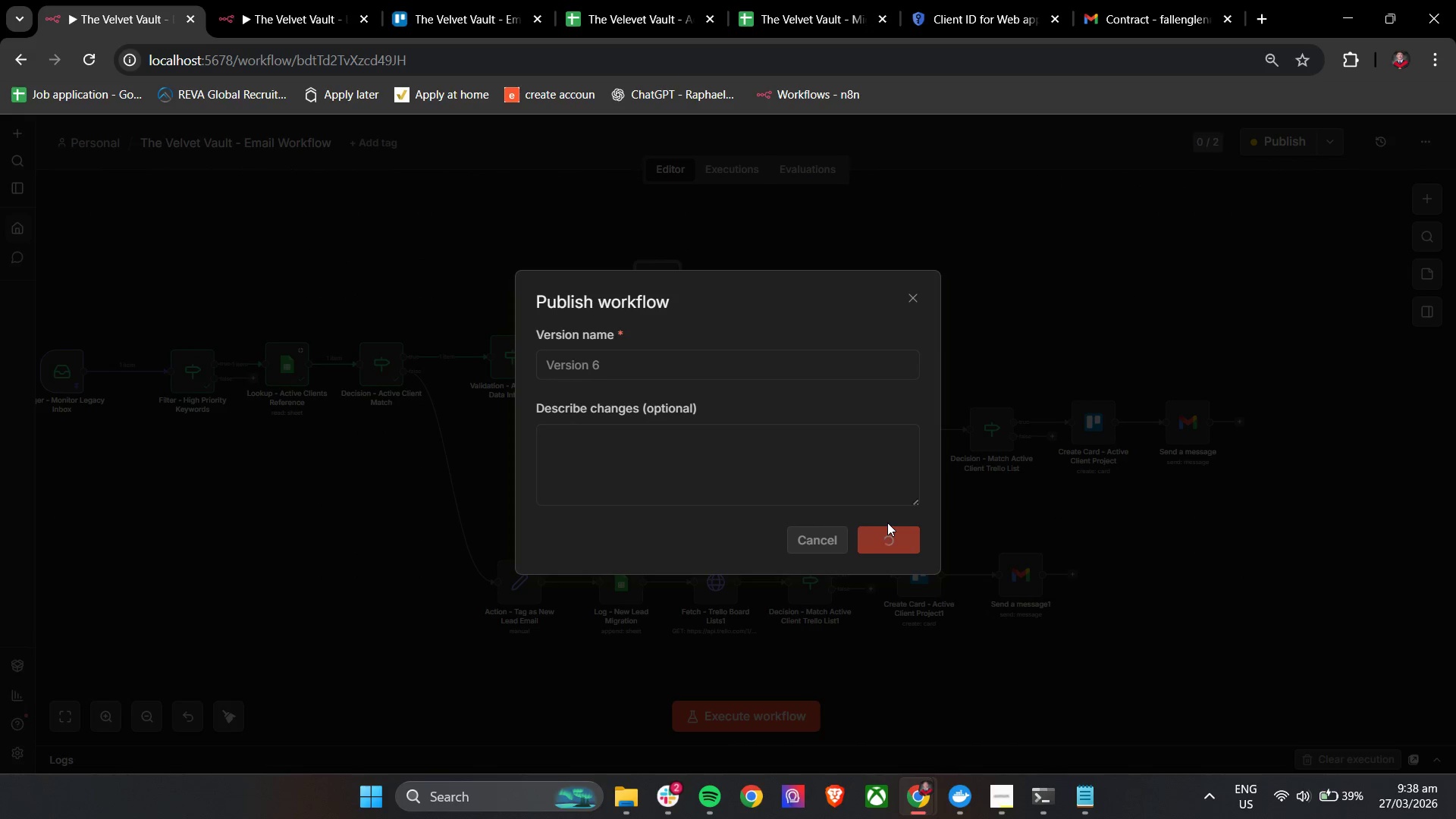 
left_click([477, 0])
 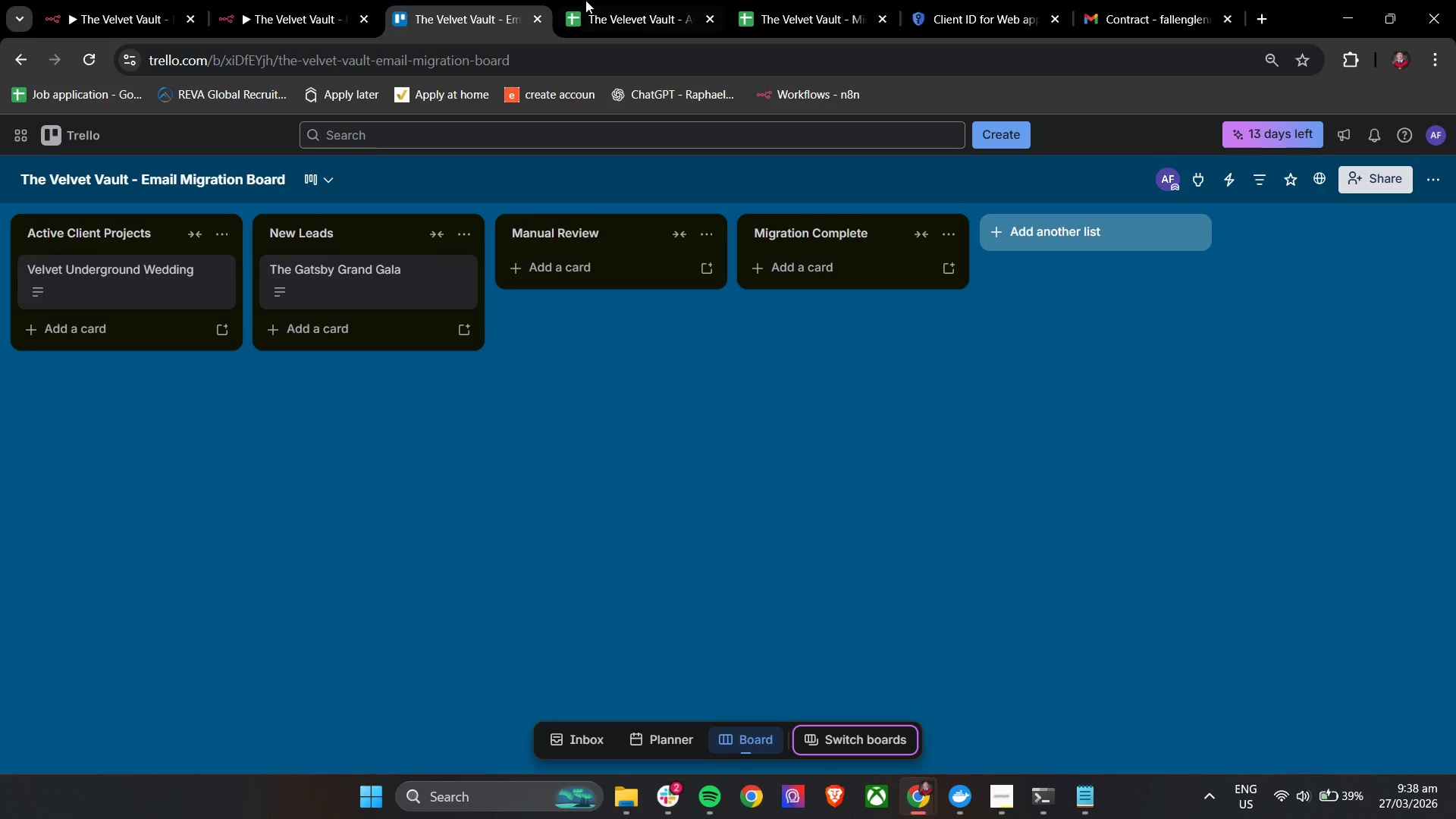 
mouse_move([606, 17])
 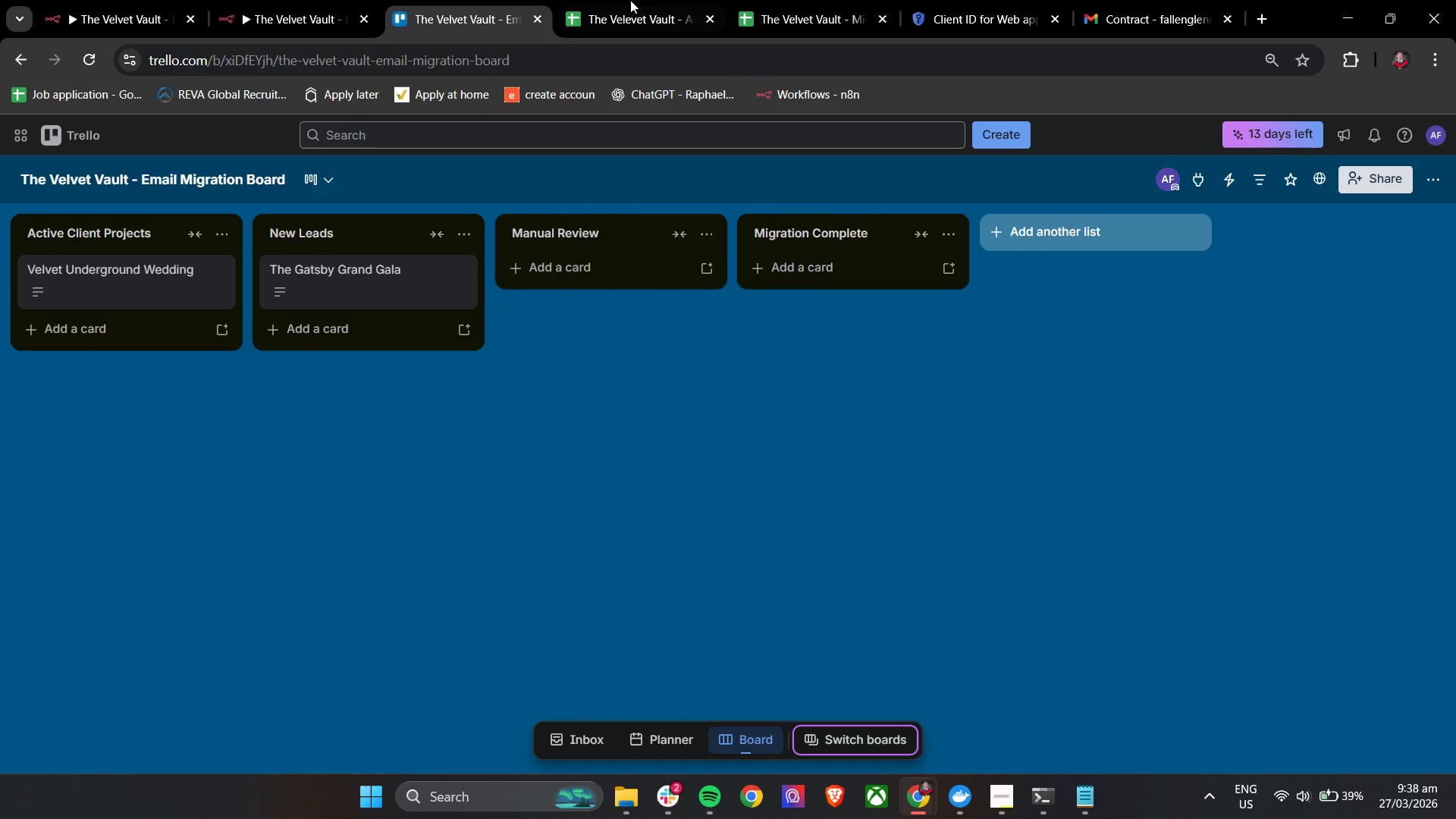 
left_click([633, 0])
 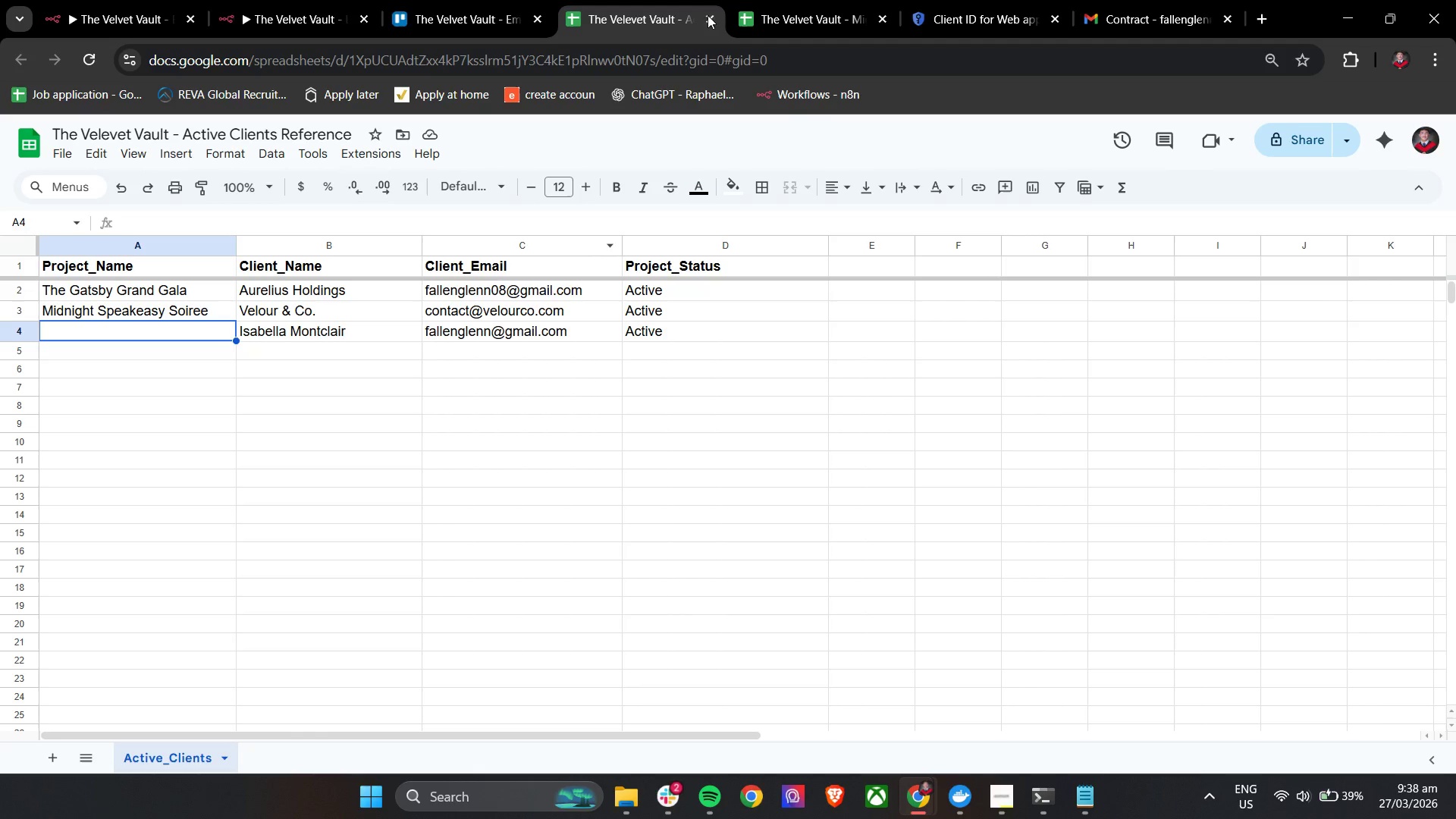 
left_click([764, 0])
 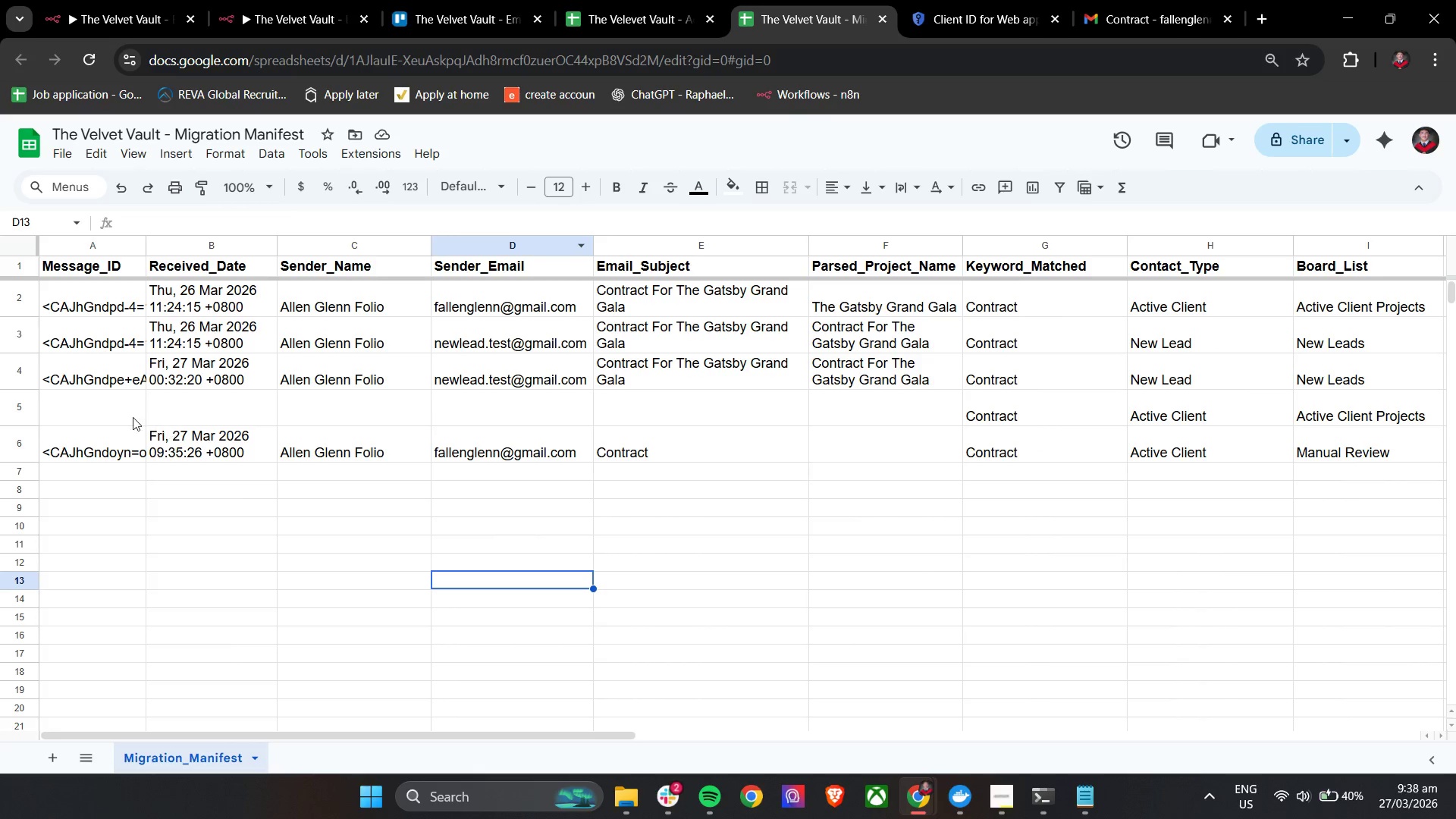 
left_click_drag(start_coordinate=[67, 406], to_coordinate=[1152, 447])
 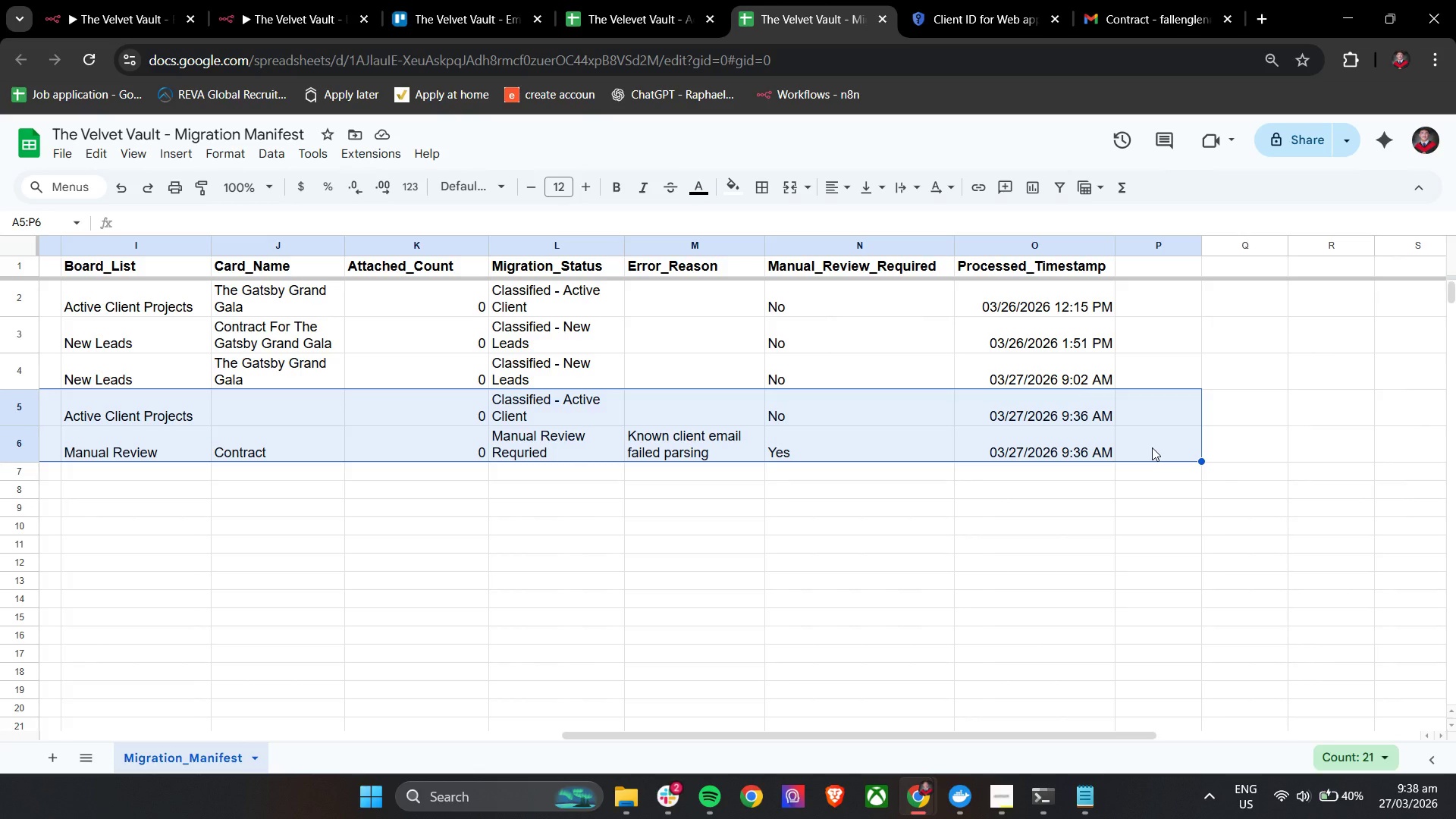 
hold_key(key=ShiftLeft, duration=1.52)
scroll: coordinate [1307, 452], scroll_direction: down, amount: 5.0
 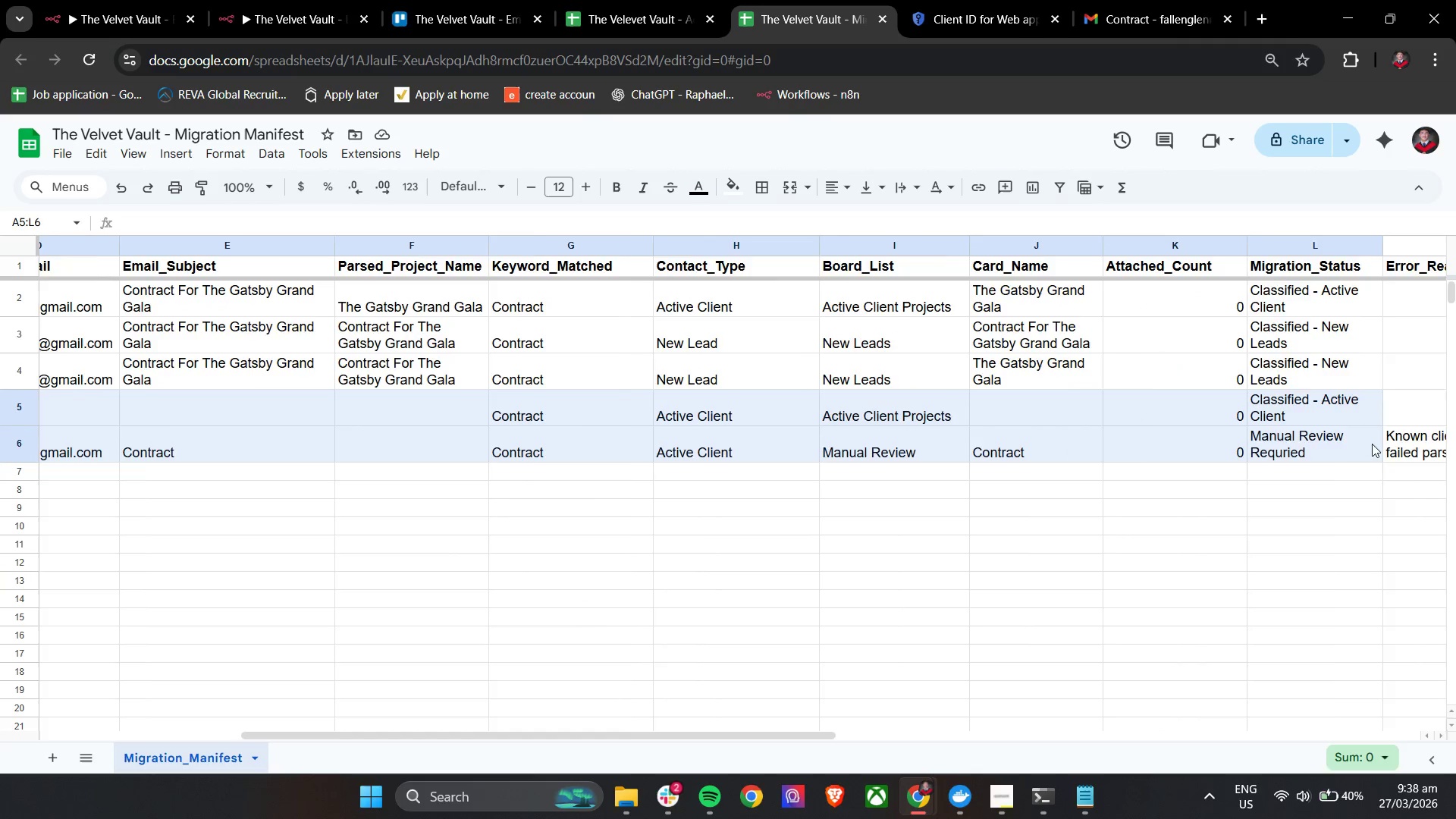 
hold_key(key=ShiftLeft, duration=1.5)
 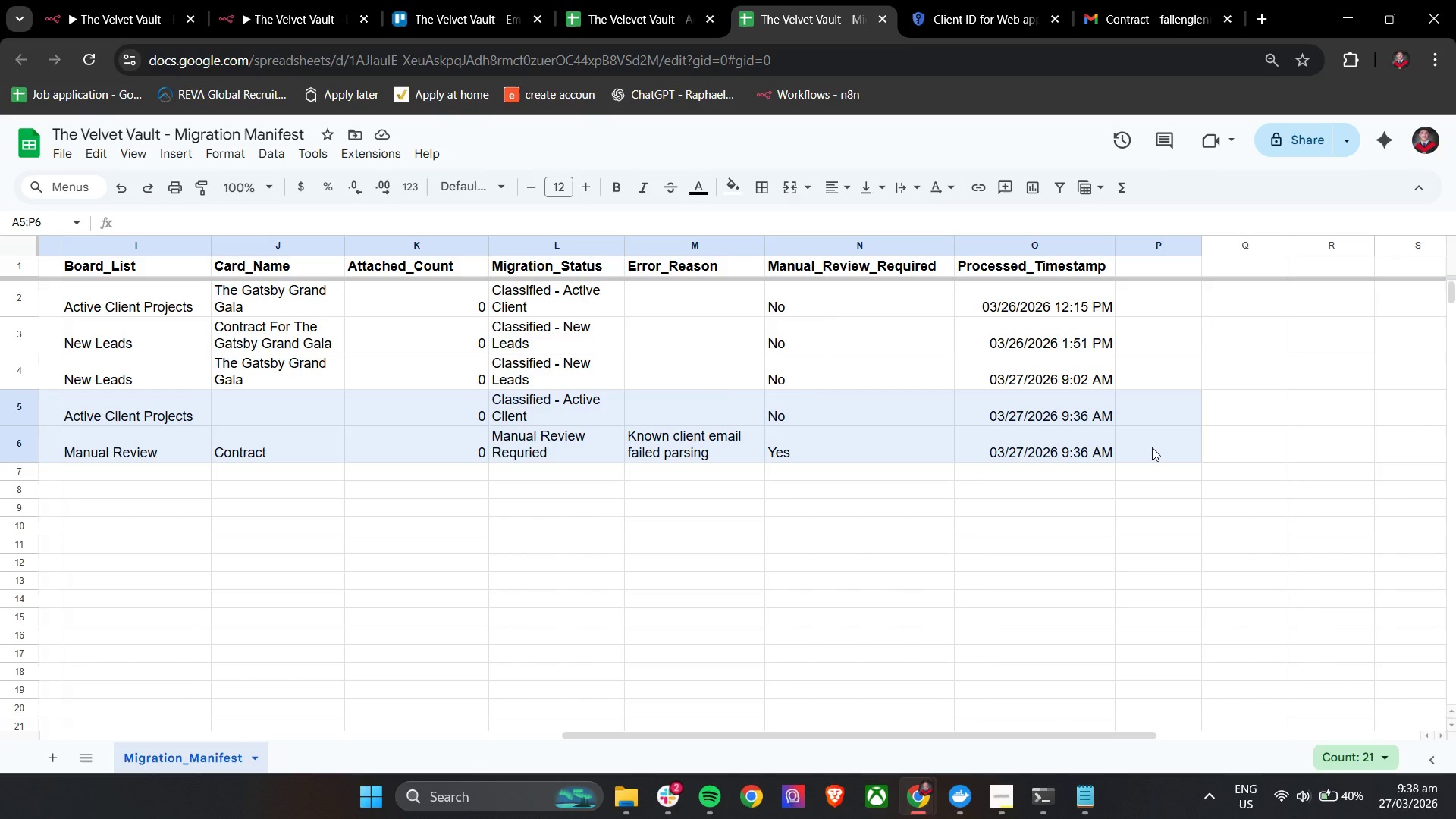 
scroll: coordinate [1395, 447], scroll_direction: down, amount: 2.0
 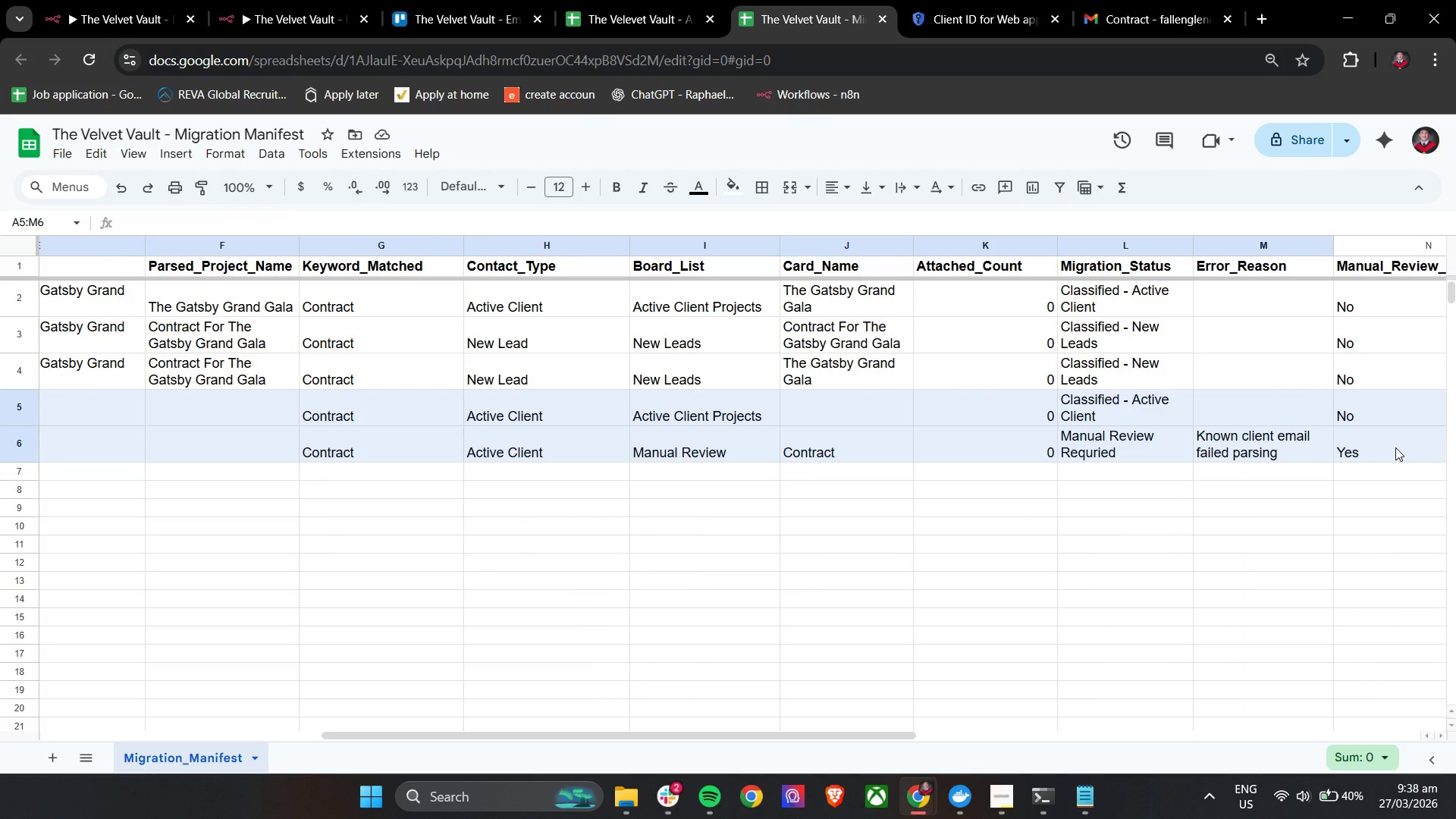 
hold_key(key=ShiftLeft, duration=0.92)
scroll: coordinate [1348, 445], scroll_direction: down, amount: 6.0
 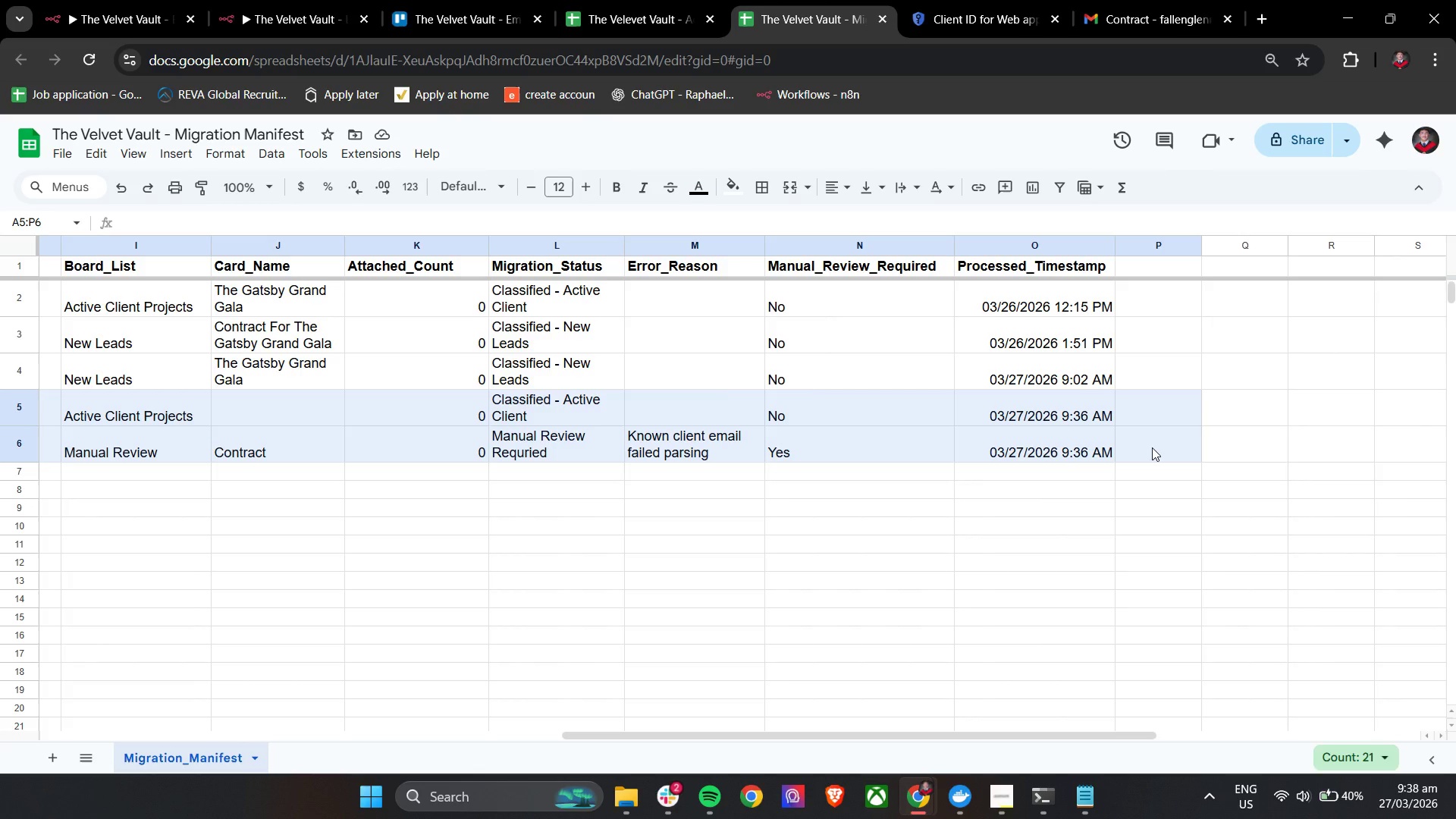 
key(Backspace)
 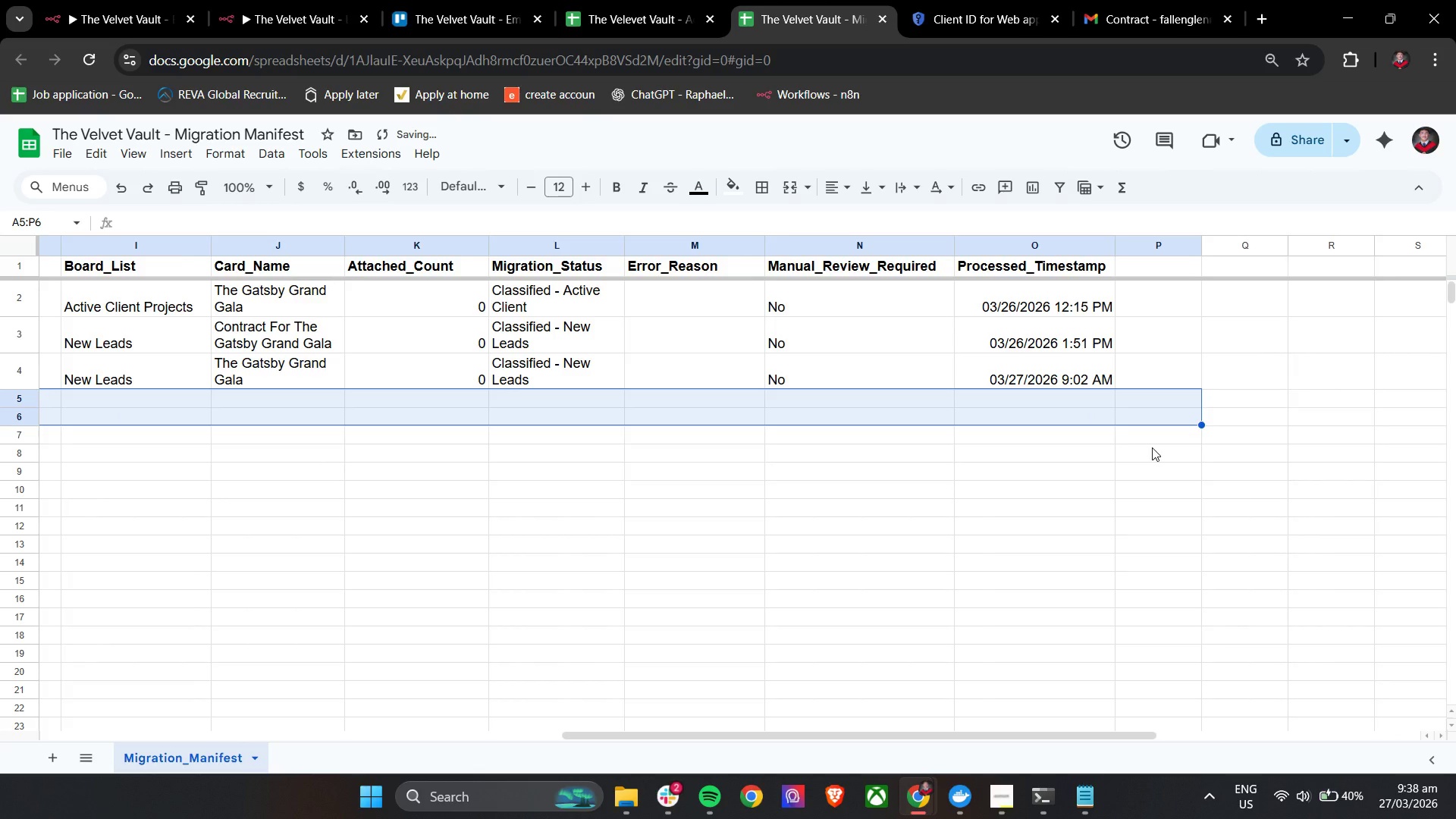 
hold_key(key=ShiftLeft, duration=1.48)
 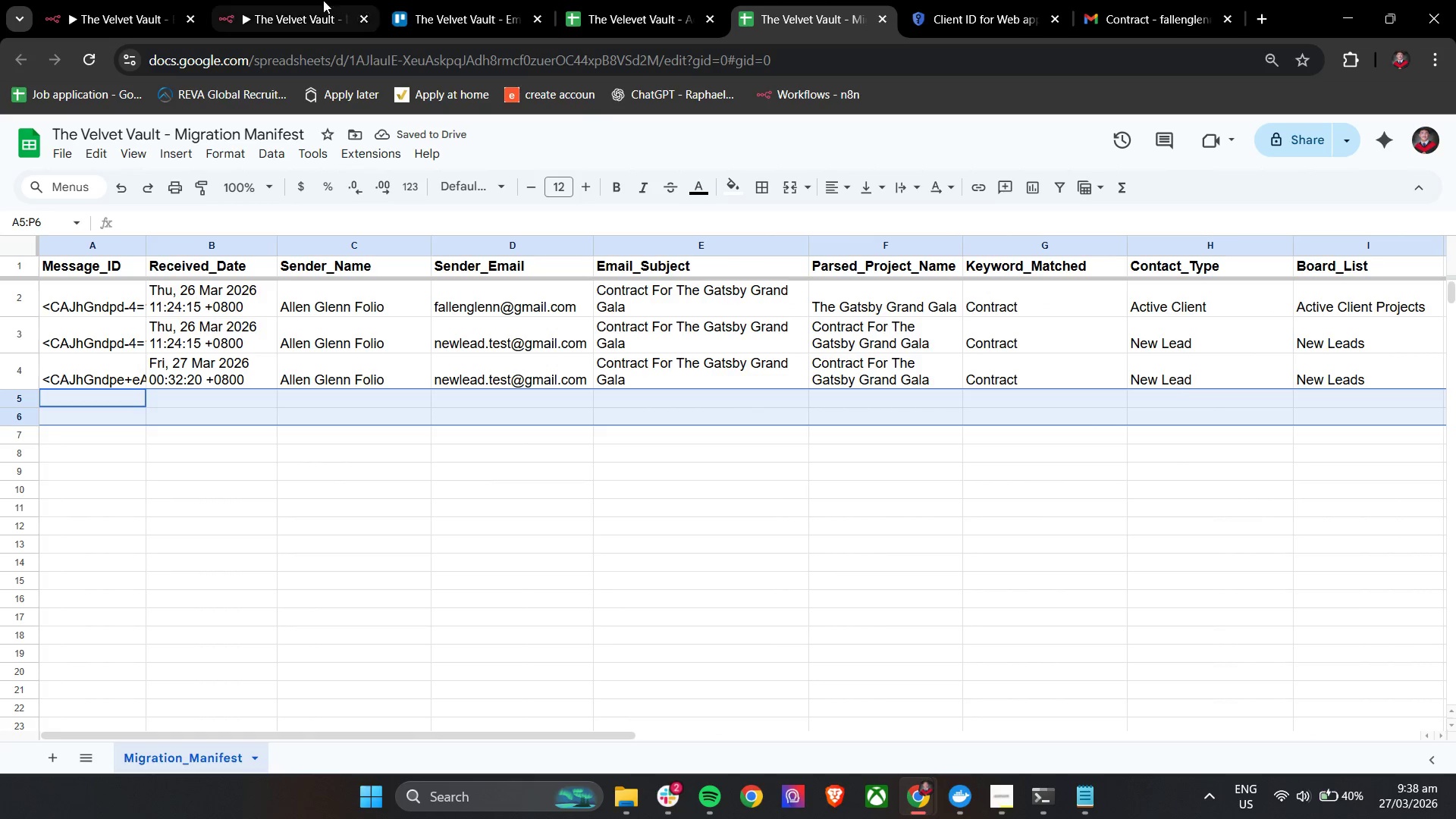 
hold_key(key=ShiftLeft, duration=8.98)
 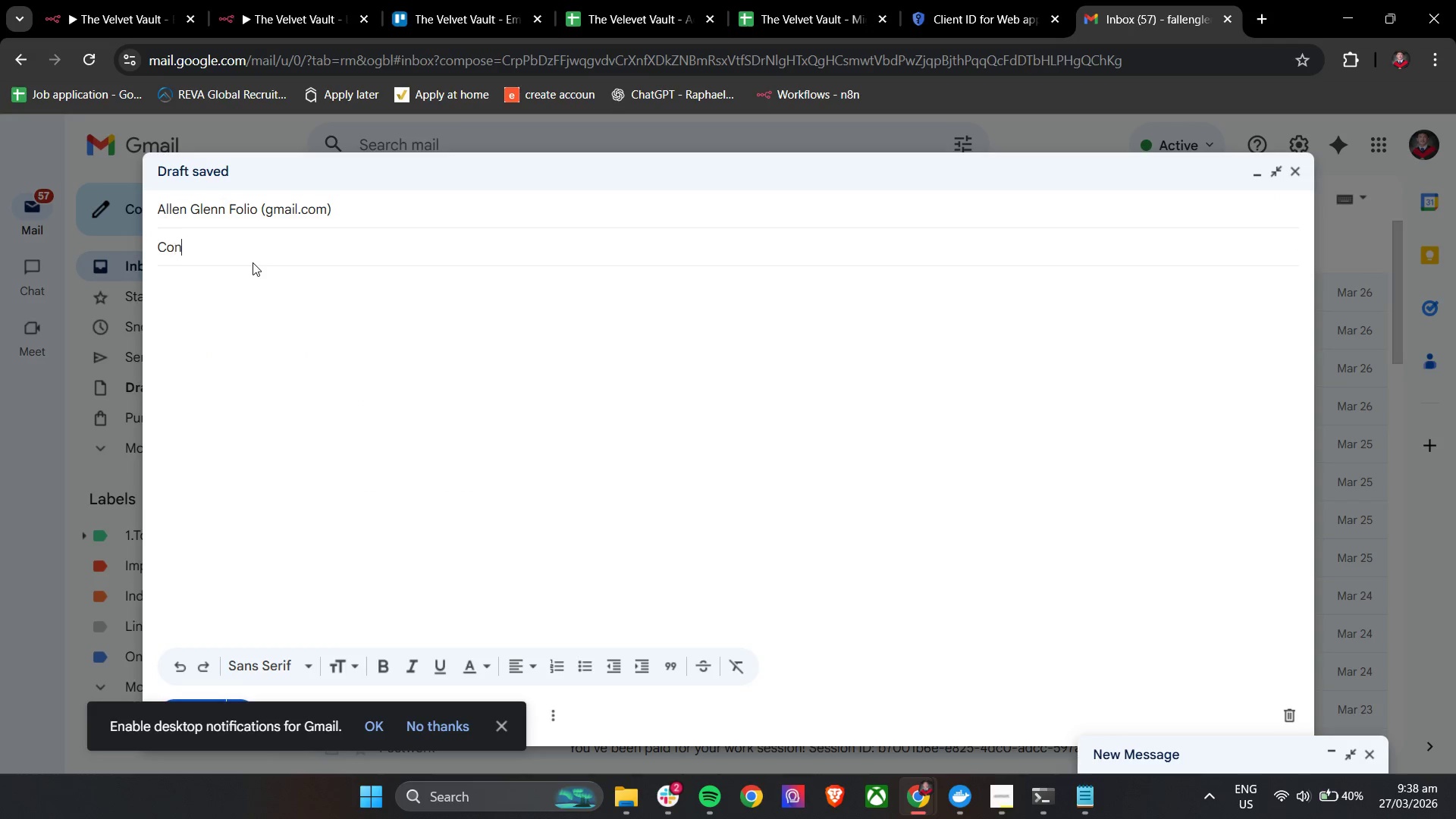 
scroll: coordinate [1159, 435], scroll_direction: up, amount: 23.0
 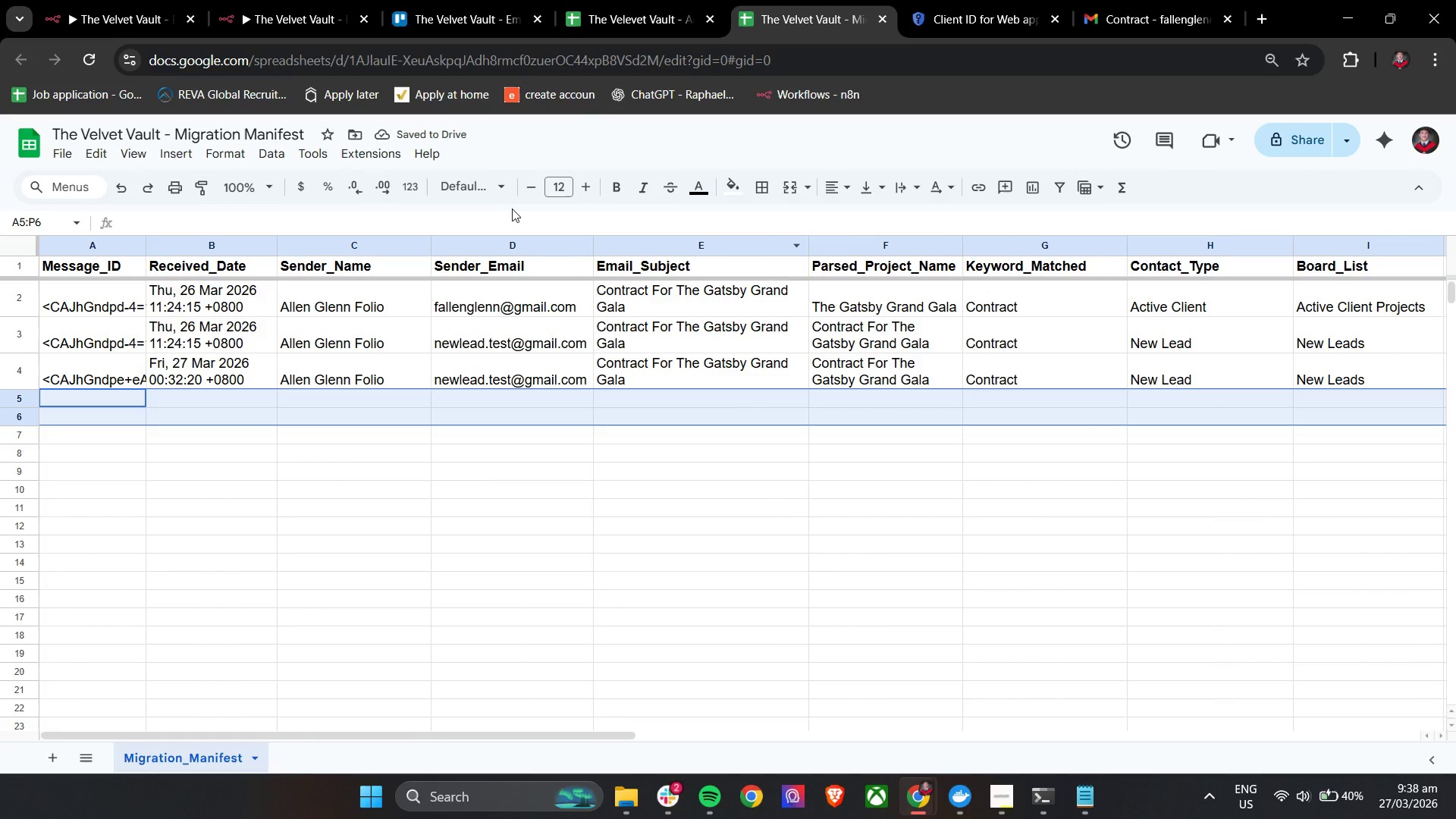 
left_click([1157, 0])
 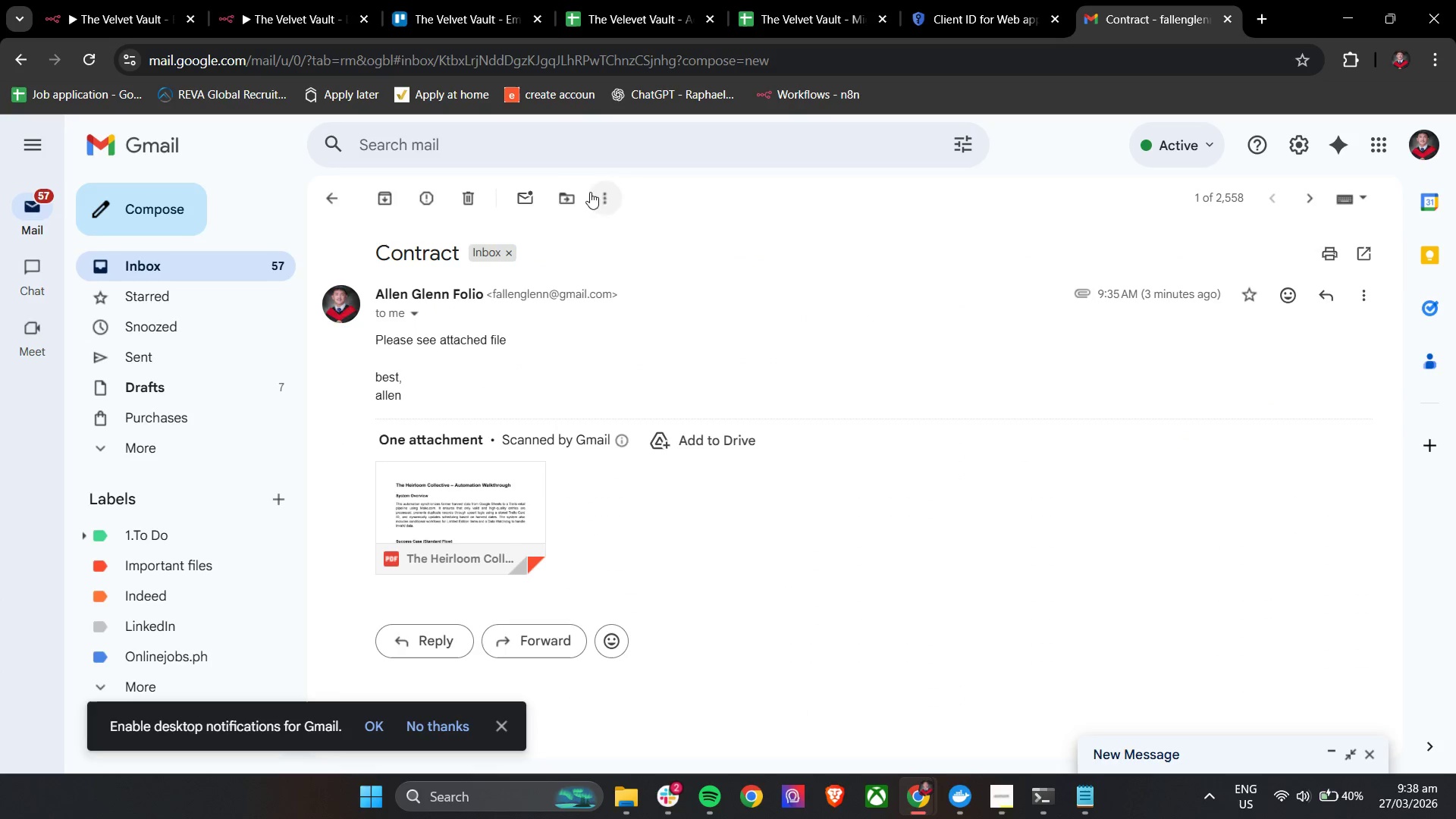 
left_click([470, 197])
 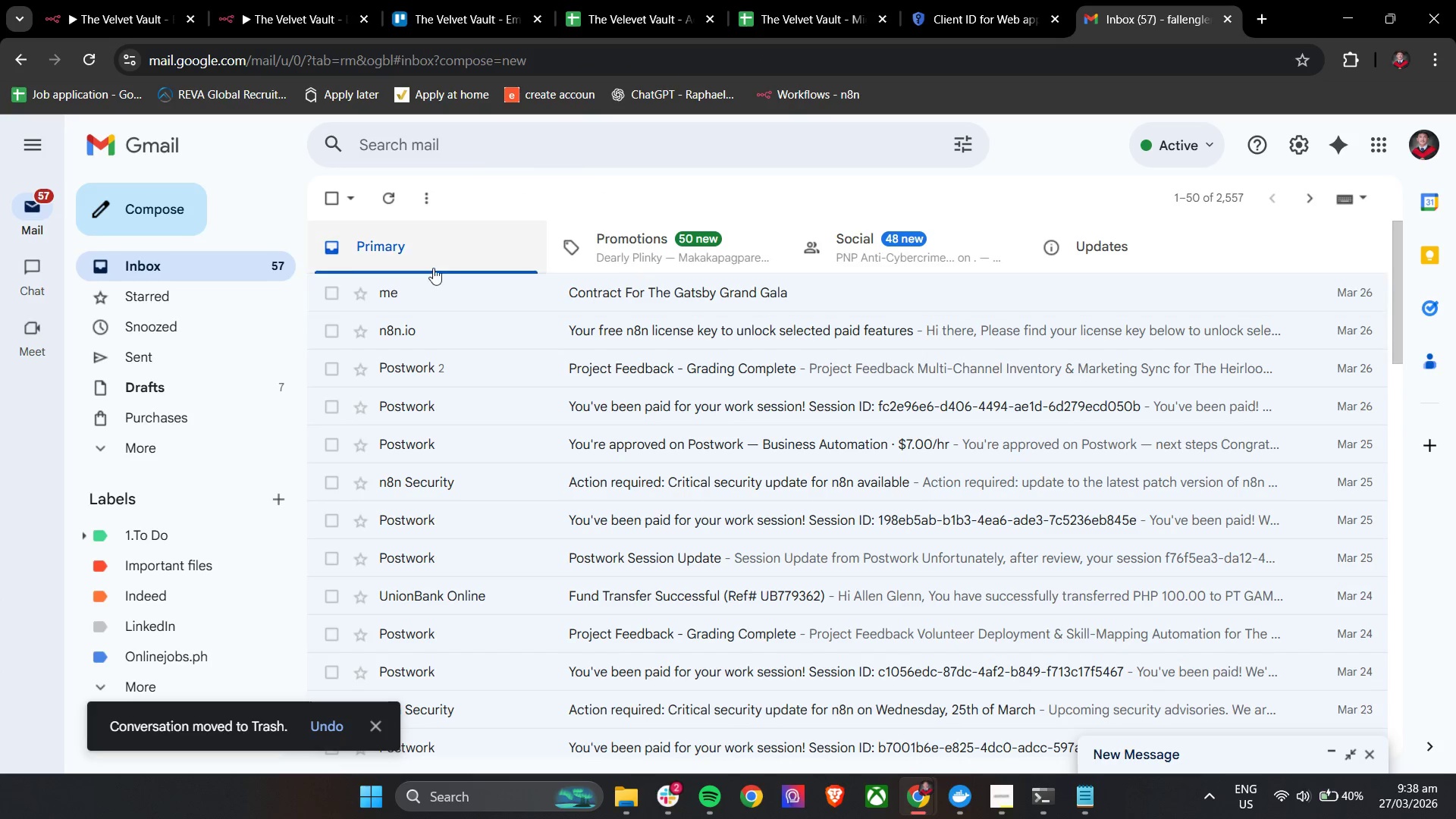 
left_click([162, 201])
 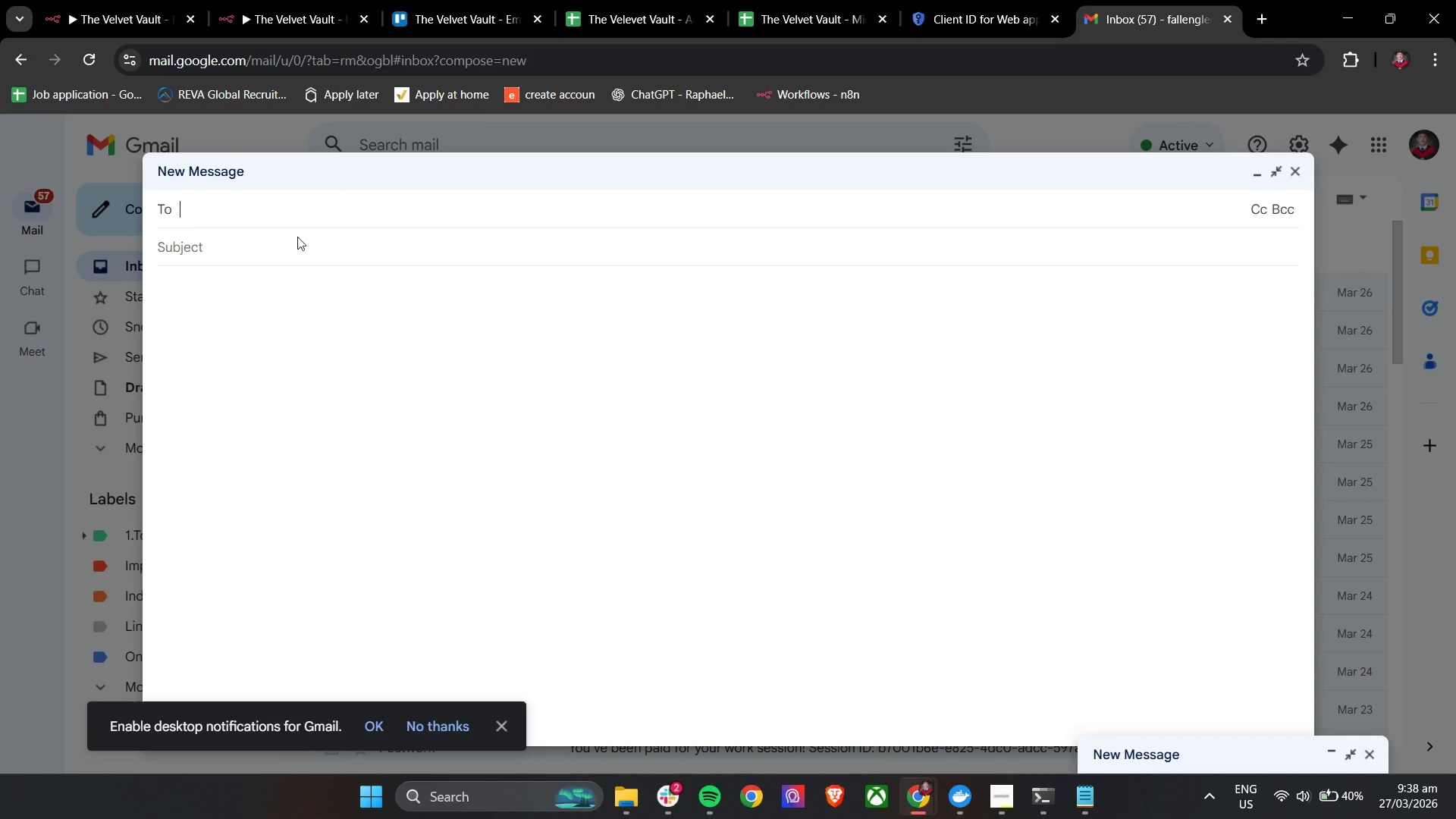 
left_click([300, 221])
 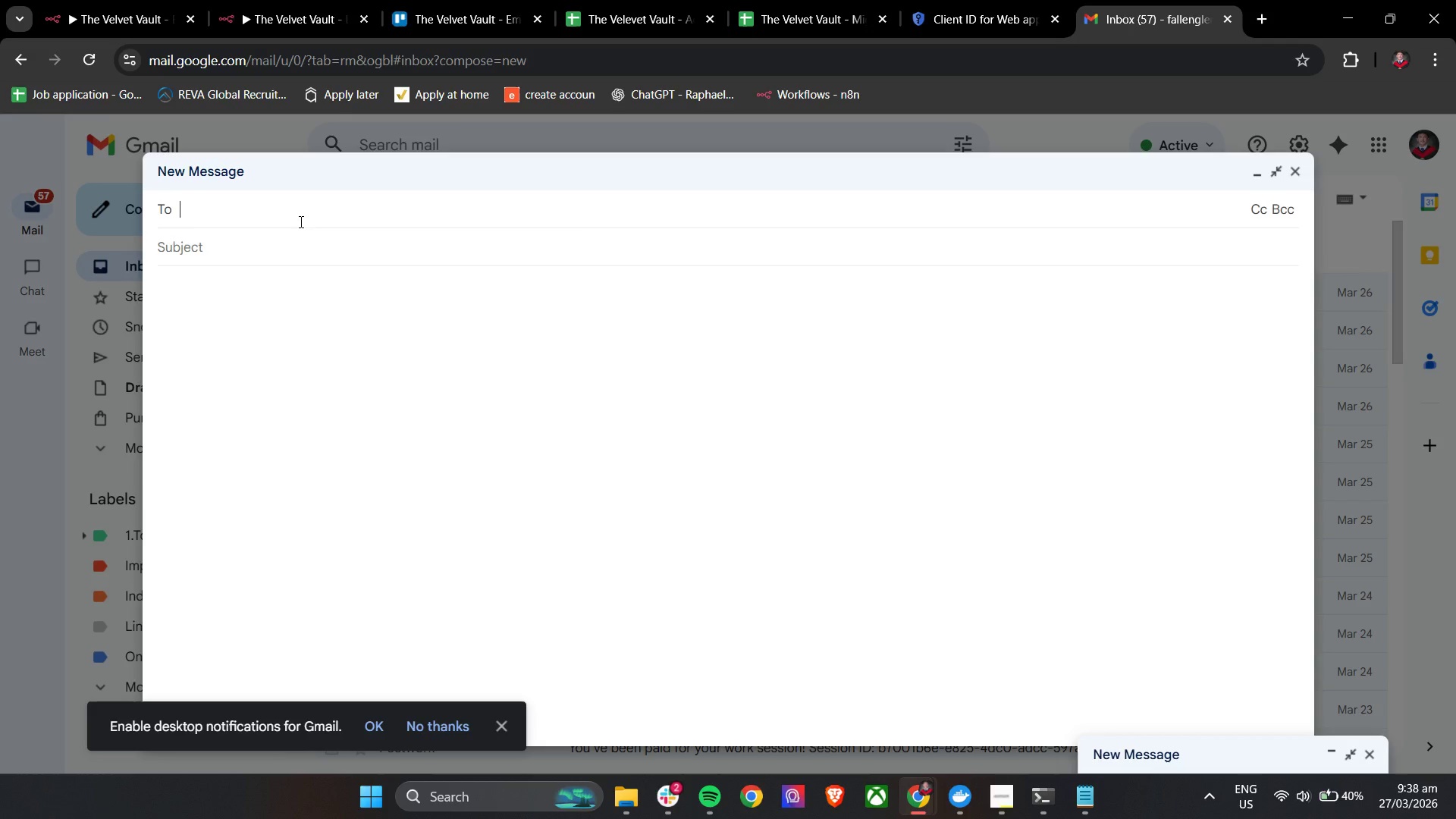 
type(fa)
 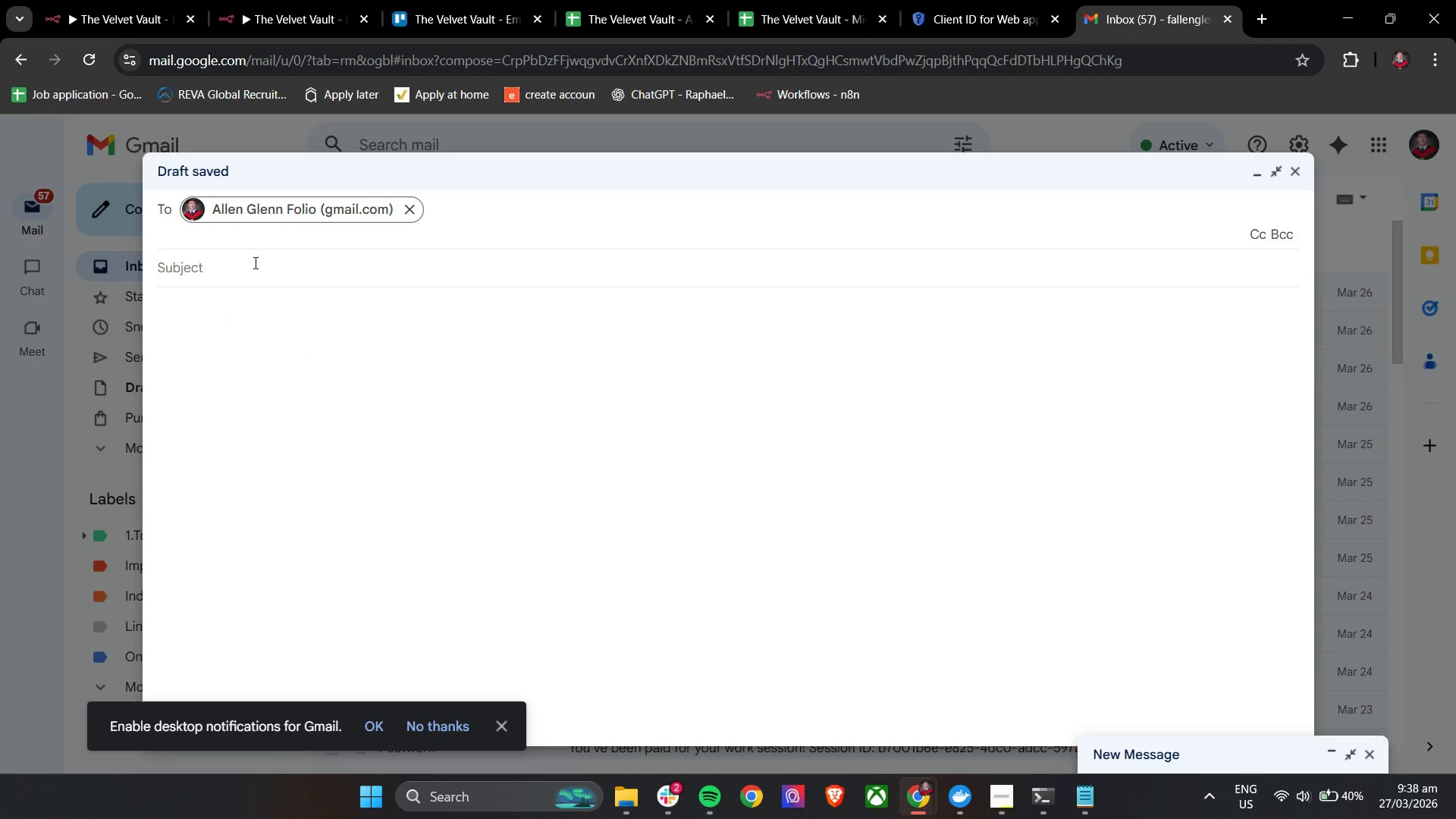 
double_click([253, 262])
 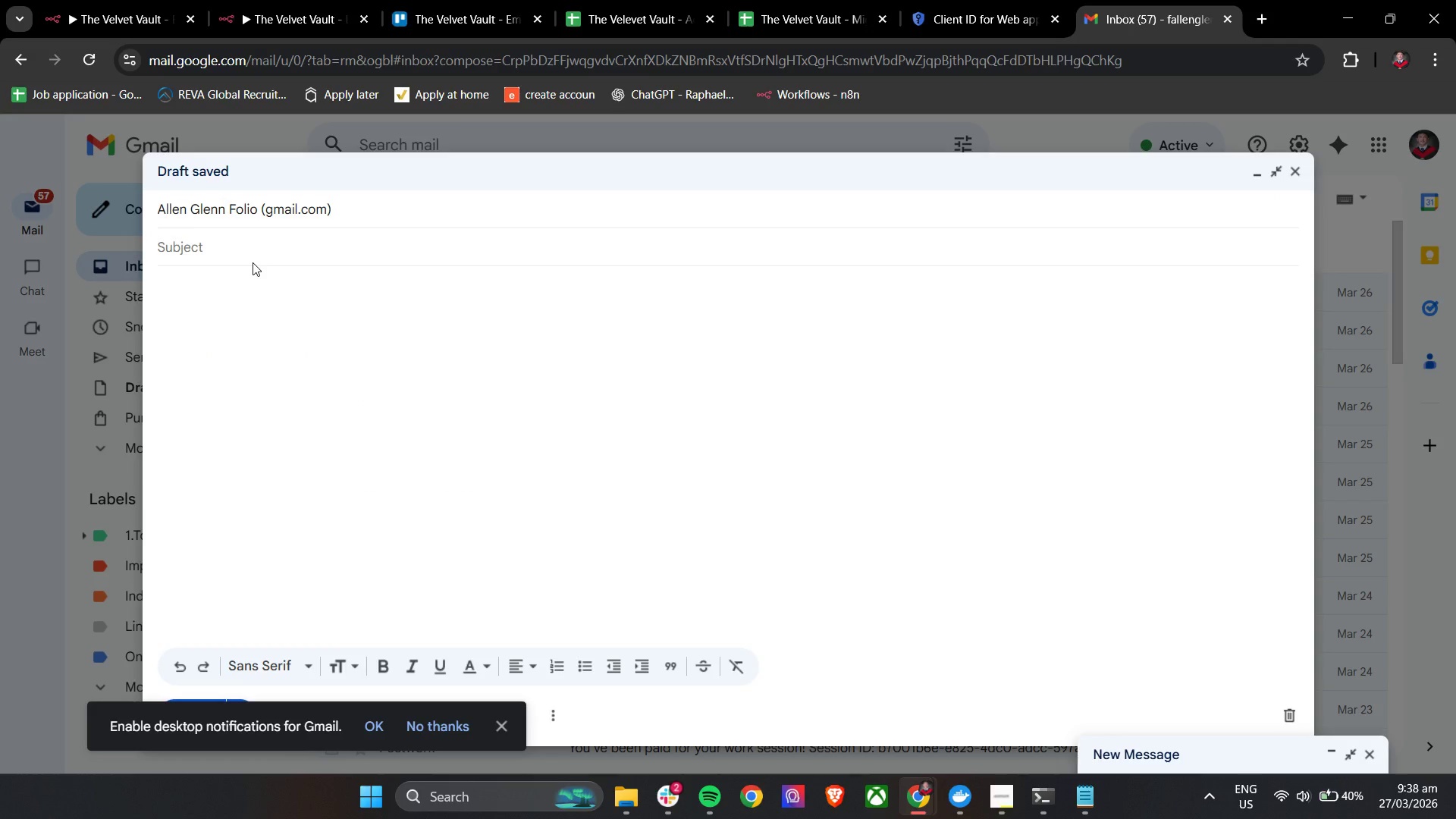 
type(Contrct)
 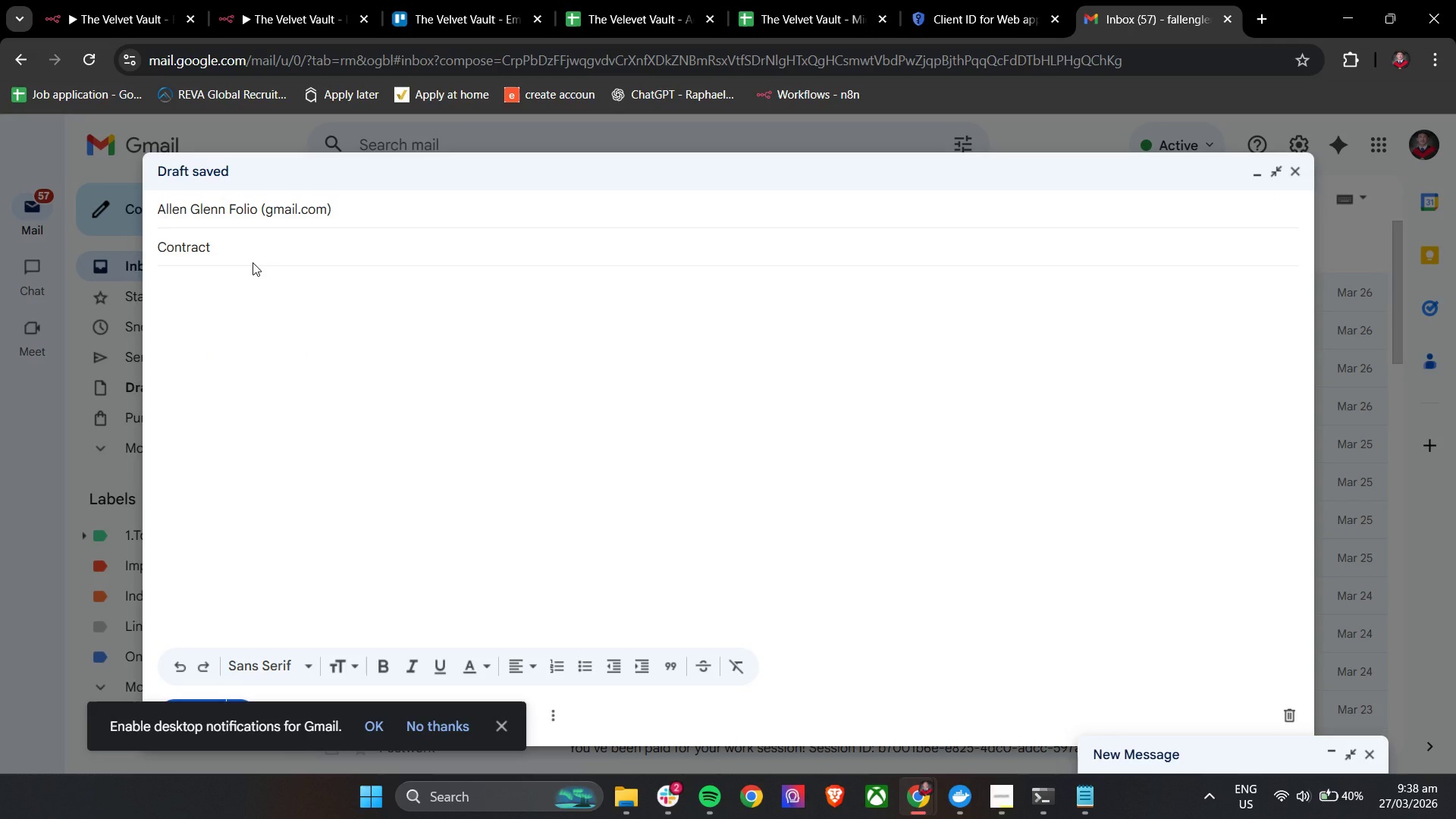 
hold_key(key=A, duration=0.36)
 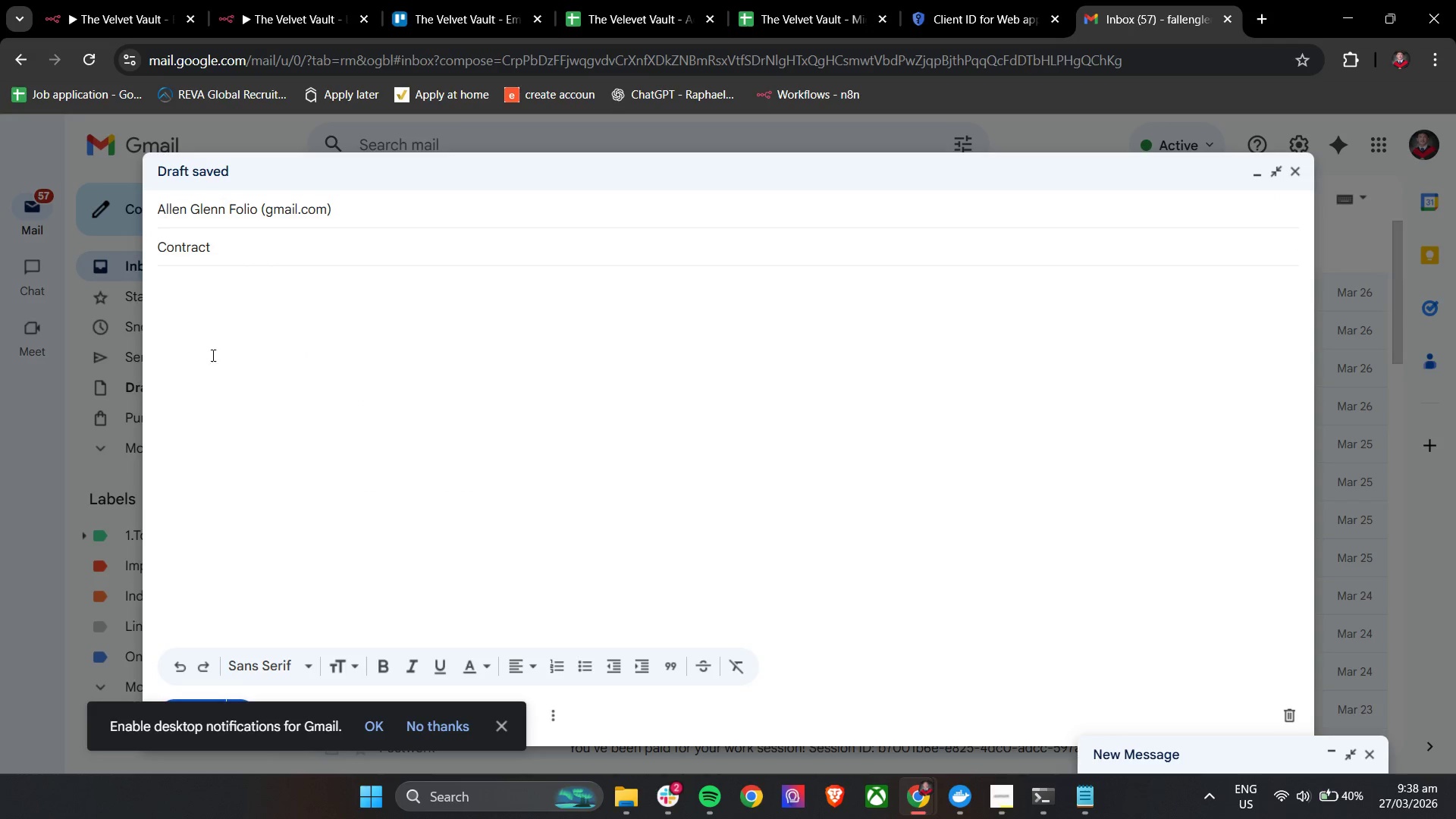 
left_click([271, 309])
 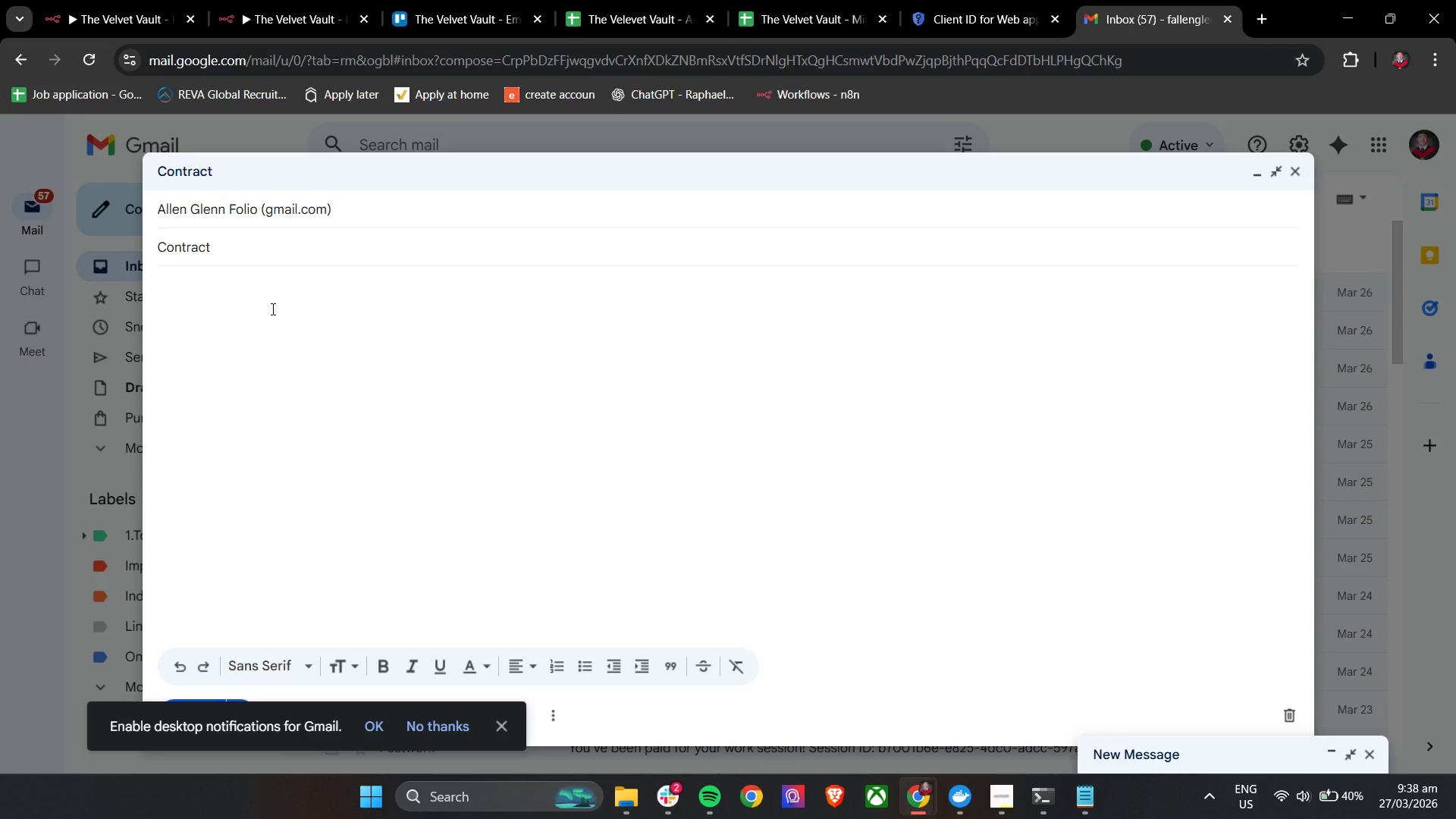 
type(PL)
key(Backspace)
key(Backspace)
key(Backspace)
type(Hello,)
 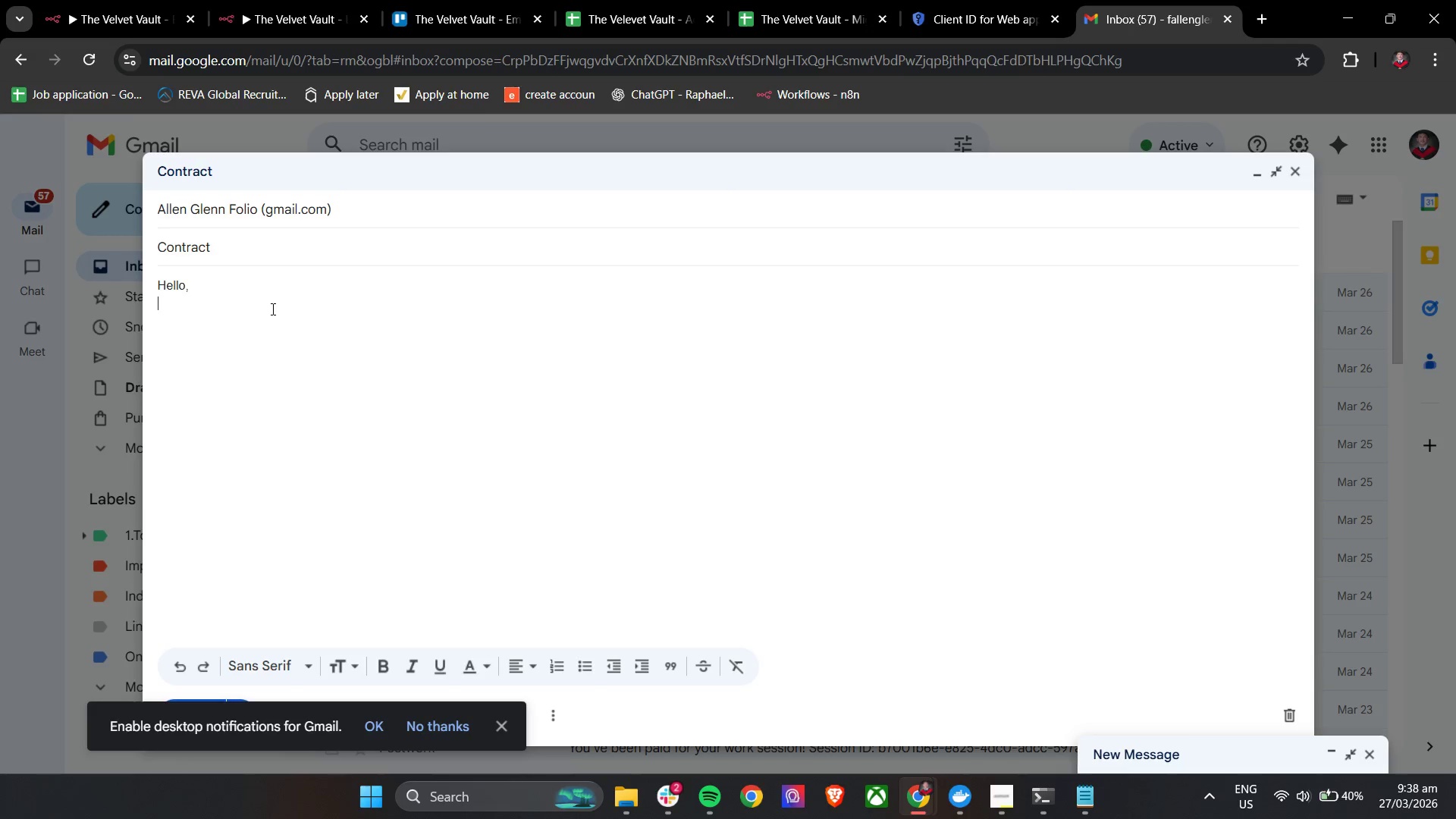 
key(Enter)
 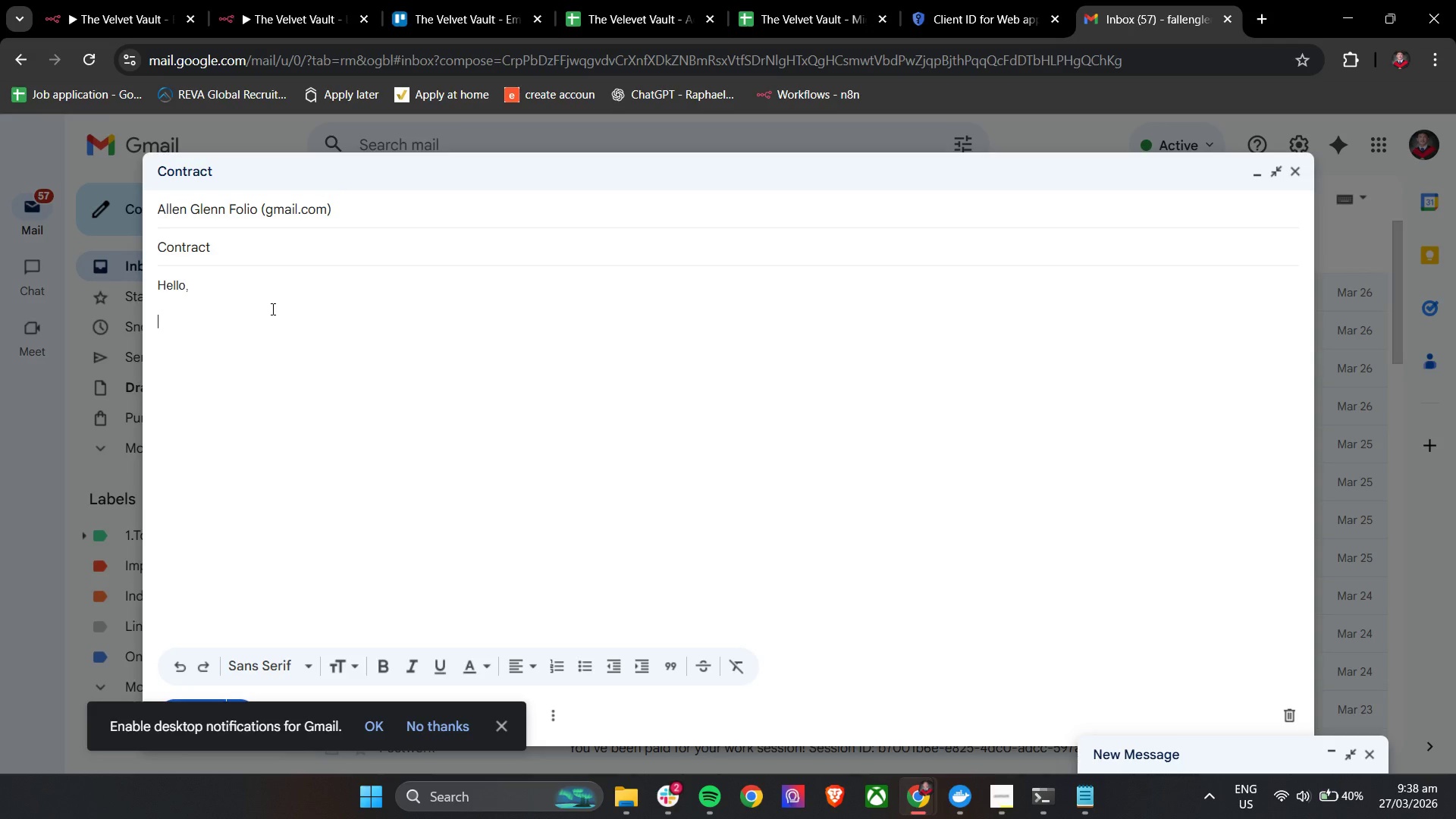 
key(Enter)
 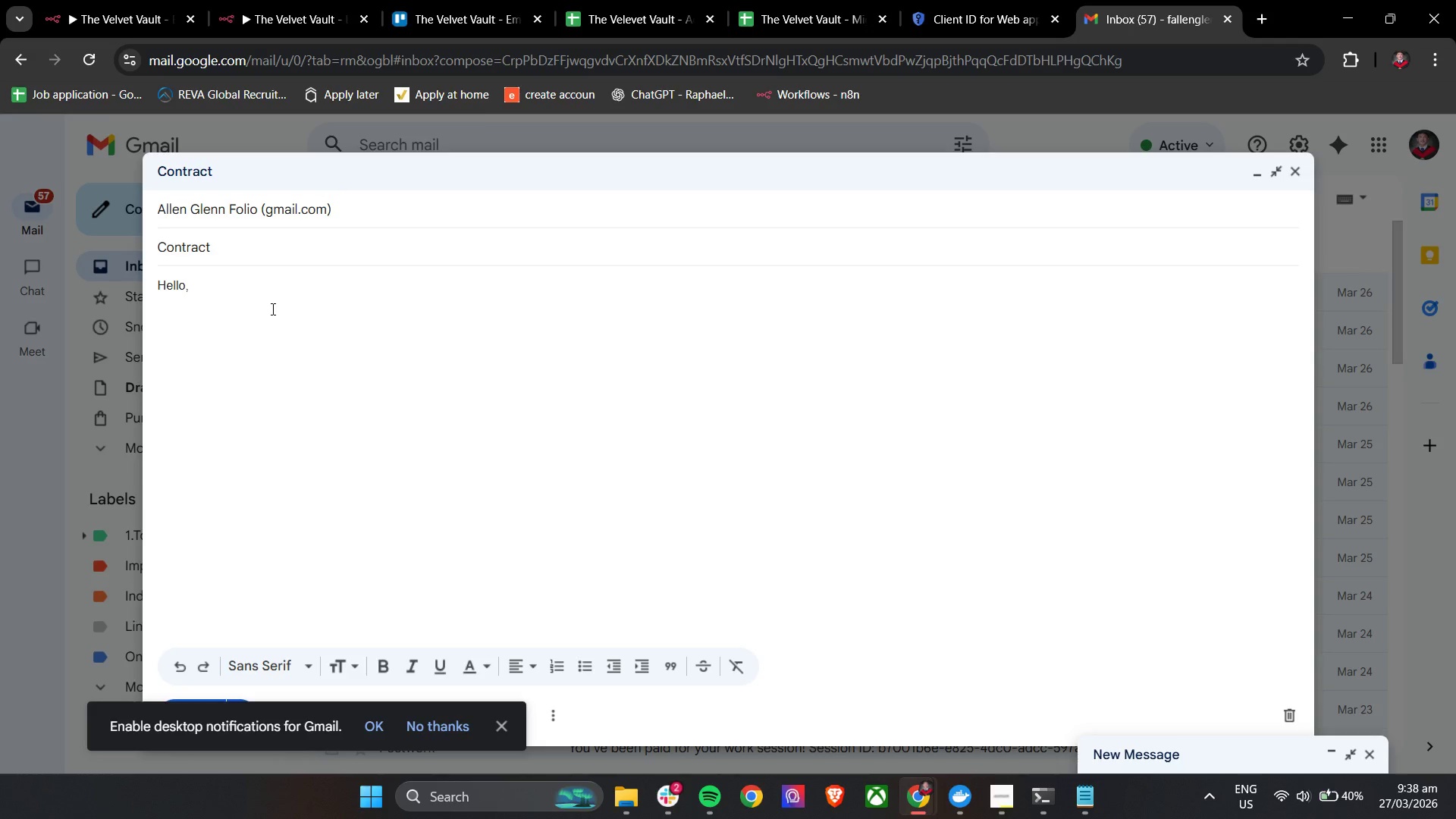 
type(Please S)
key(Backspace)
type(seeatt)
key(Backspace)
key(Backspace)
key(Backspace)
type( attached file.)
 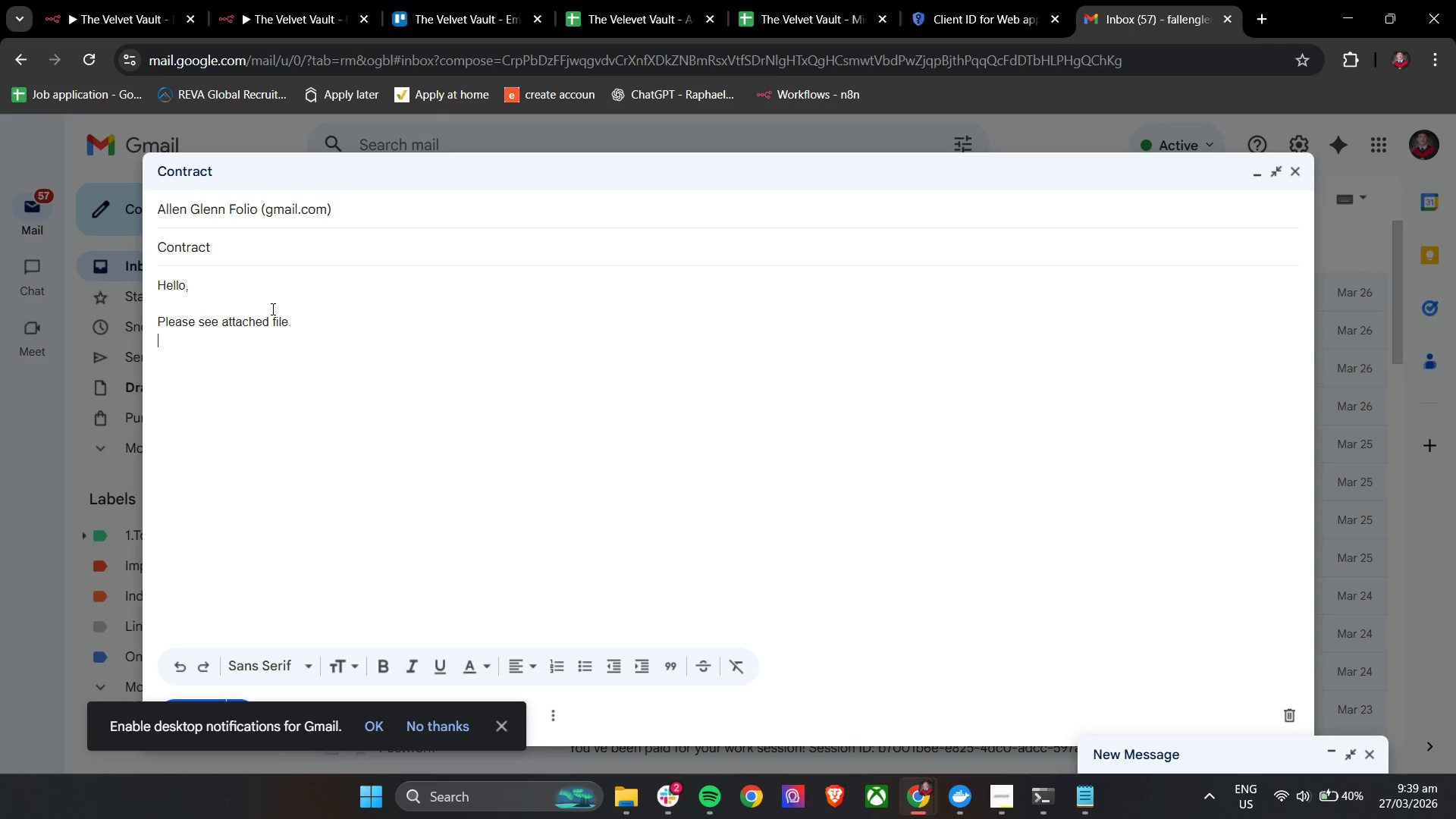 
key(Enter)
 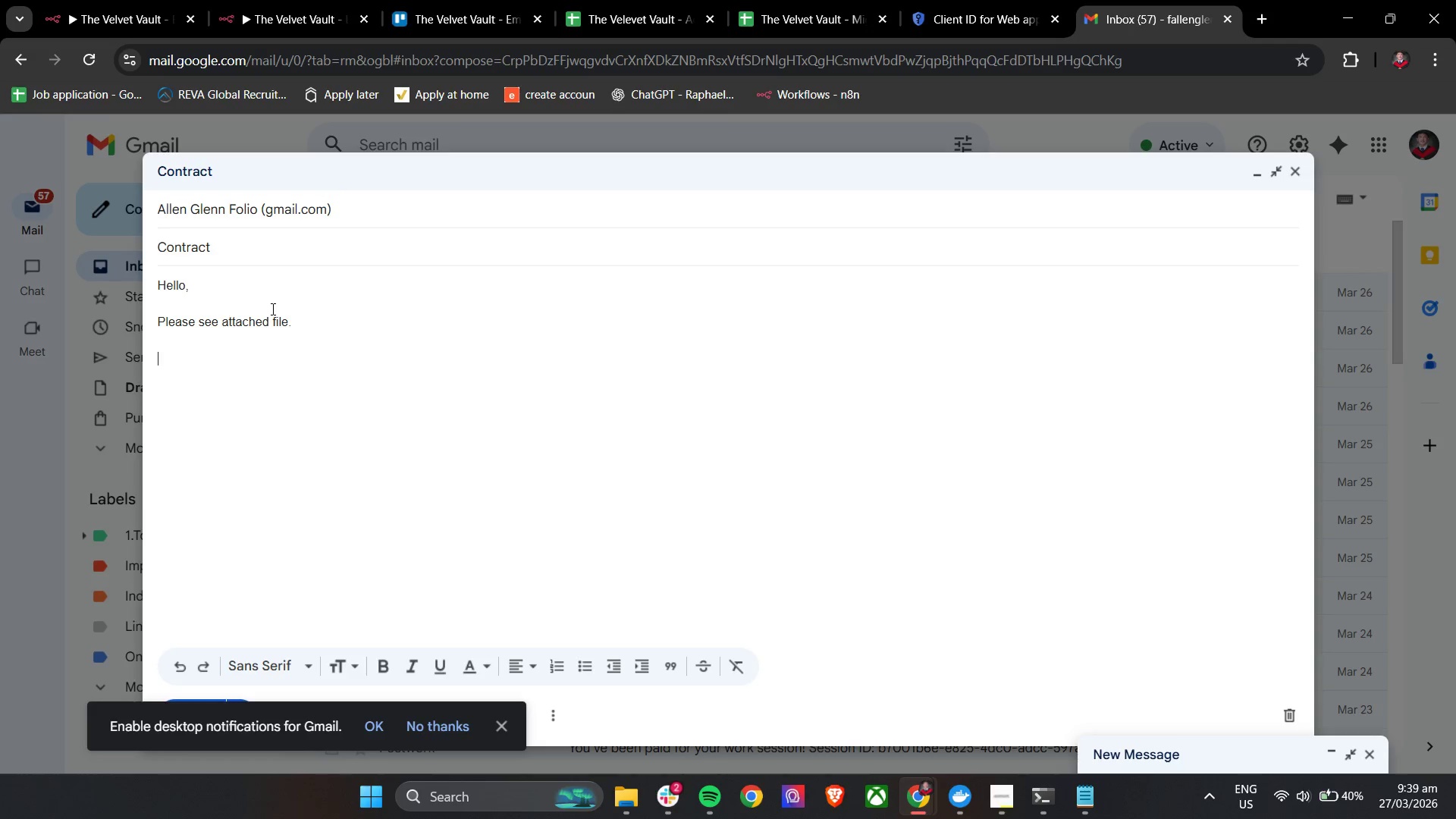 
key(Enter)
 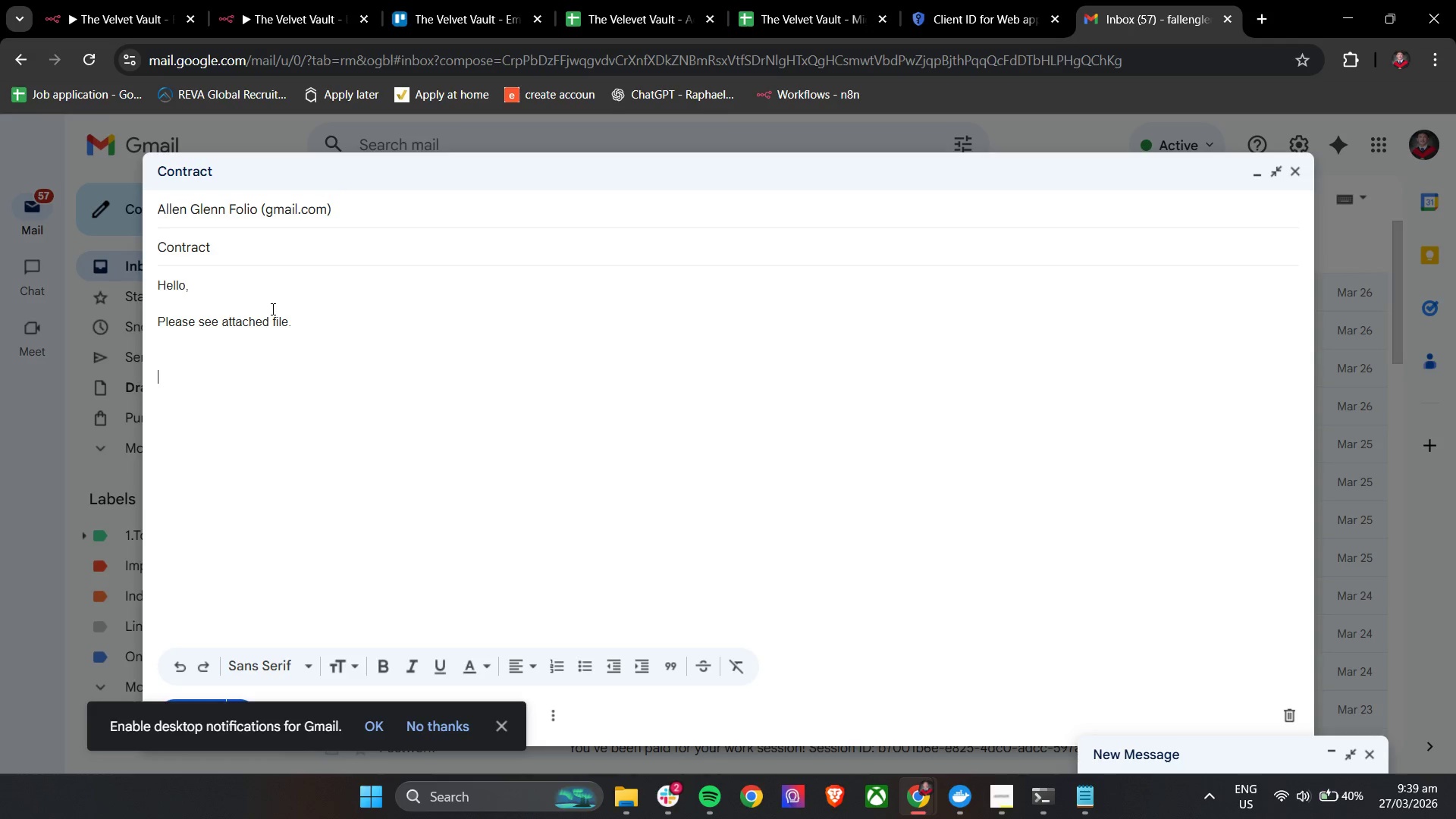 
key(Enter)
 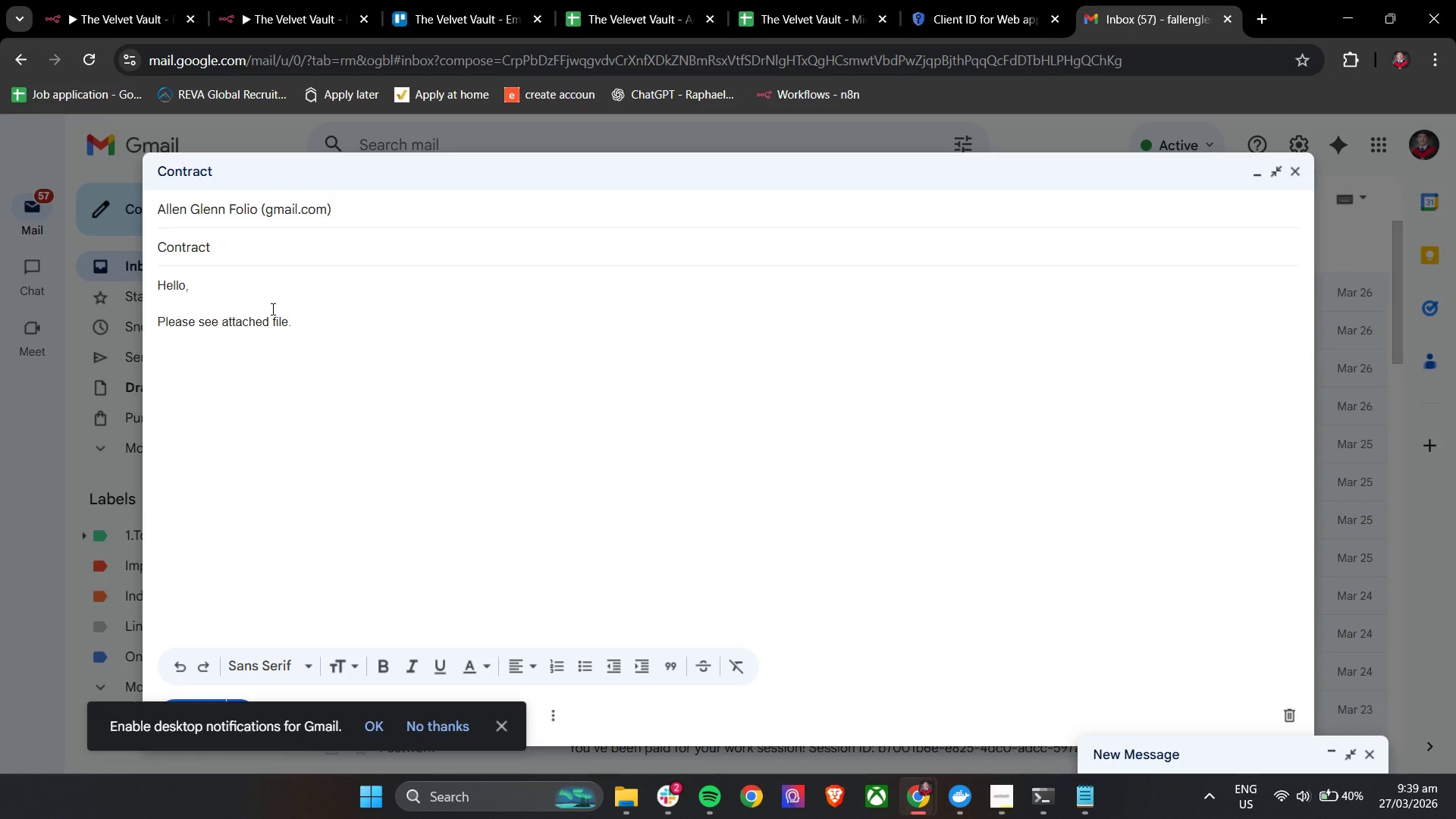 
type(Best,)
 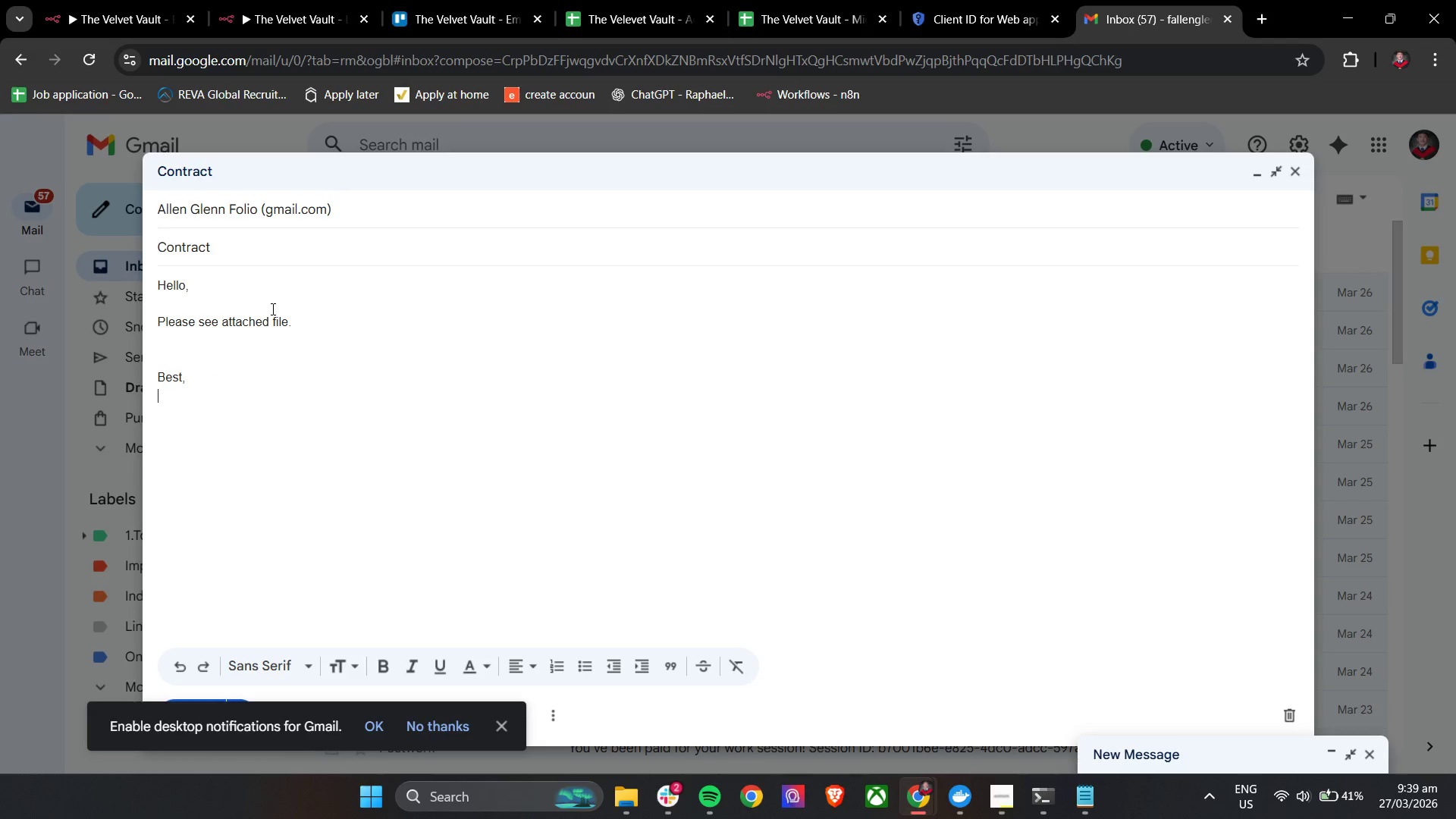 
key(Enter)
 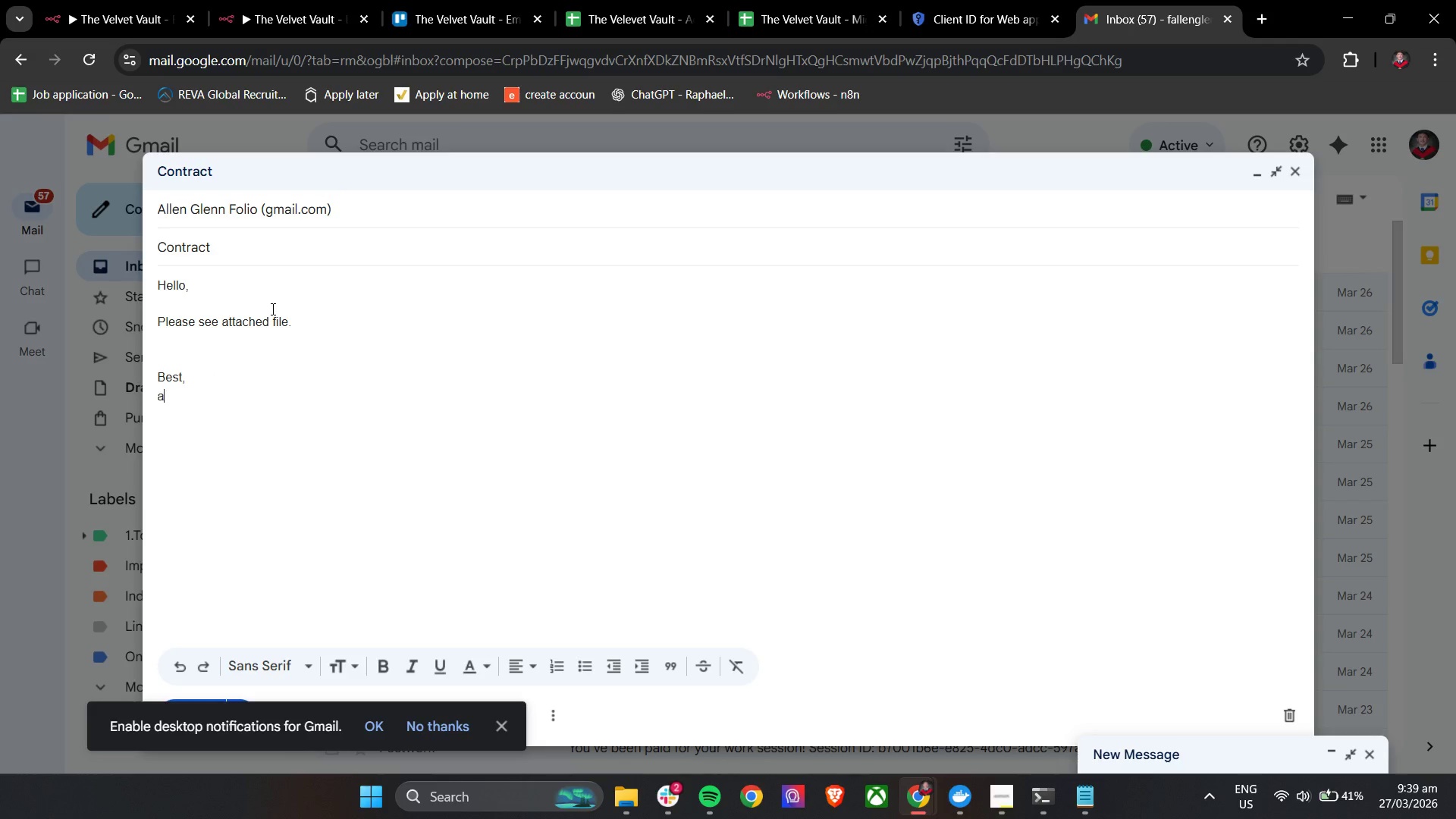 
type(allen)
 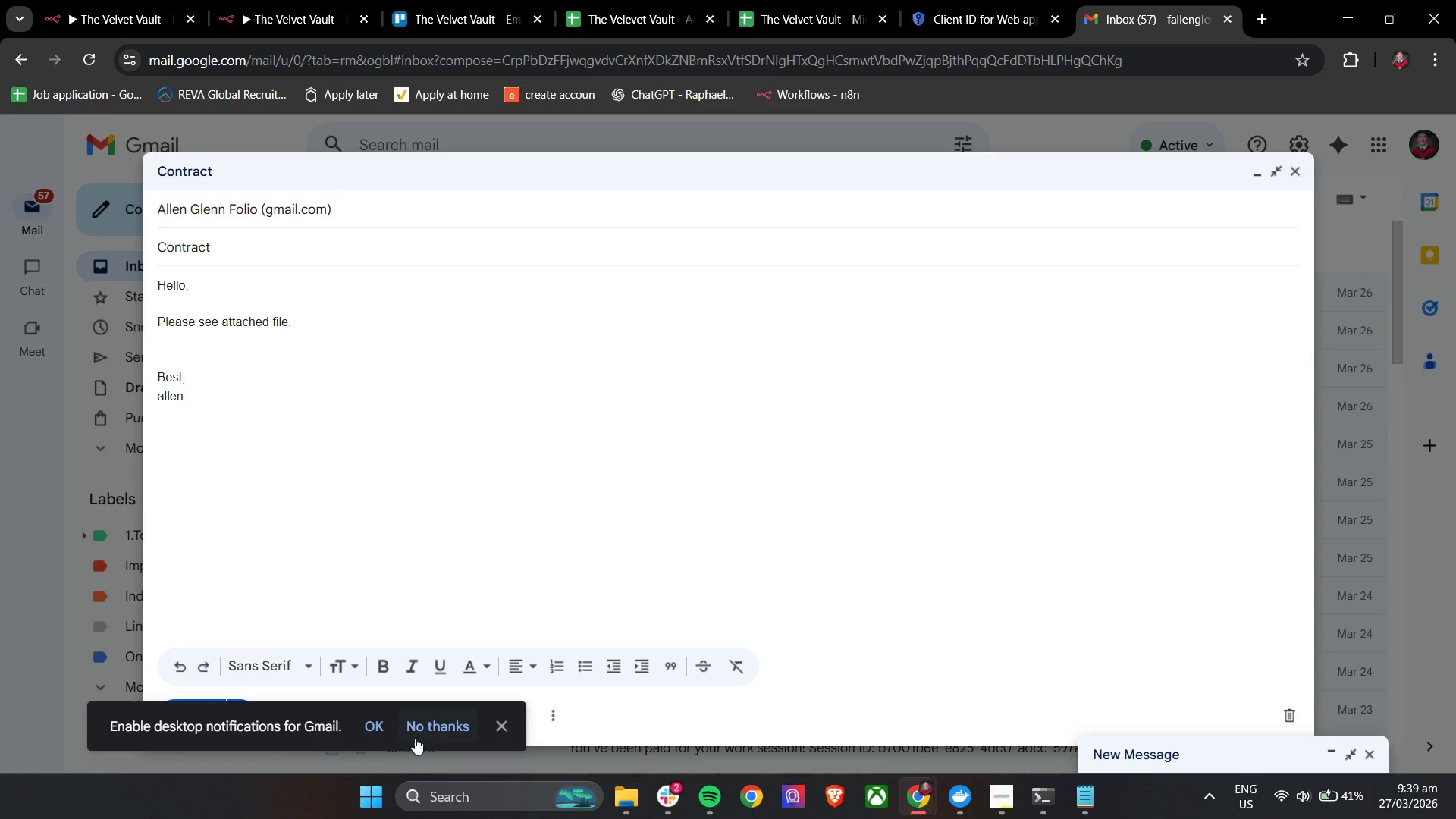 
left_click([503, 730])
 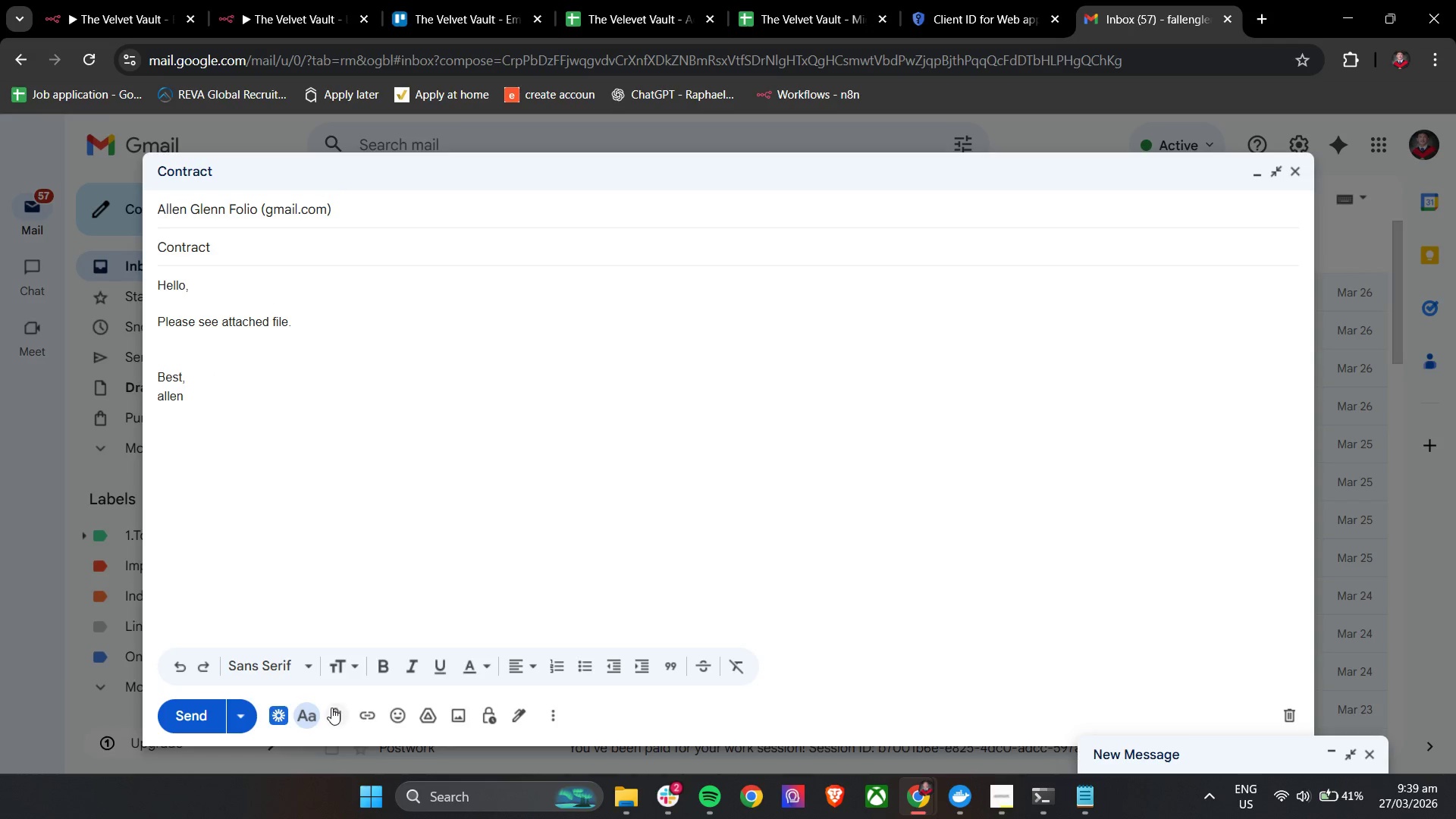 
left_click([331, 708])
 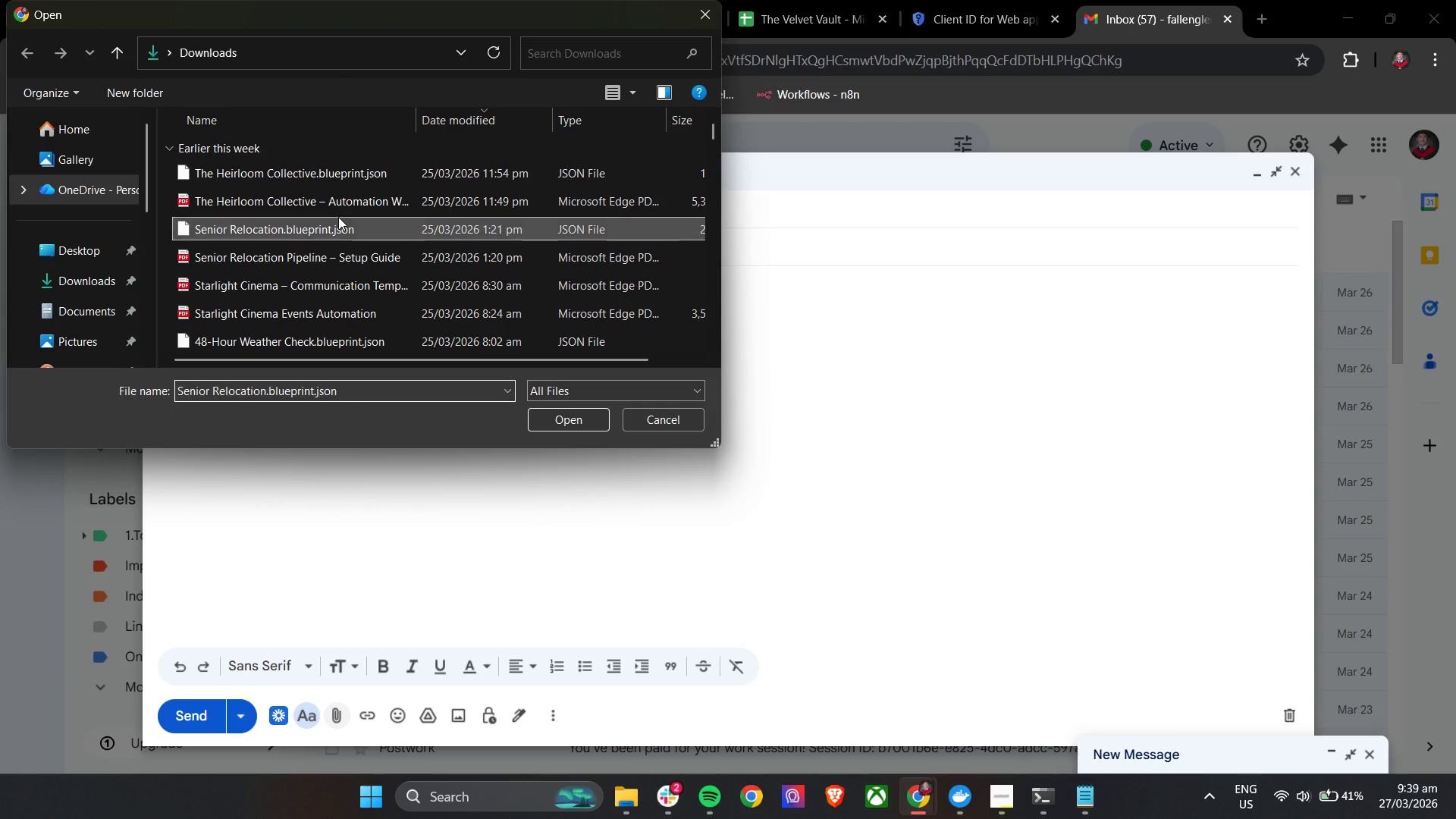 
double_click([339, 202])
 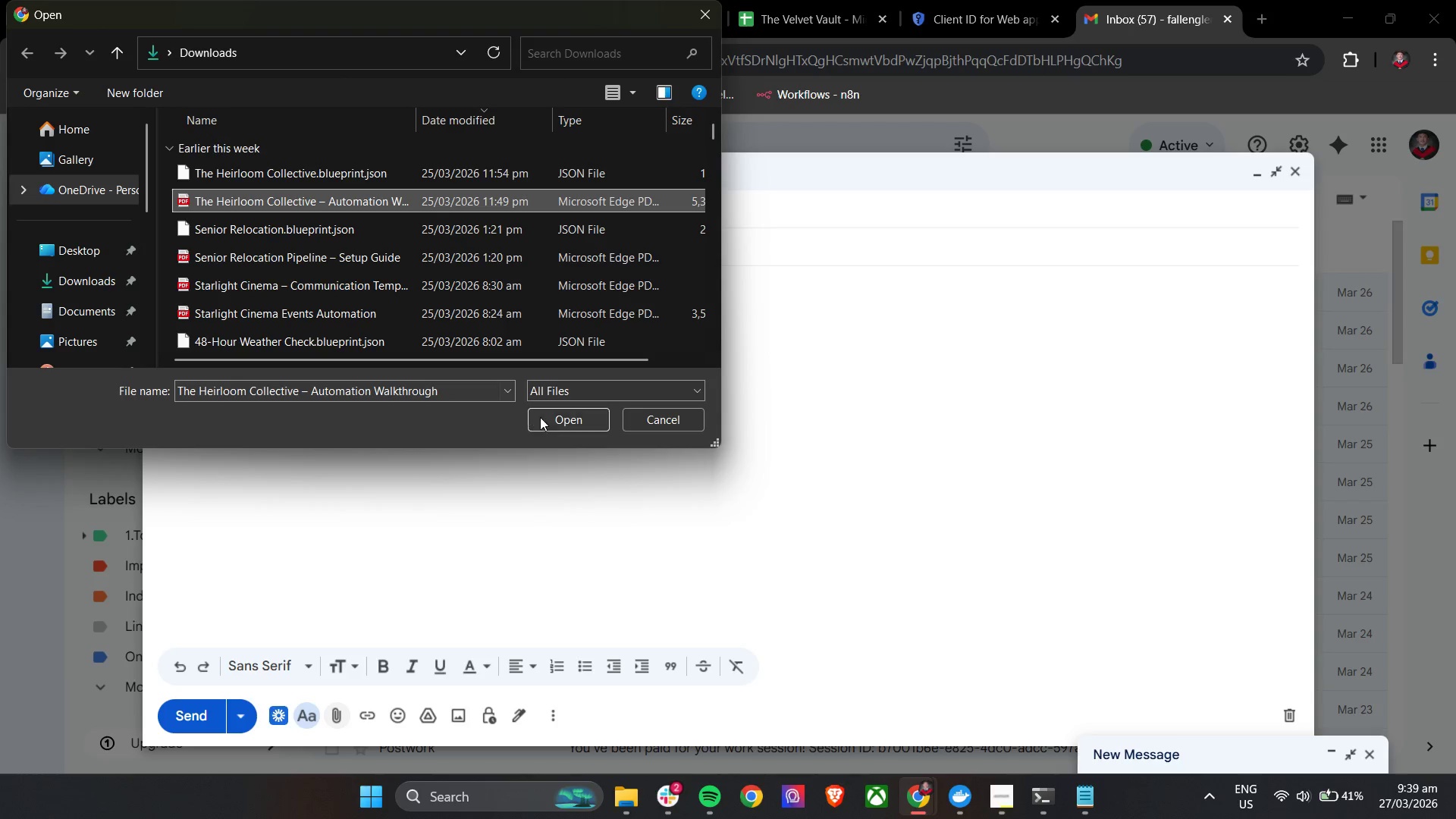 
left_click([546, 417])
 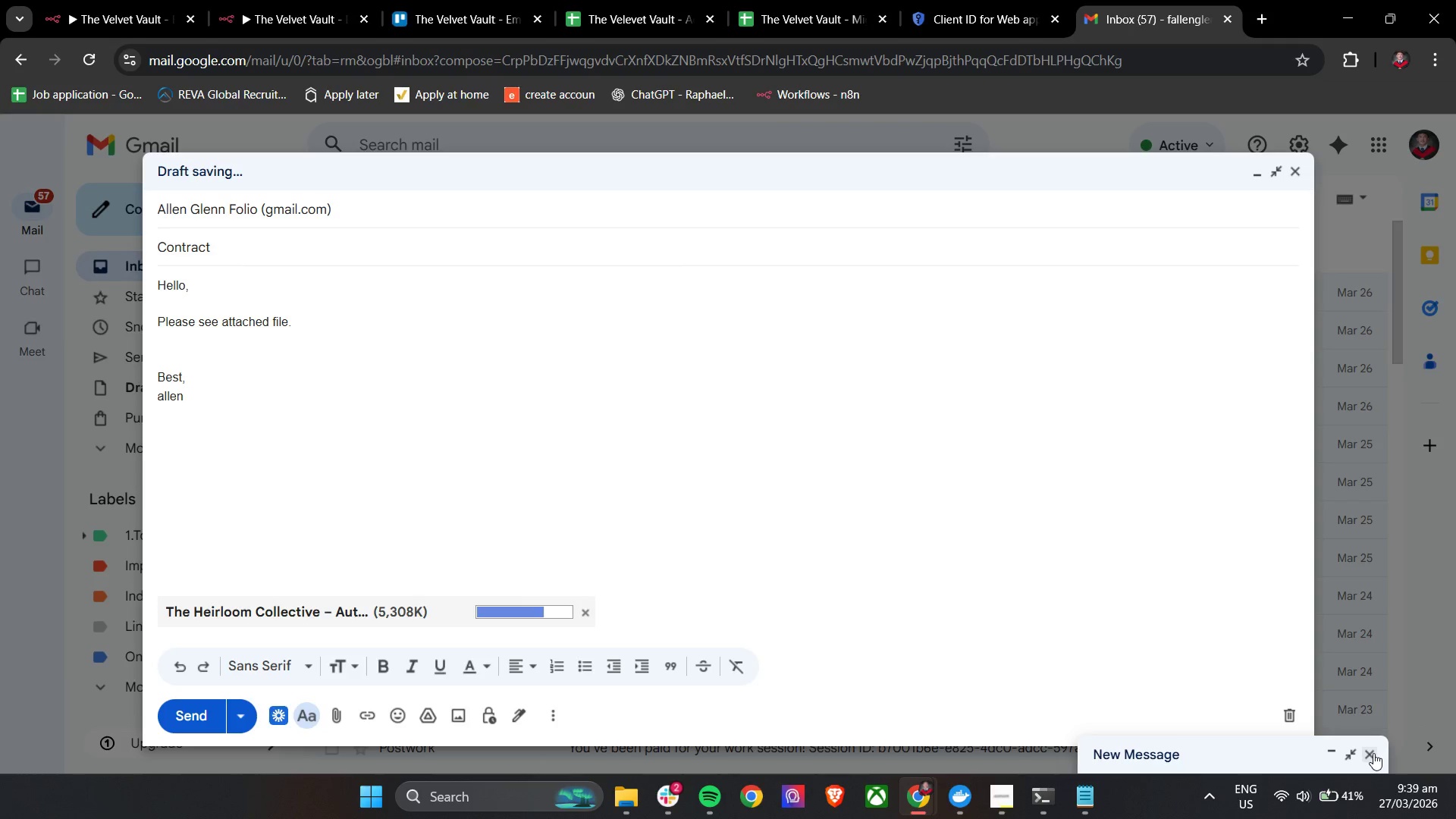 
left_click([1373, 753])
 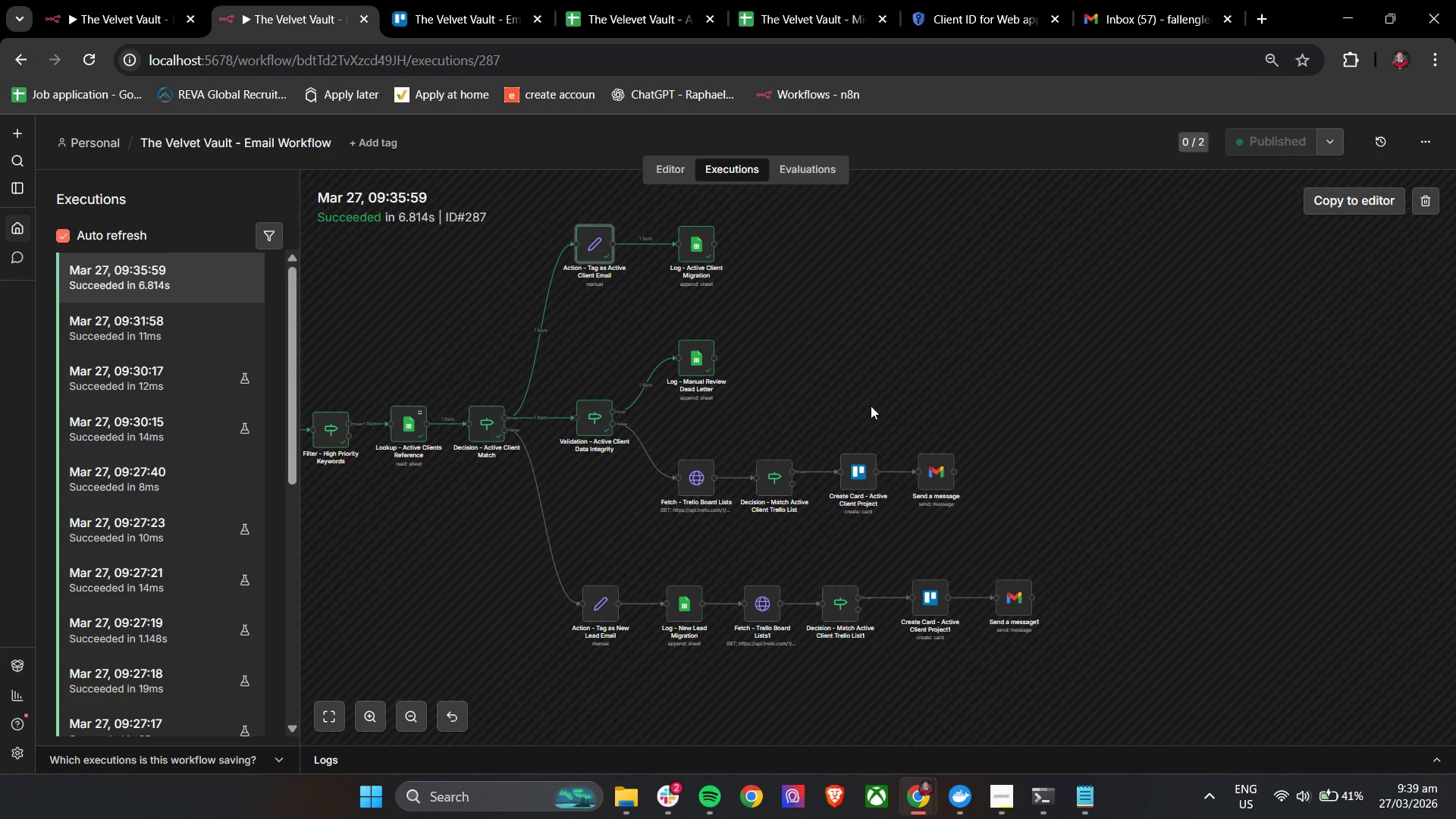 
left_click([1386, 135])
 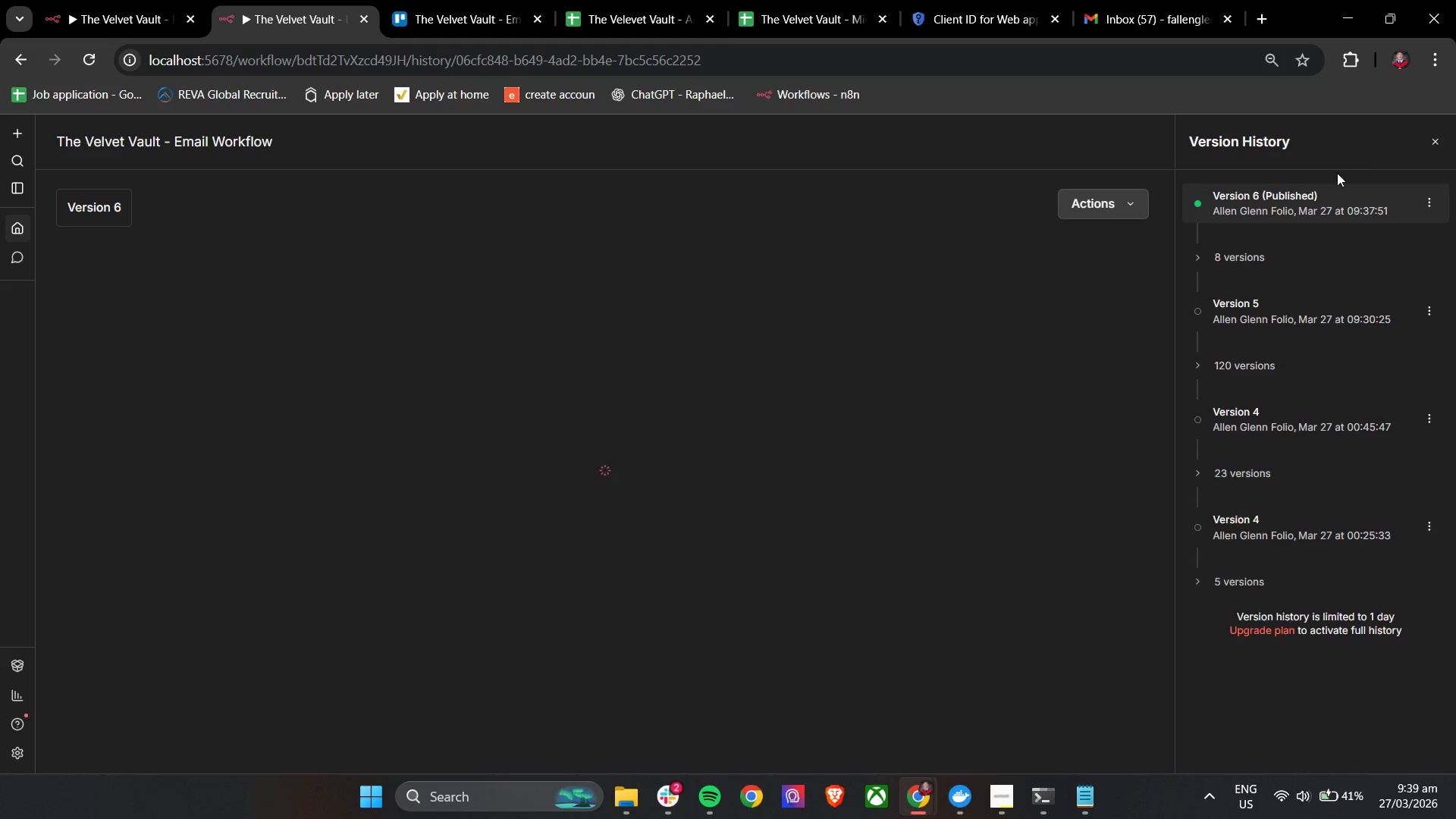 
left_click([1305, 202])
 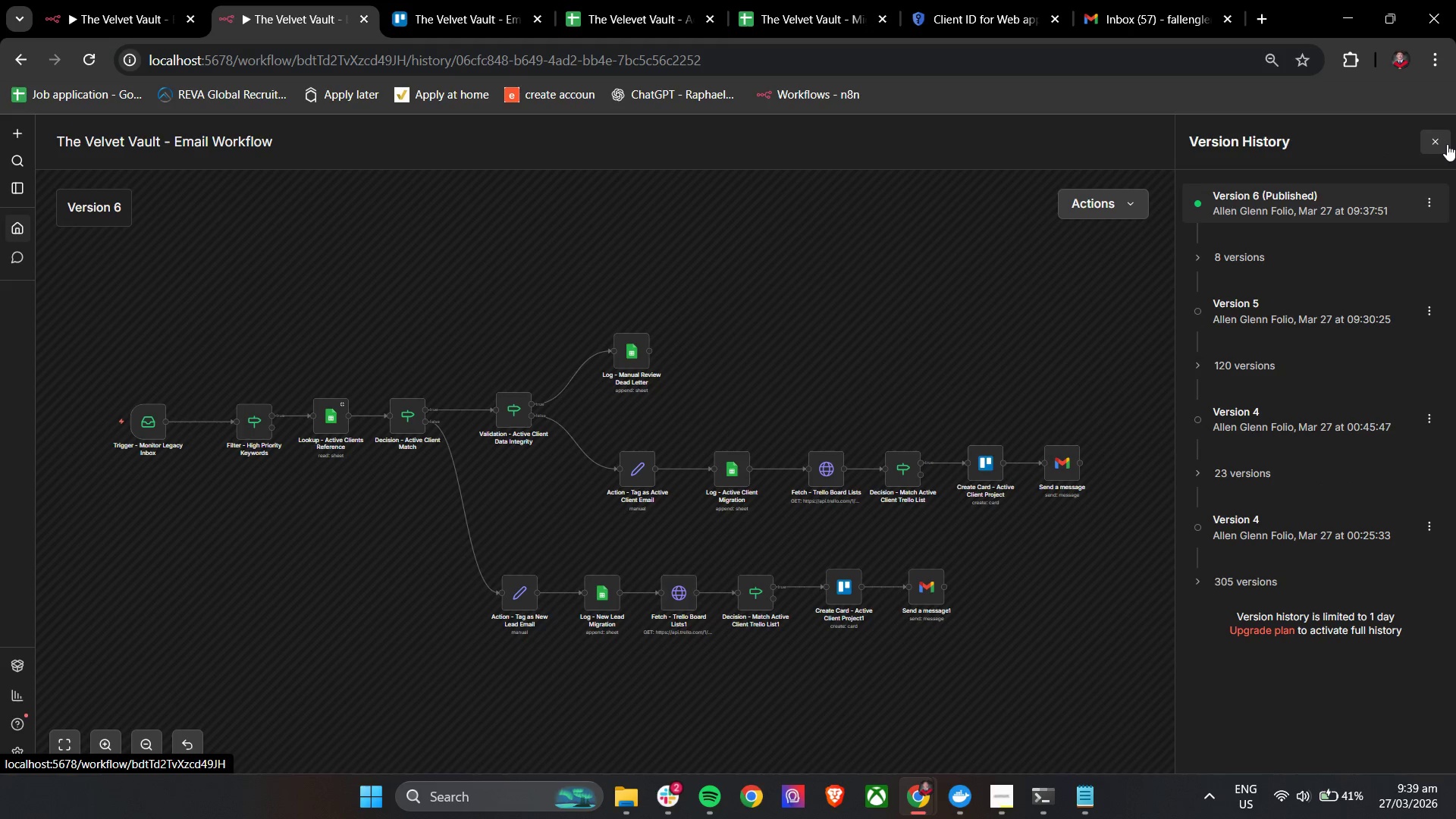 
left_click([1447, 144])
 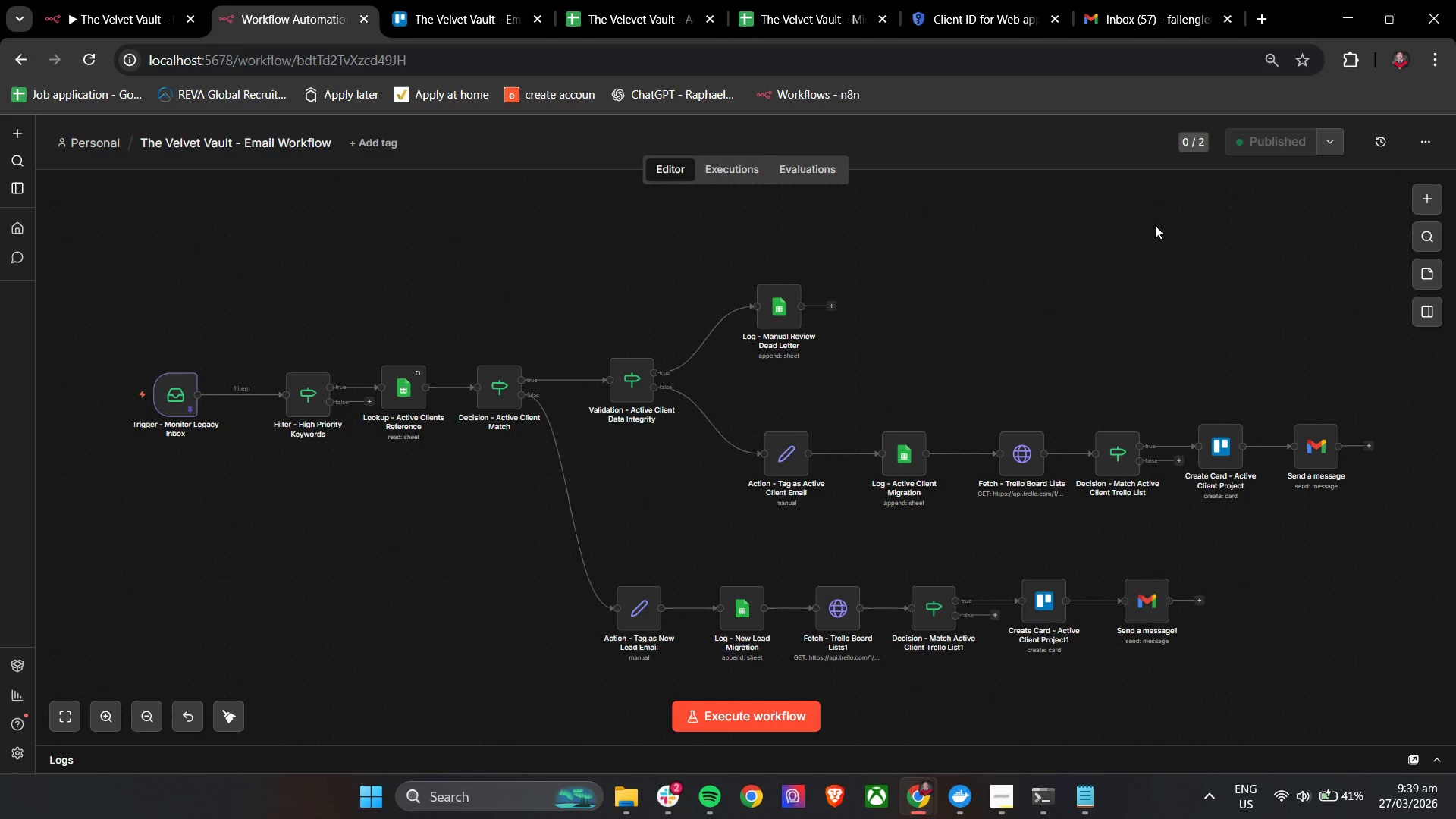 
wait(5.96)
 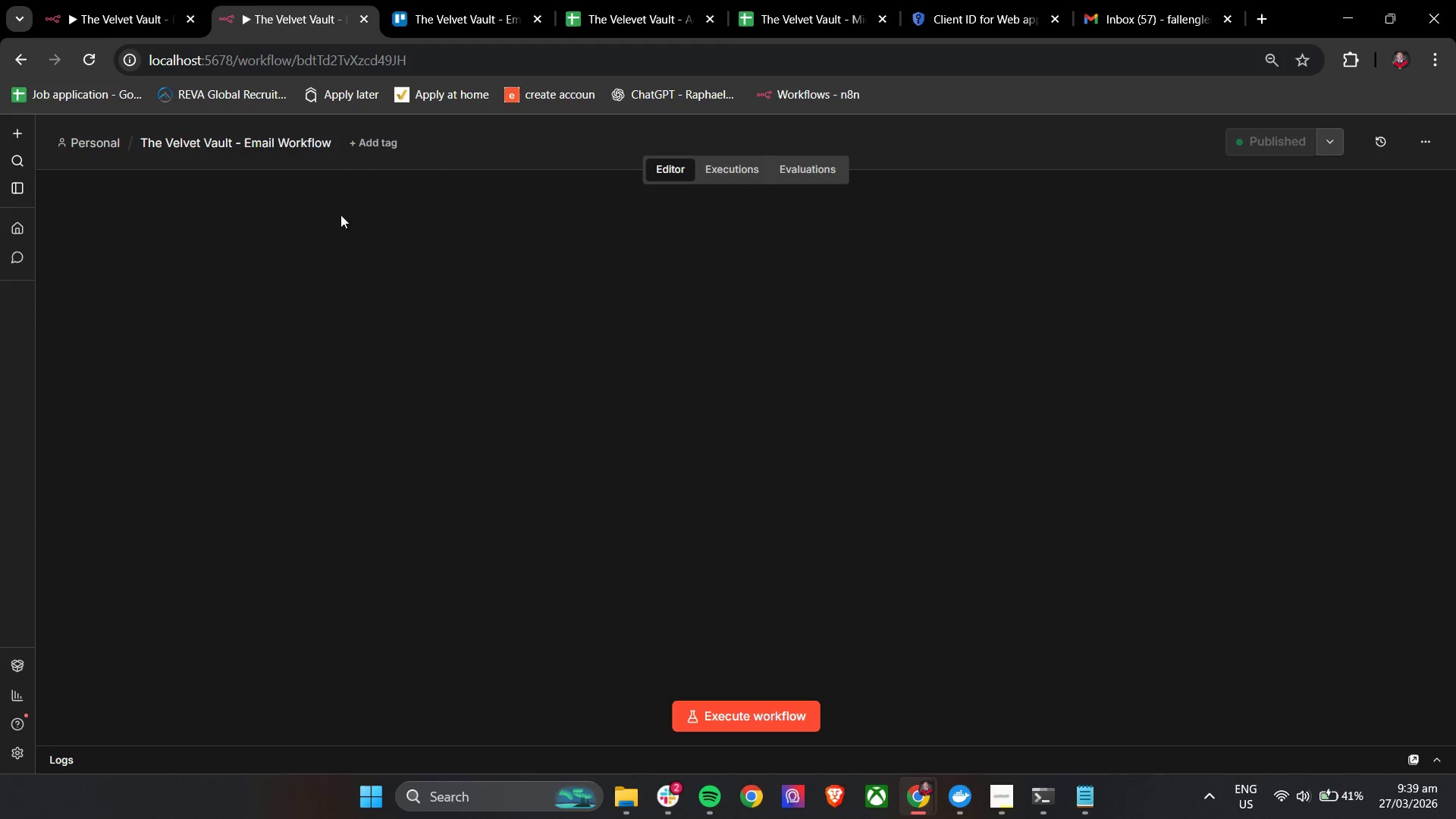 
mouse_move([133, 36])
 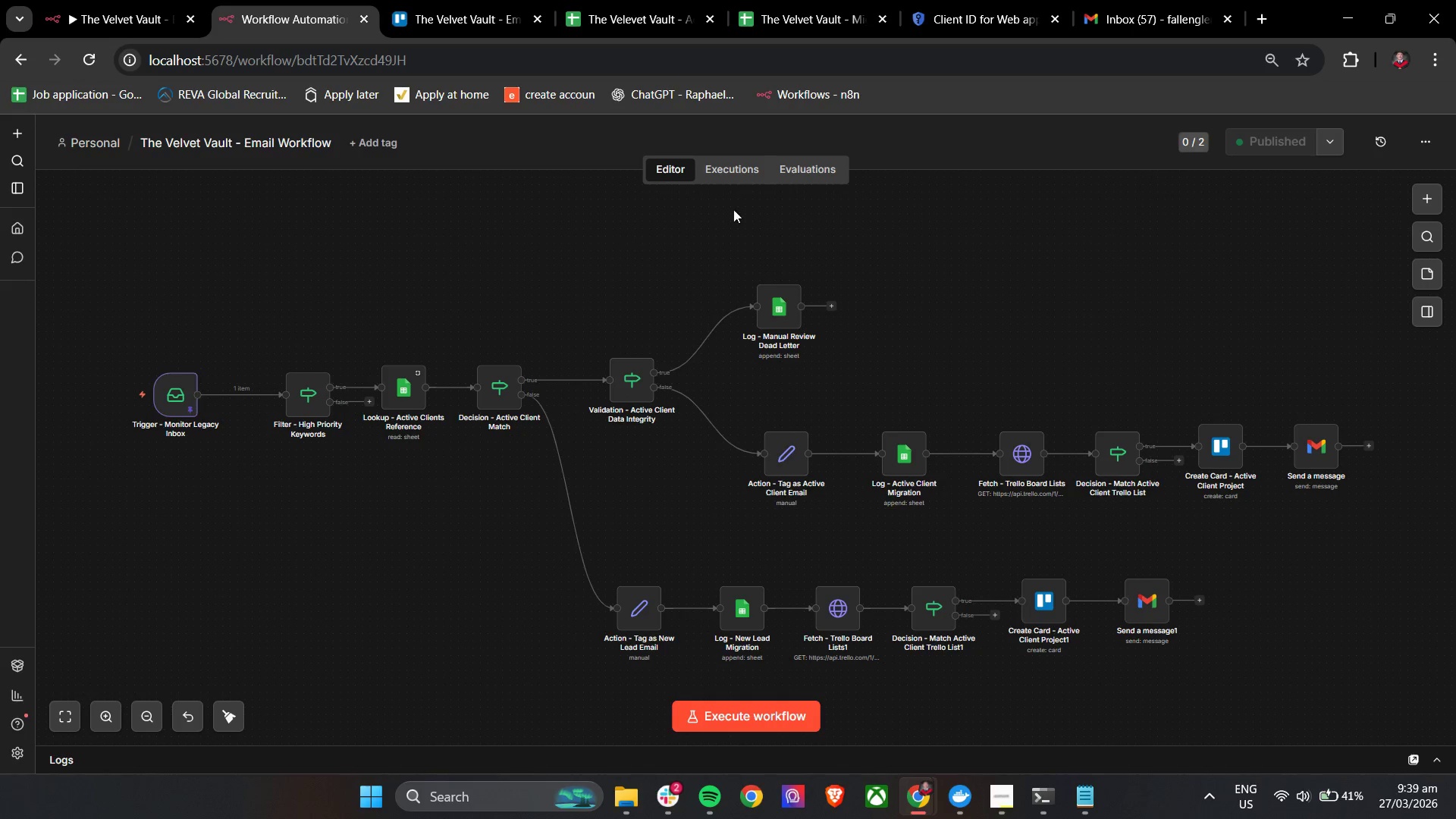 
left_click([752, 173])
 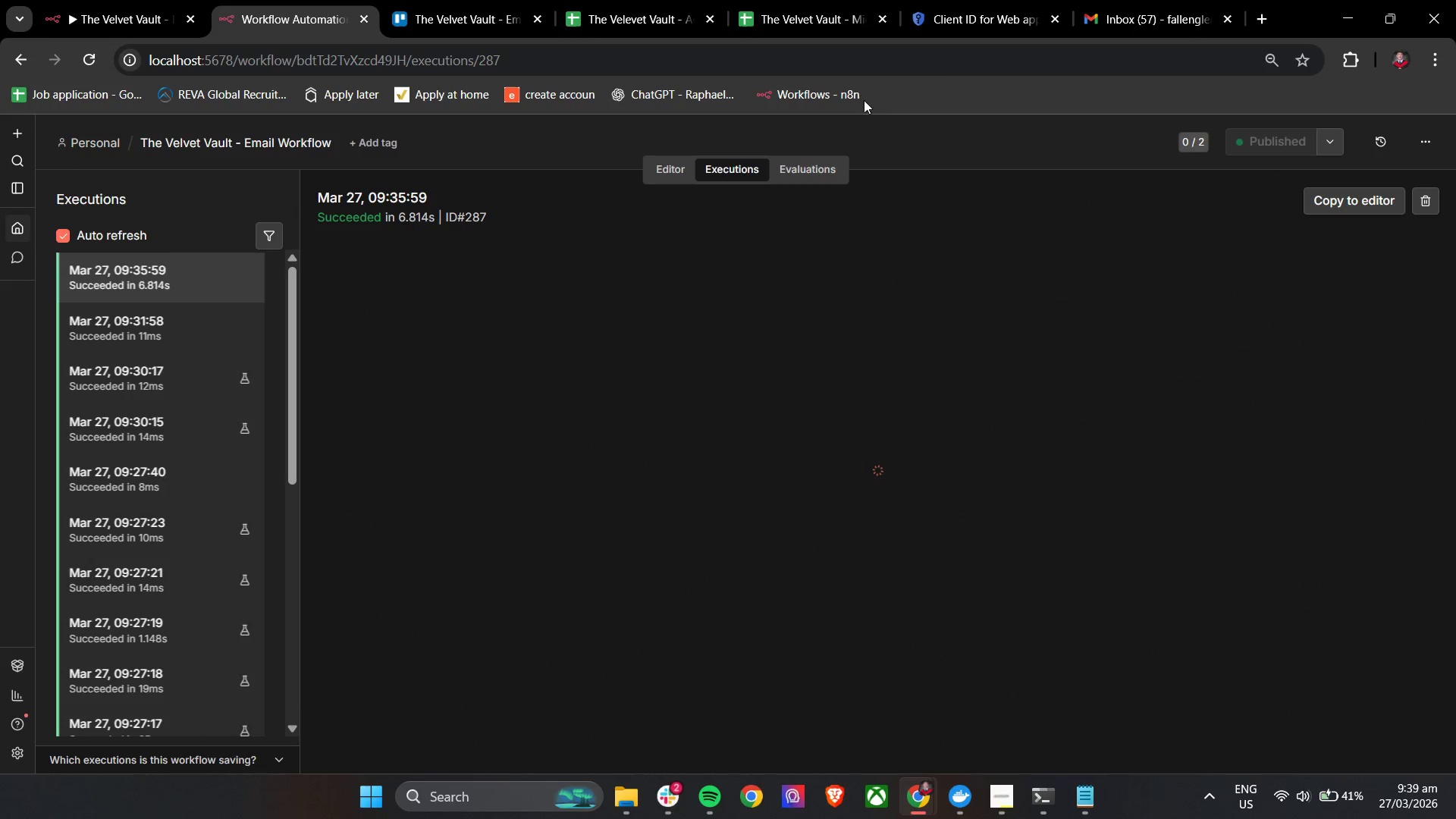 
left_click([1135, 11])
 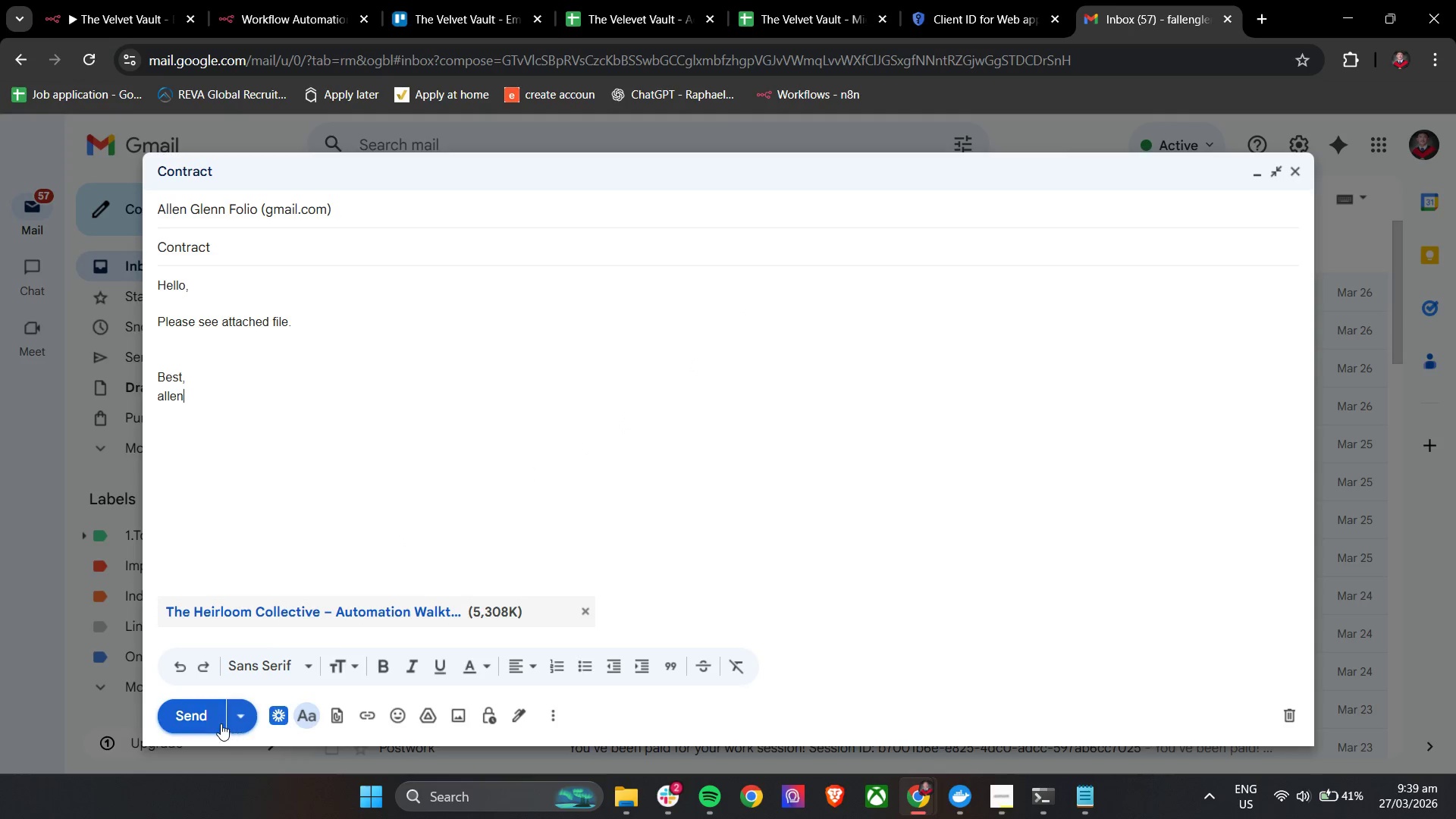 
left_click([206, 720])
 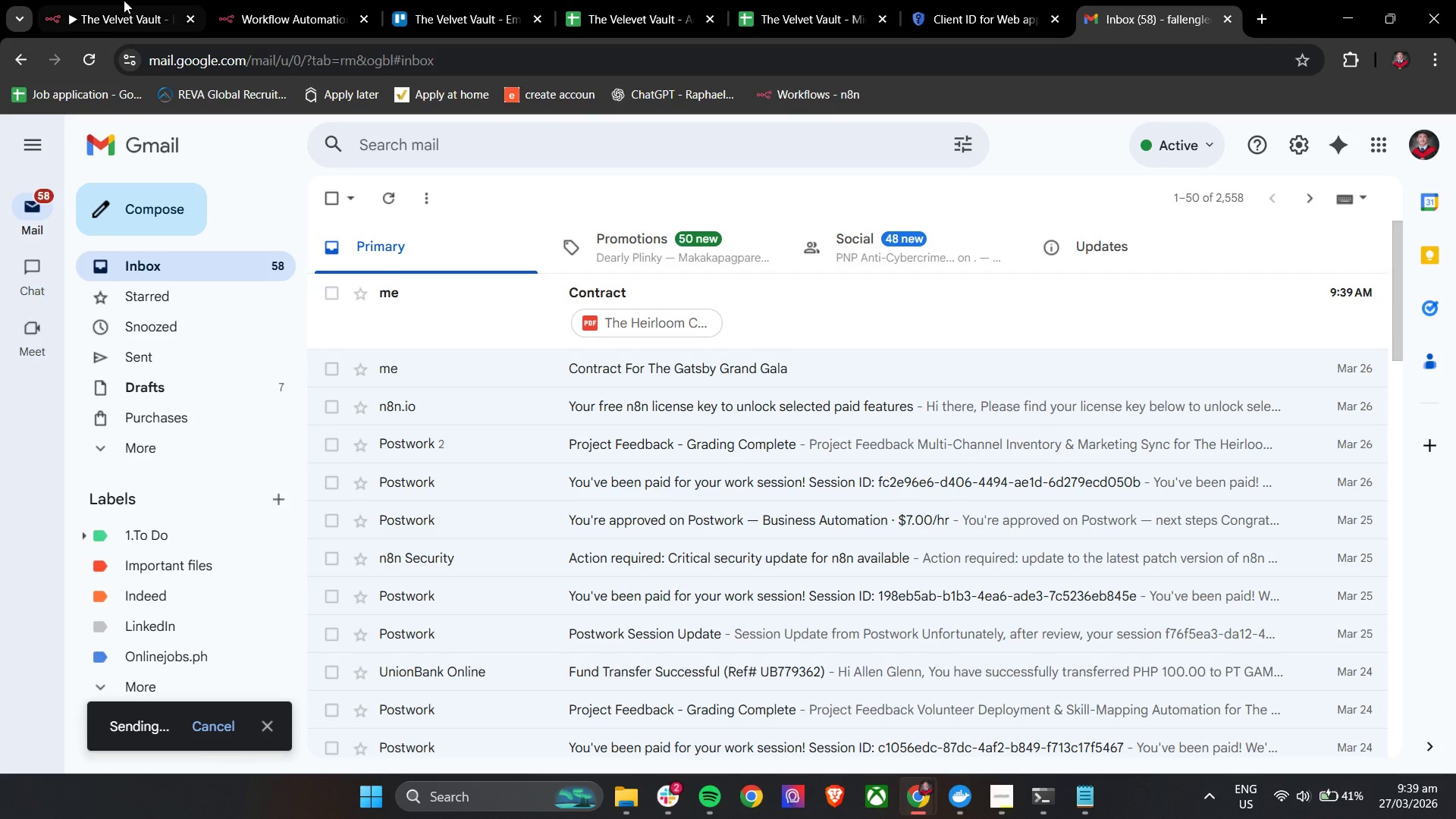 
left_click([295, 0])
 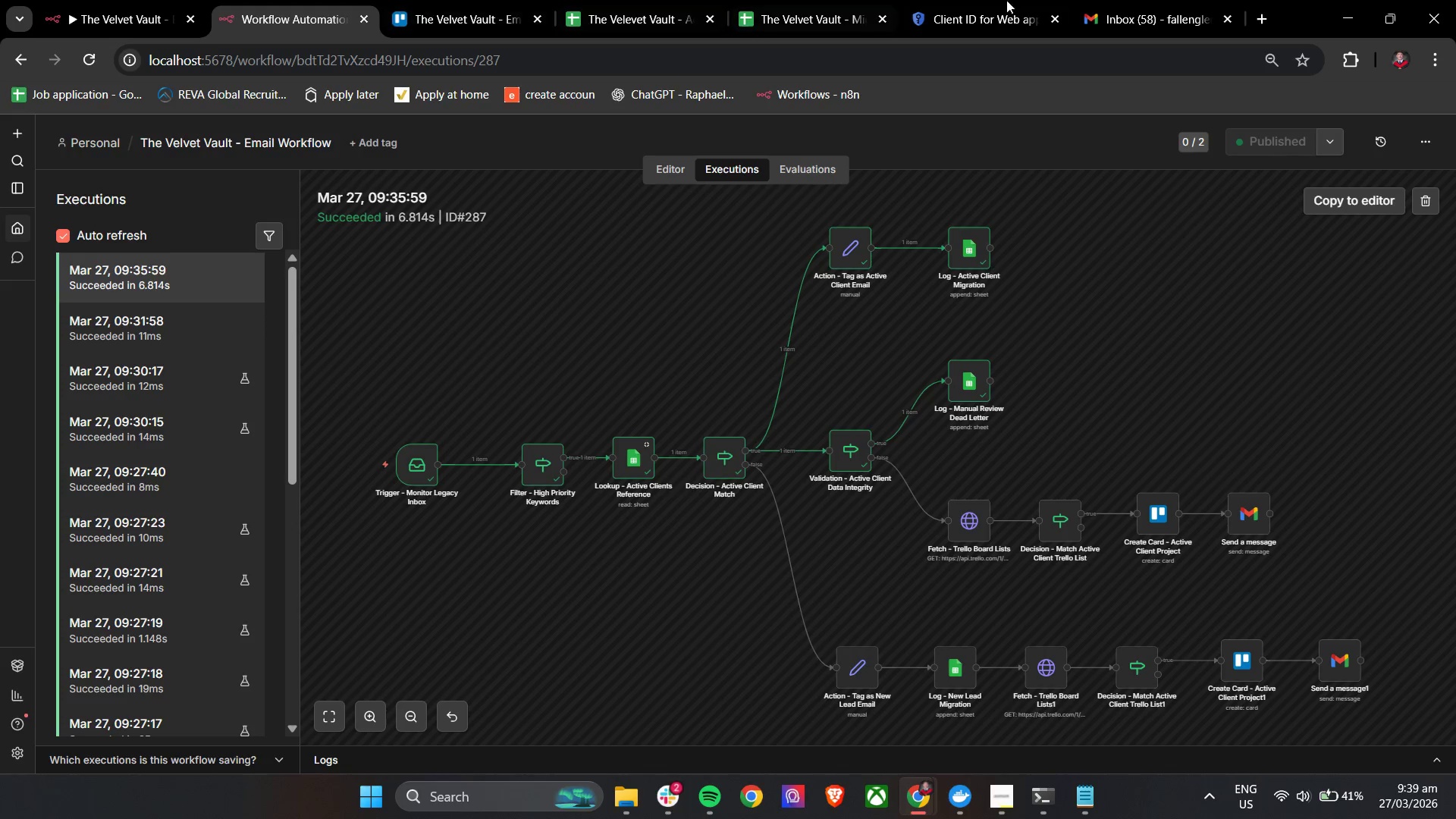 
left_click([1151, 0])
 